 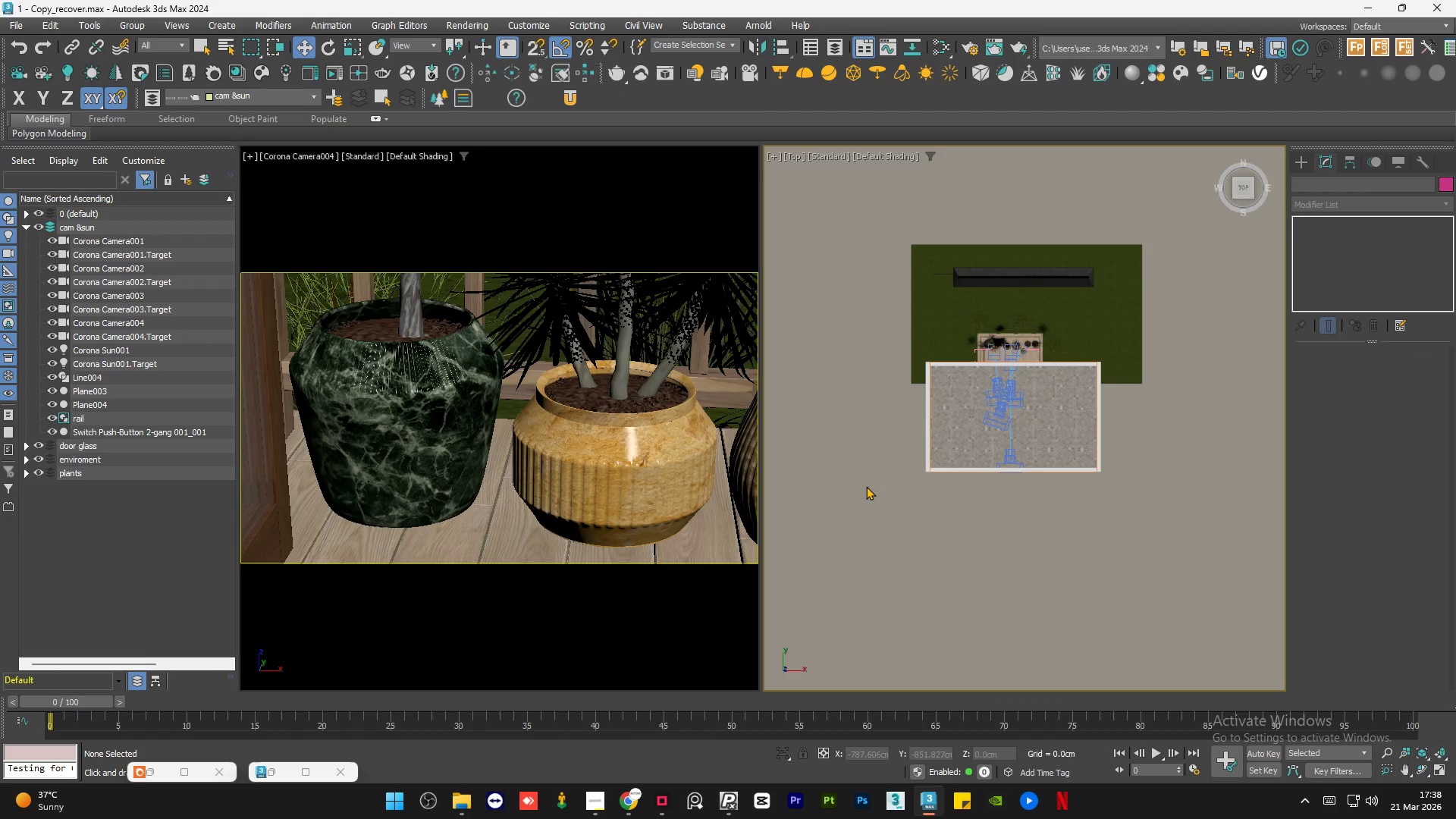 
scroll: coordinate [1012, 401], scroll_direction: up, amount: 4.0
 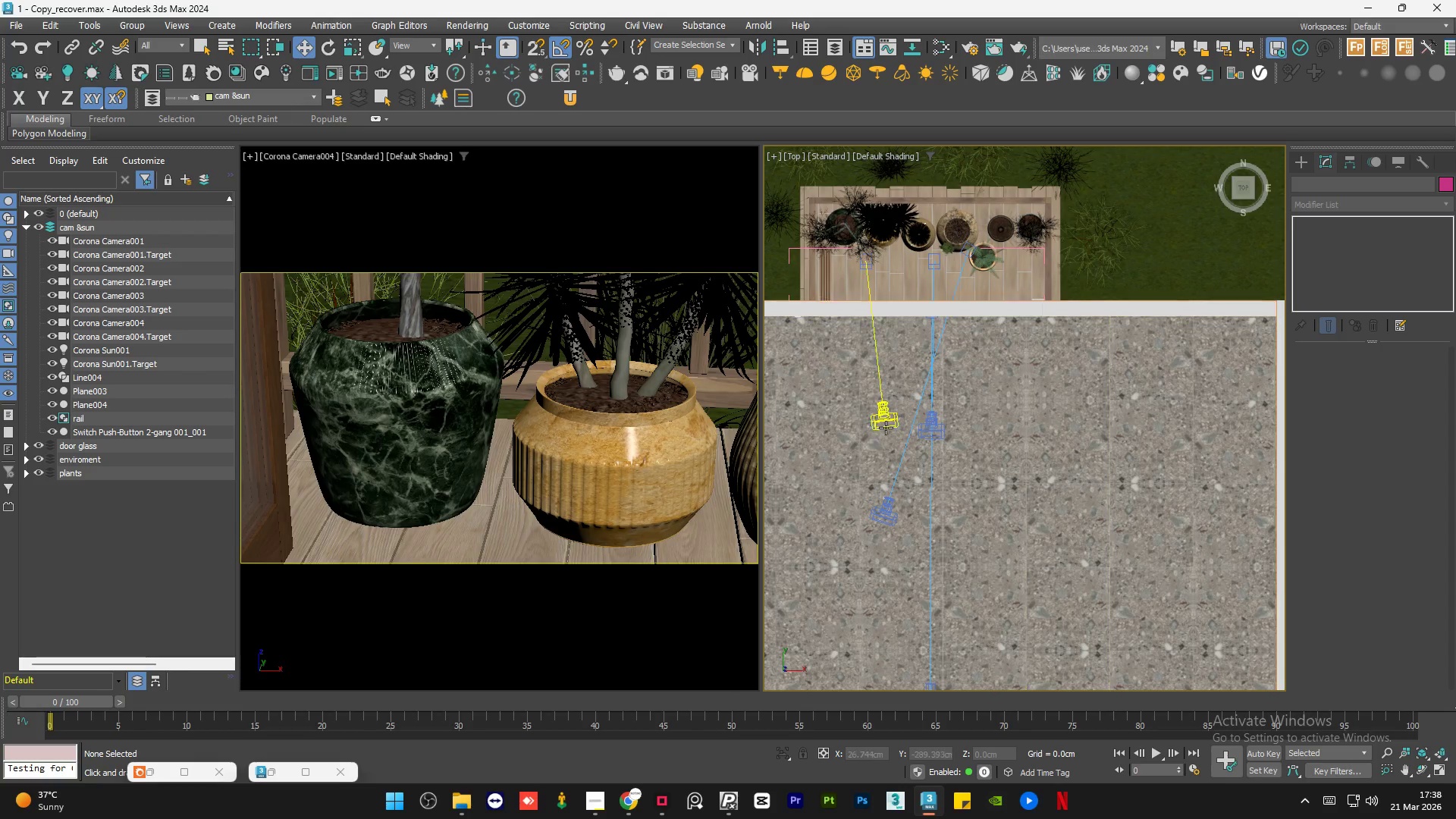 
left_click([886, 428])
 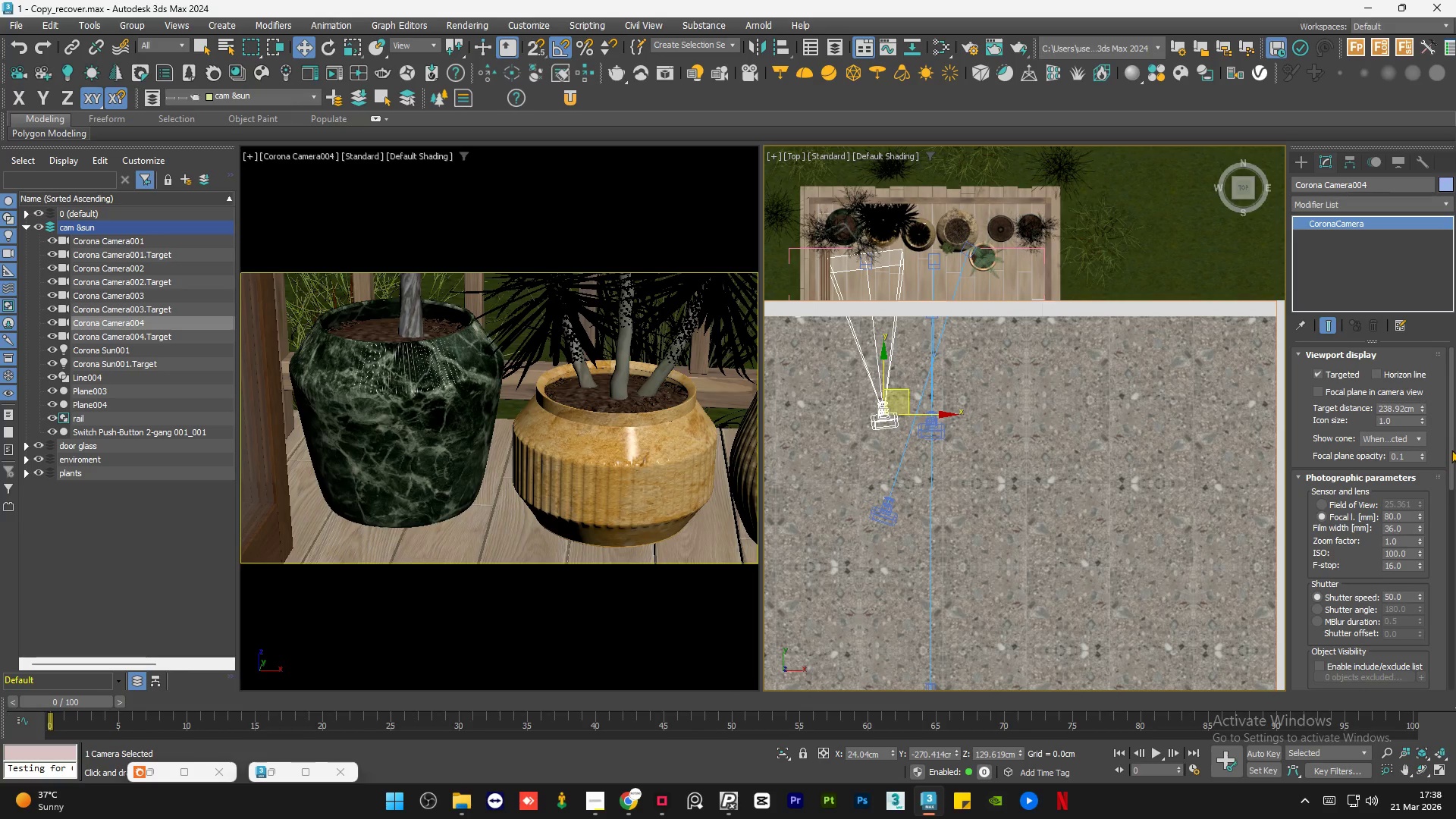 
left_click_drag(start_coordinate=[1450, 448], to_coordinate=[1455, 563])
 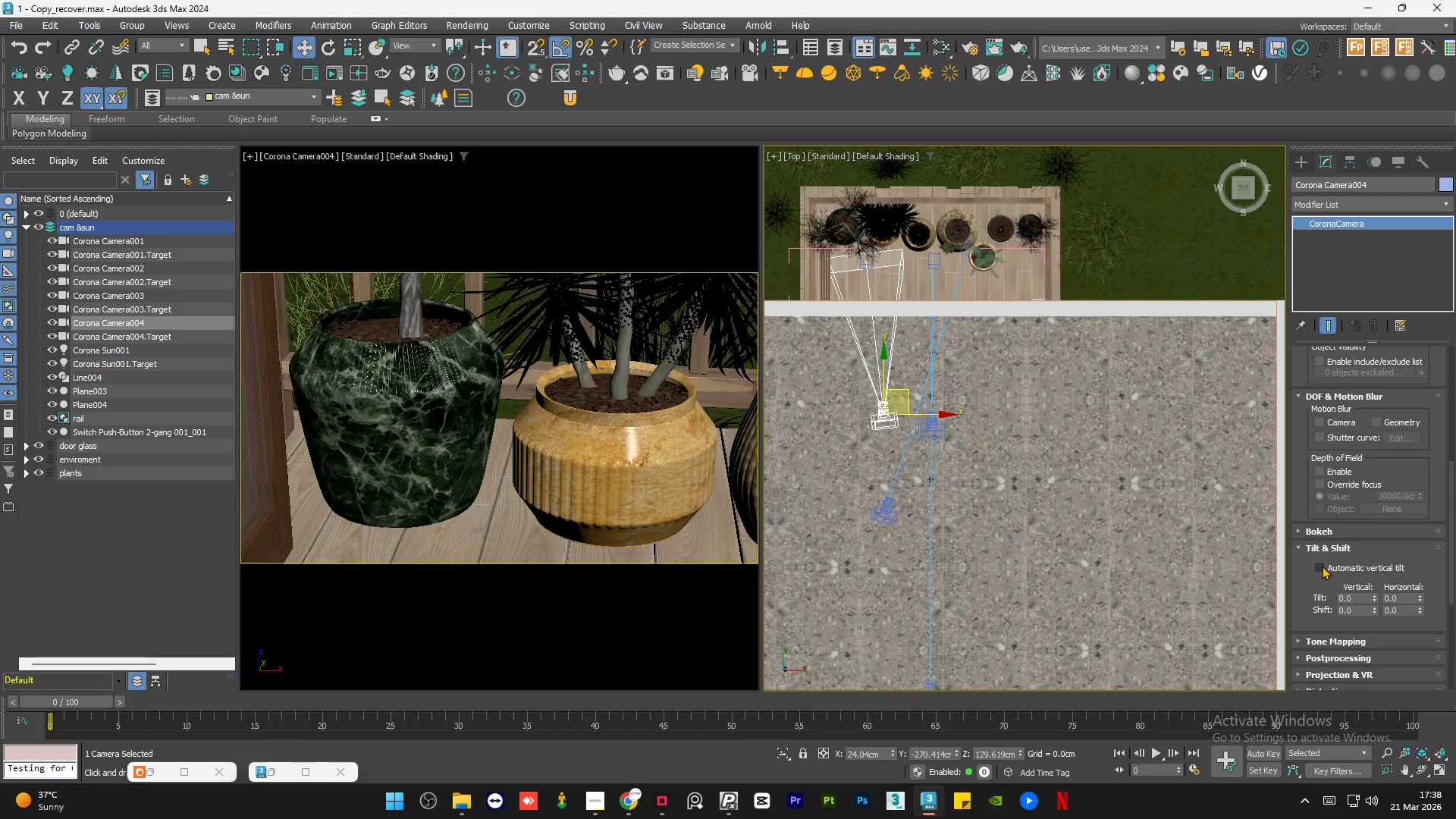 
left_click([1322, 566])
 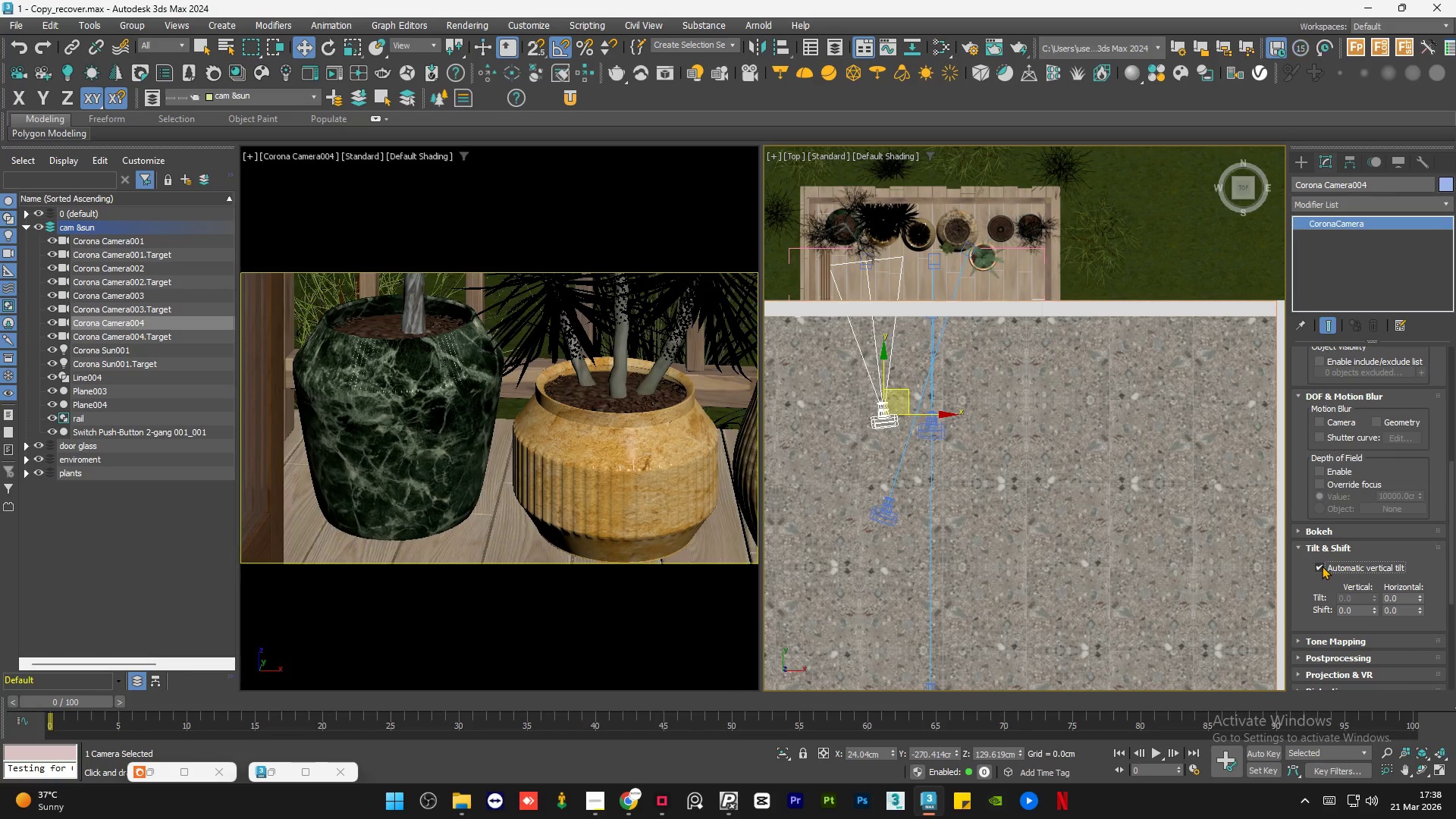 
double_click([1322, 566])
 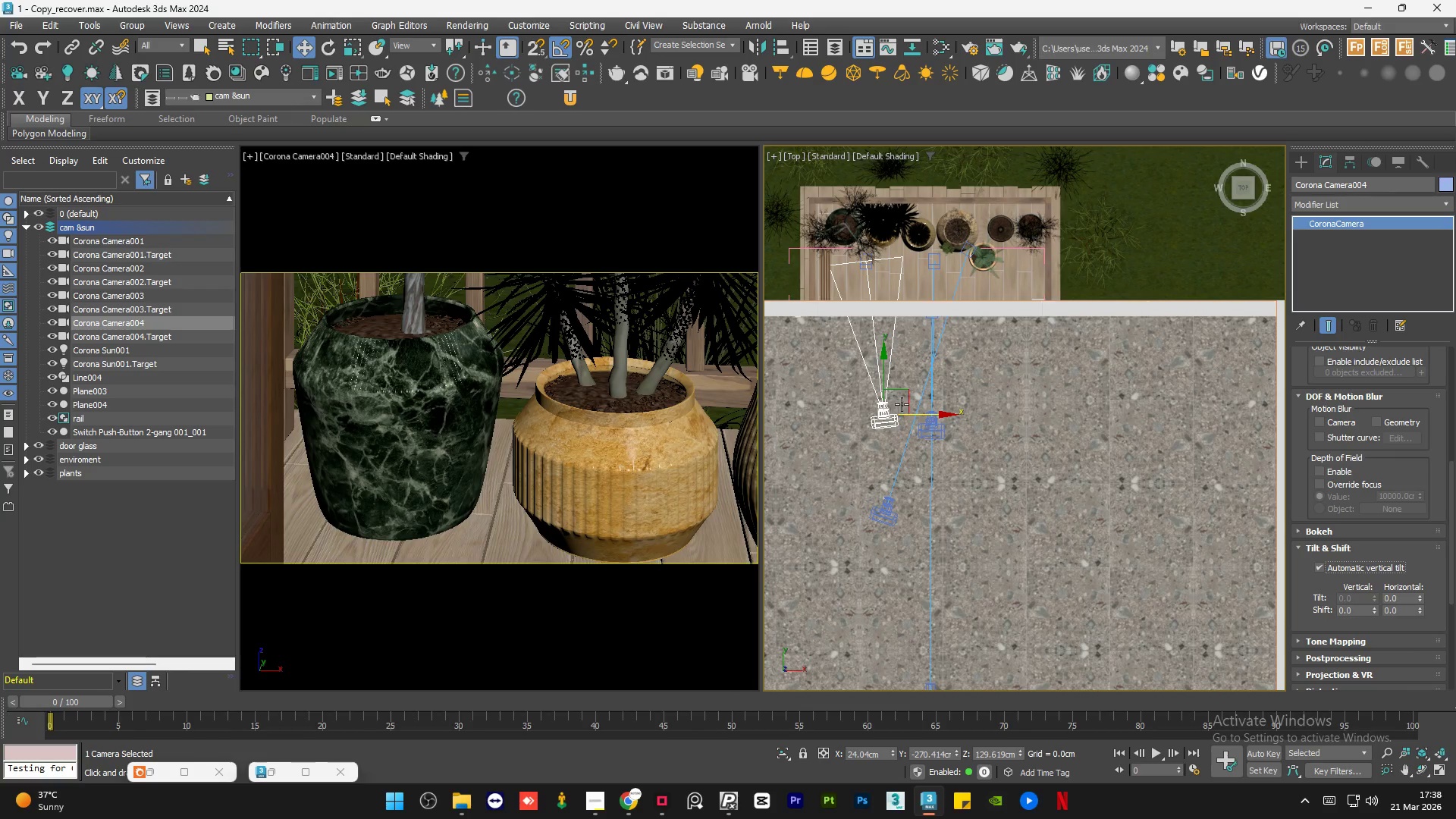 
left_click_drag(start_coordinate=[906, 394], to_coordinate=[910, 411])
 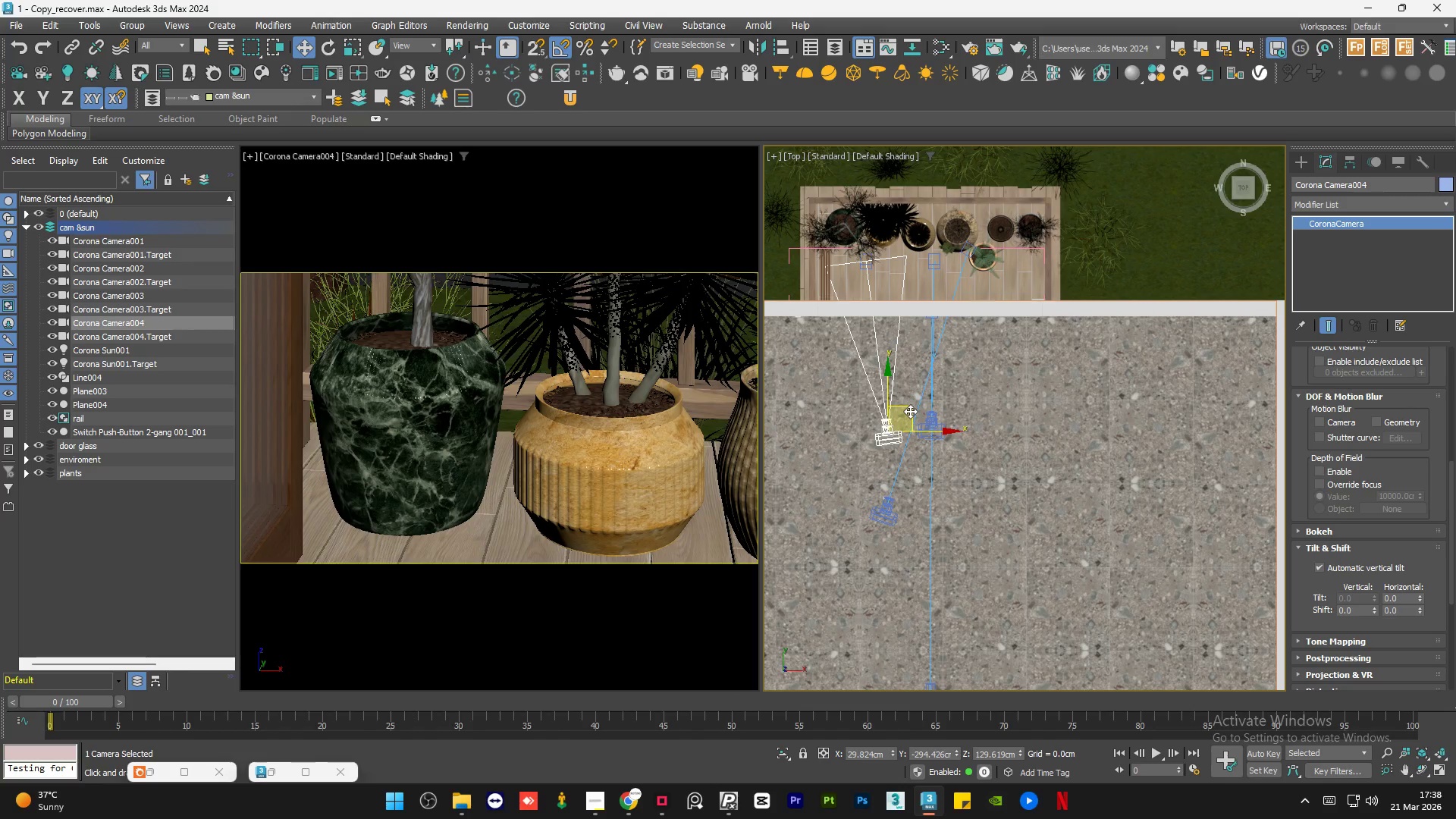 
wait(12.56)
 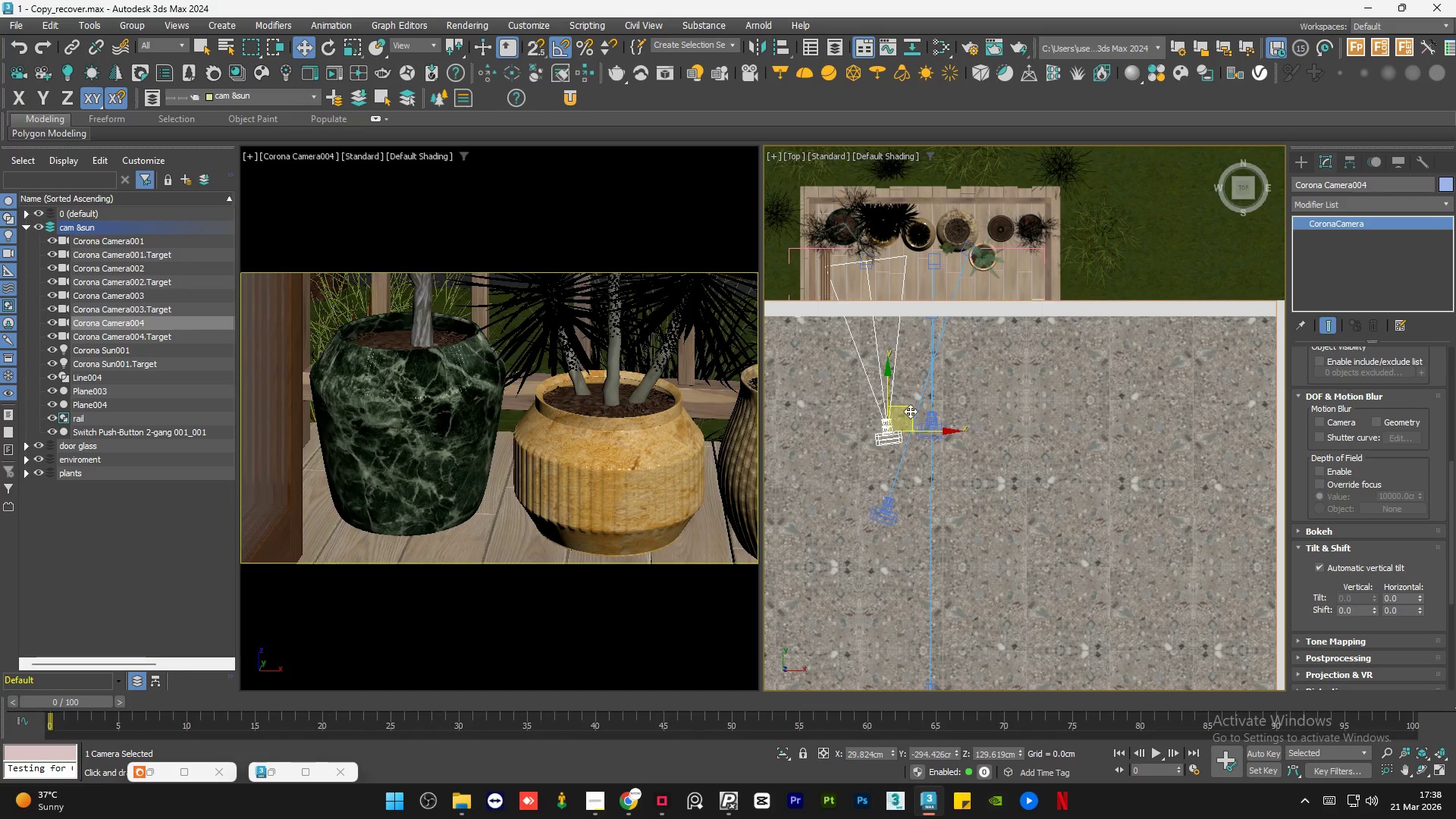 
key(C)
 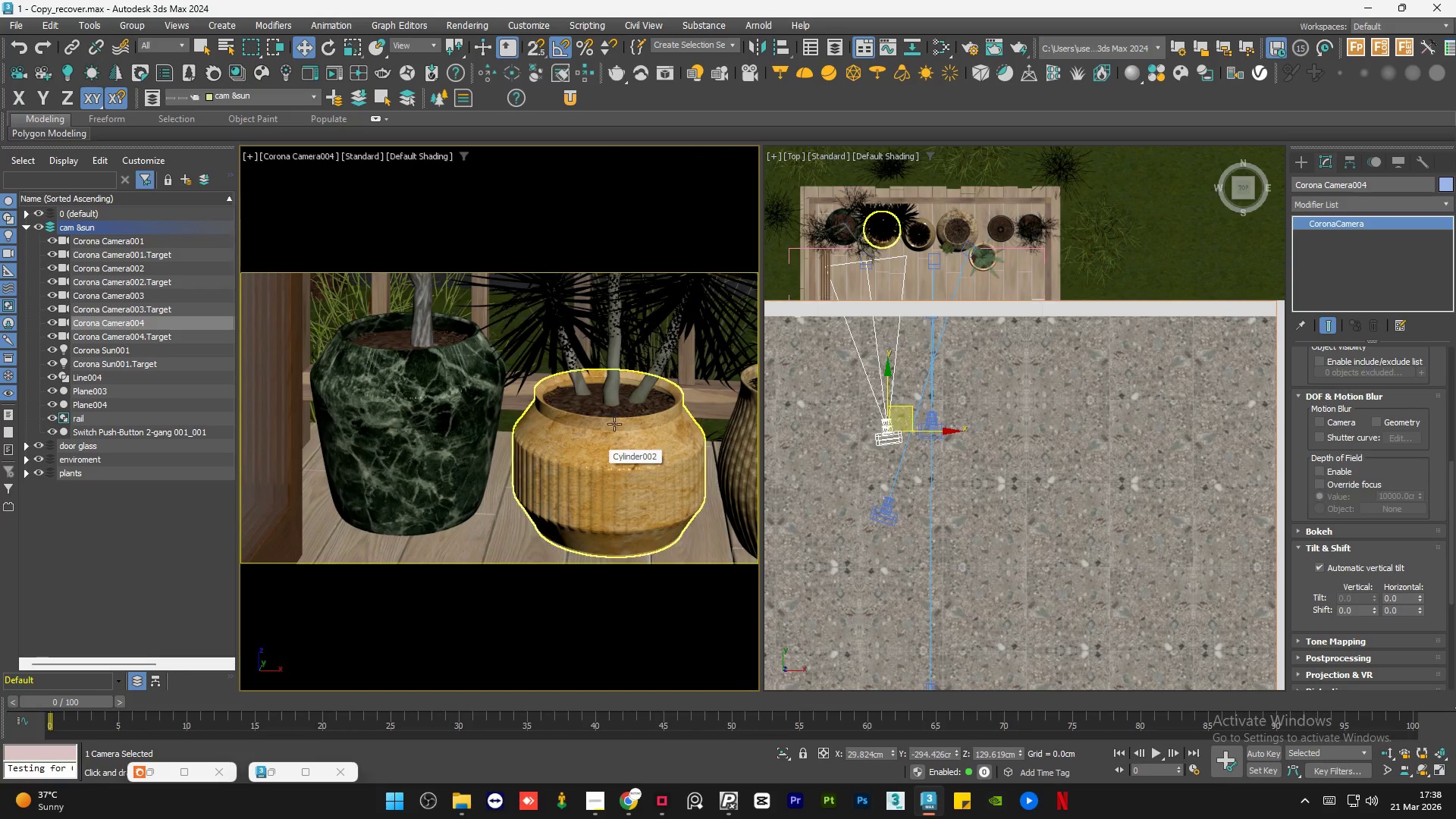 
left_click([610, 405])
 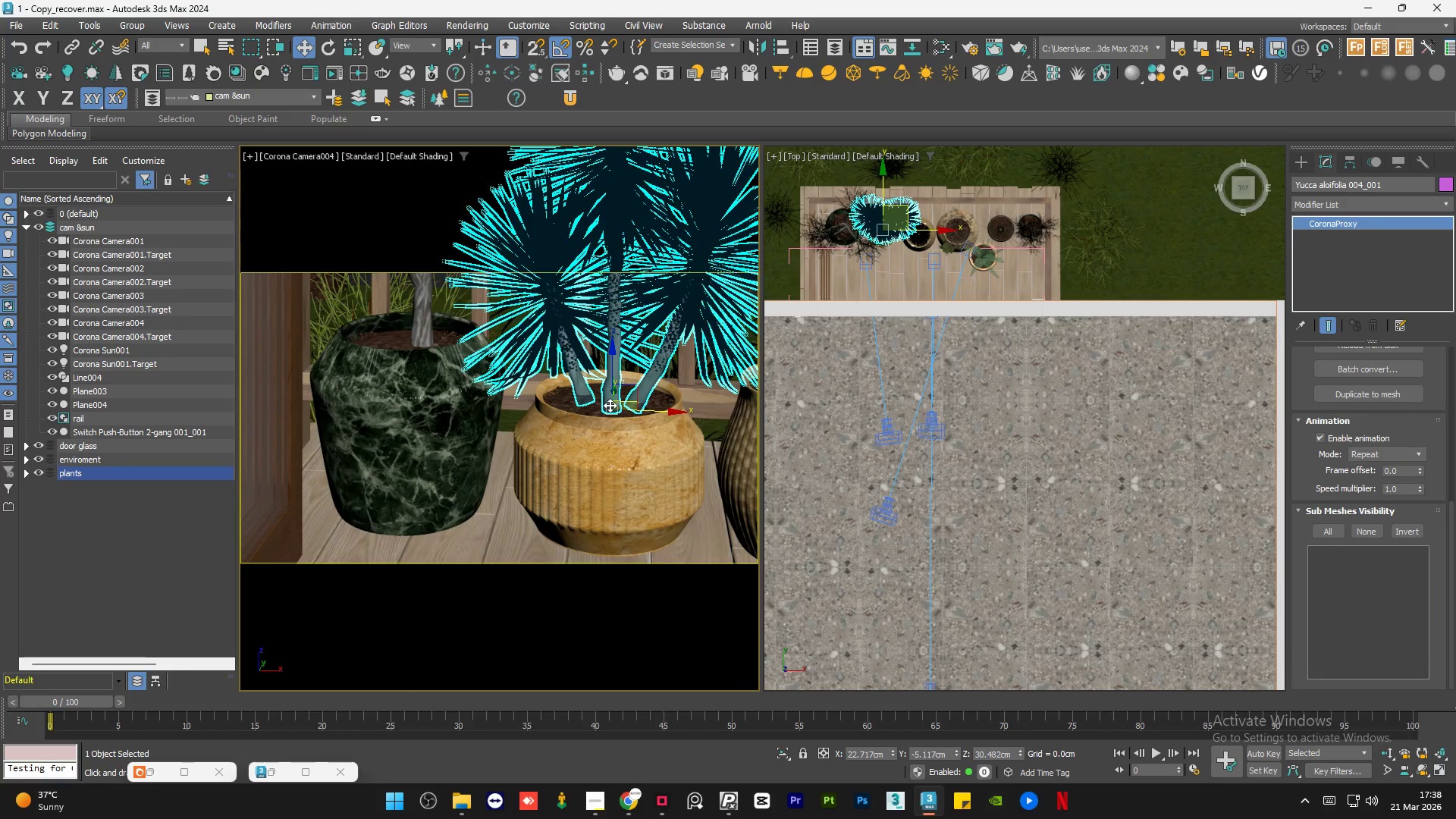 
key(C)
 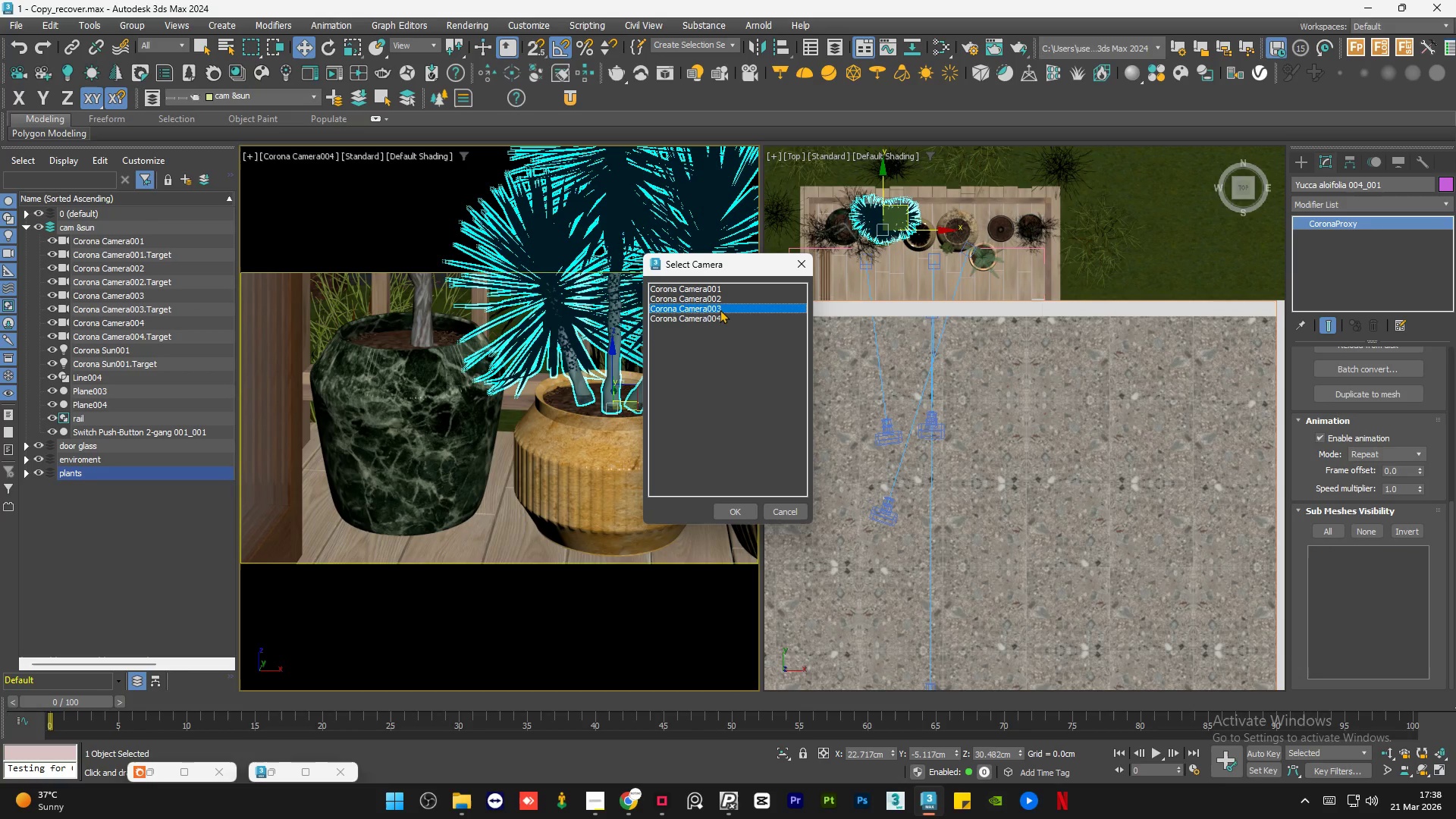 
double_click([720, 309])
 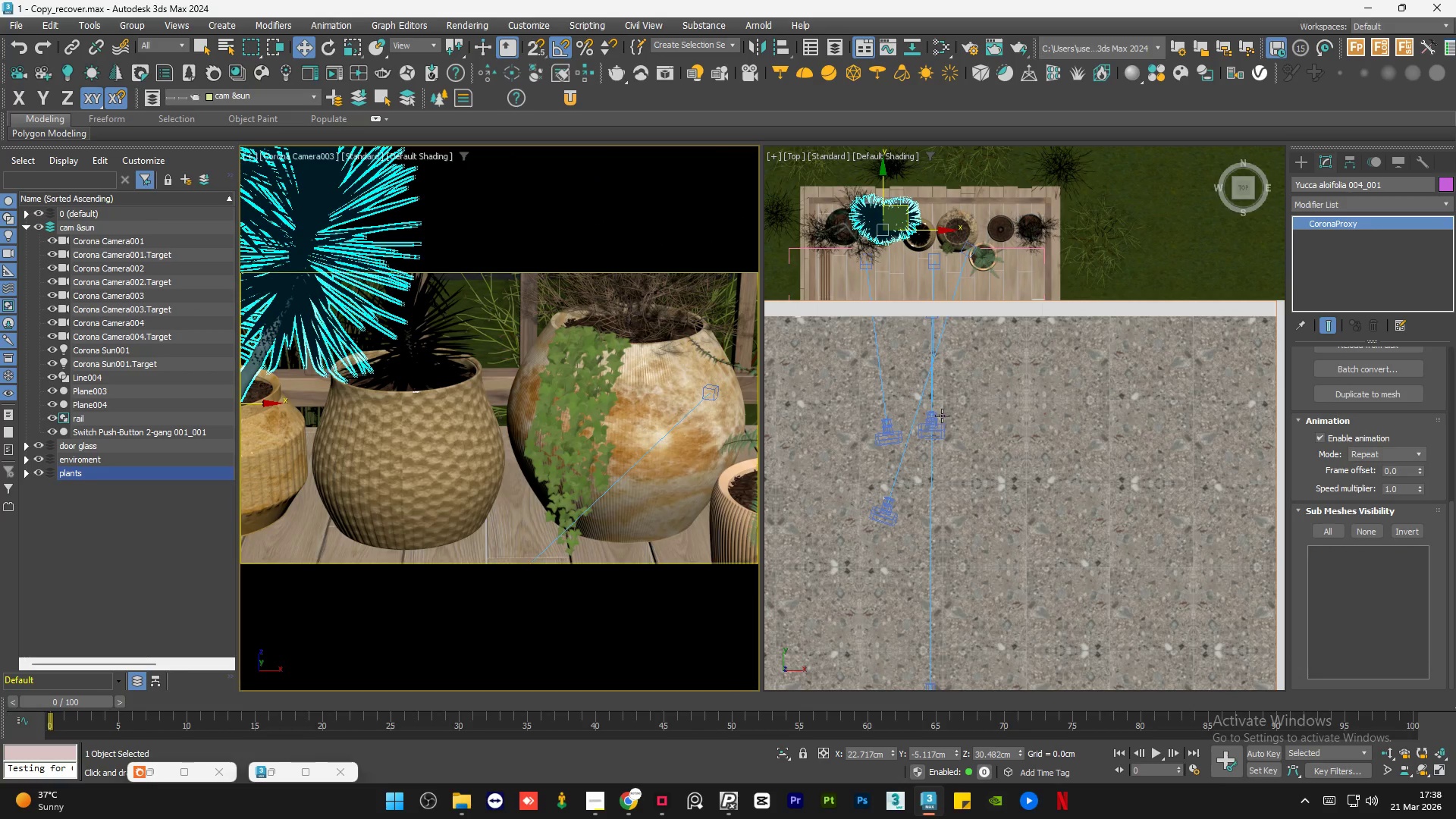 
left_click([921, 435])
 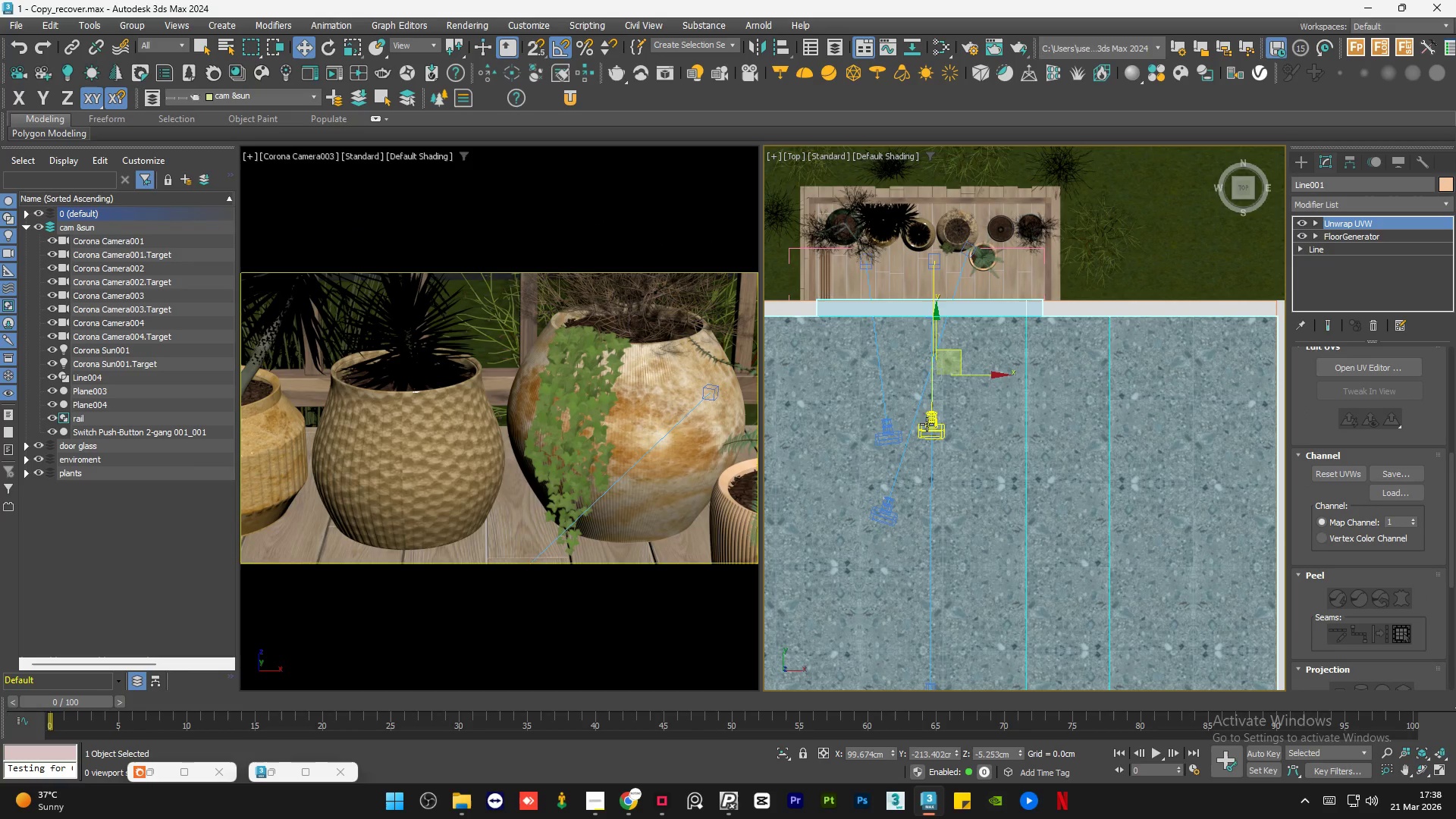 
left_click([927, 424])
 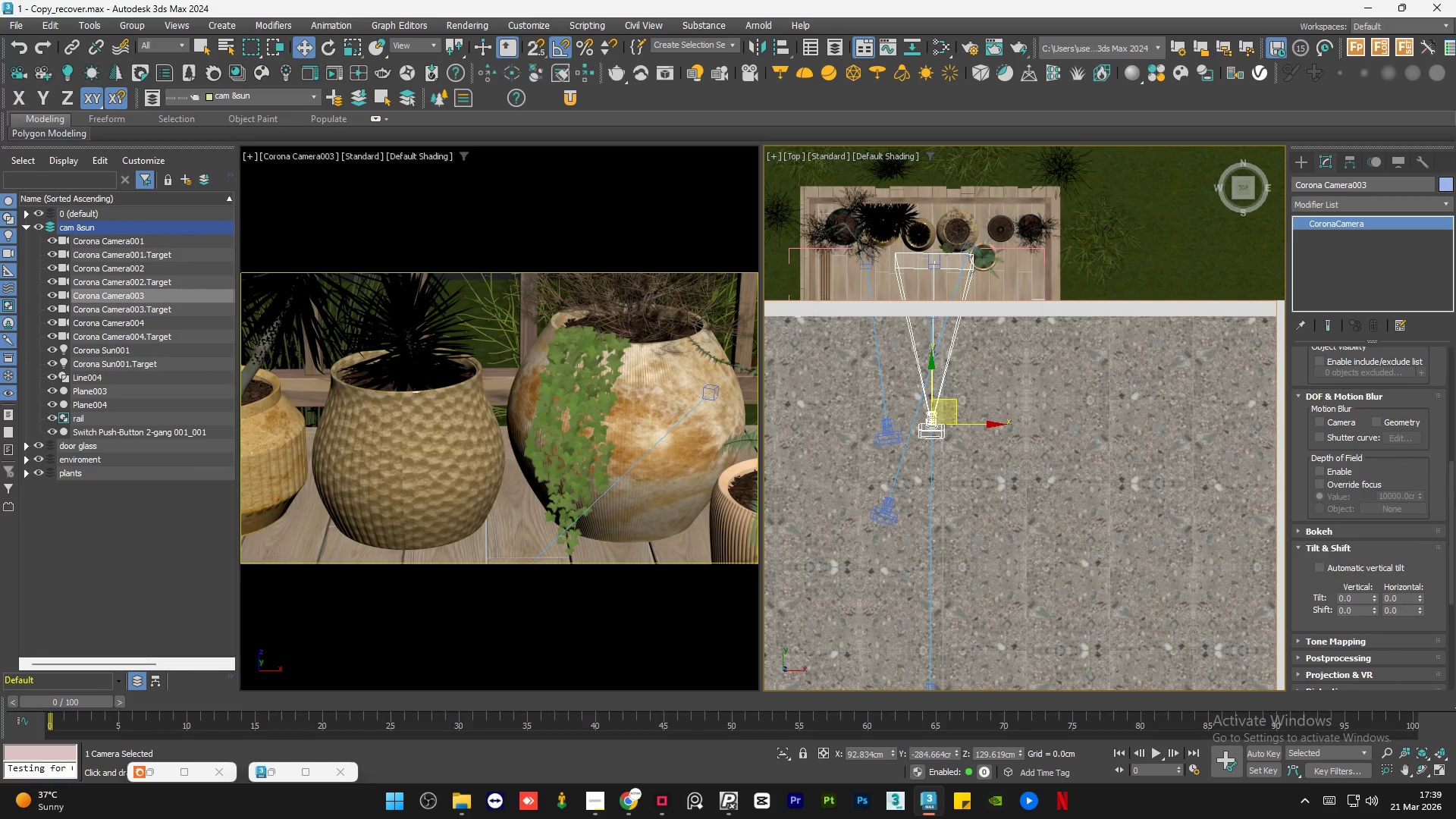 
left_click_drag(start_coordinate=[1451, 501], to_coordinate=[1454, 524])
 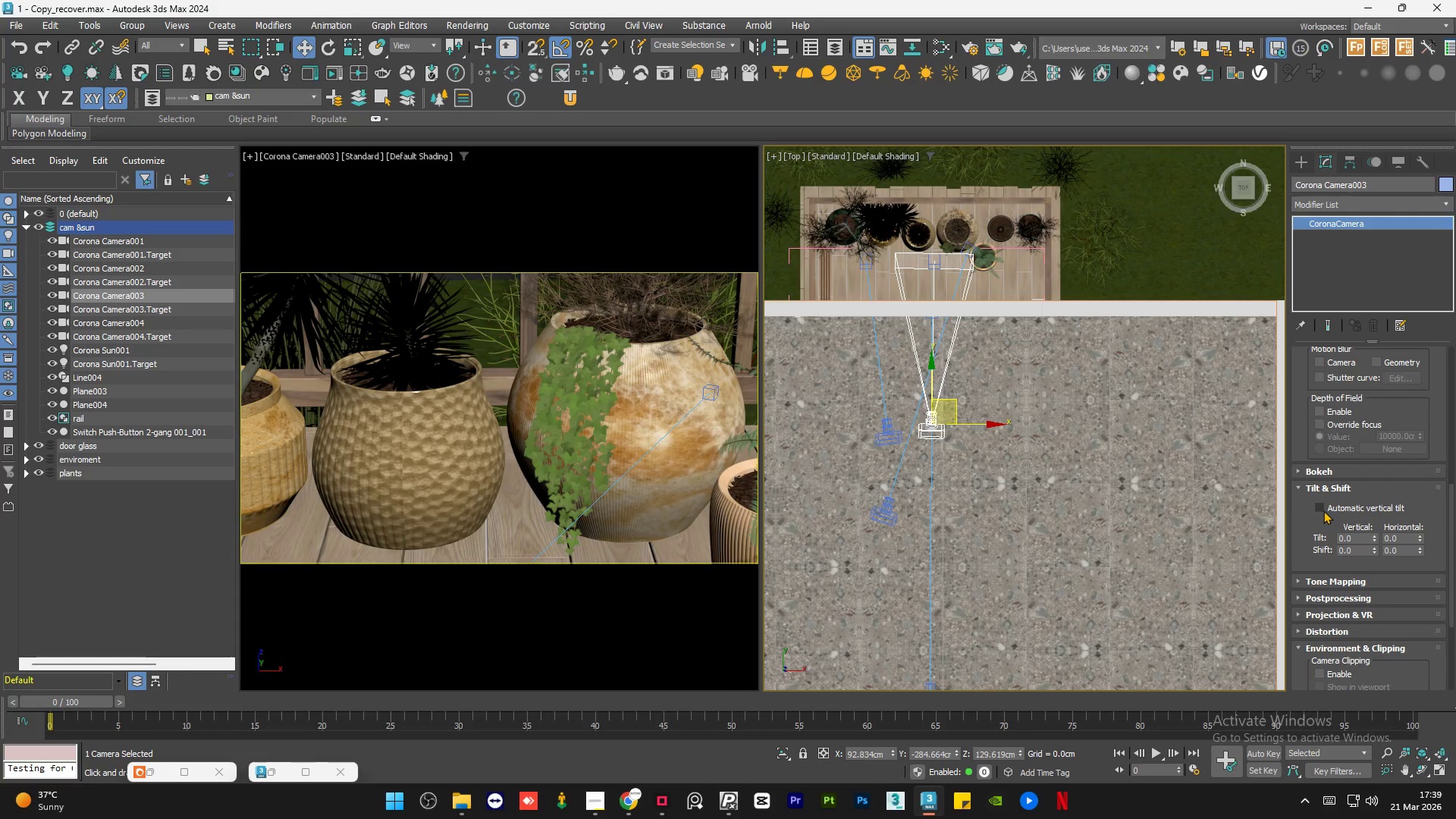 
left_click([1323, 510])
 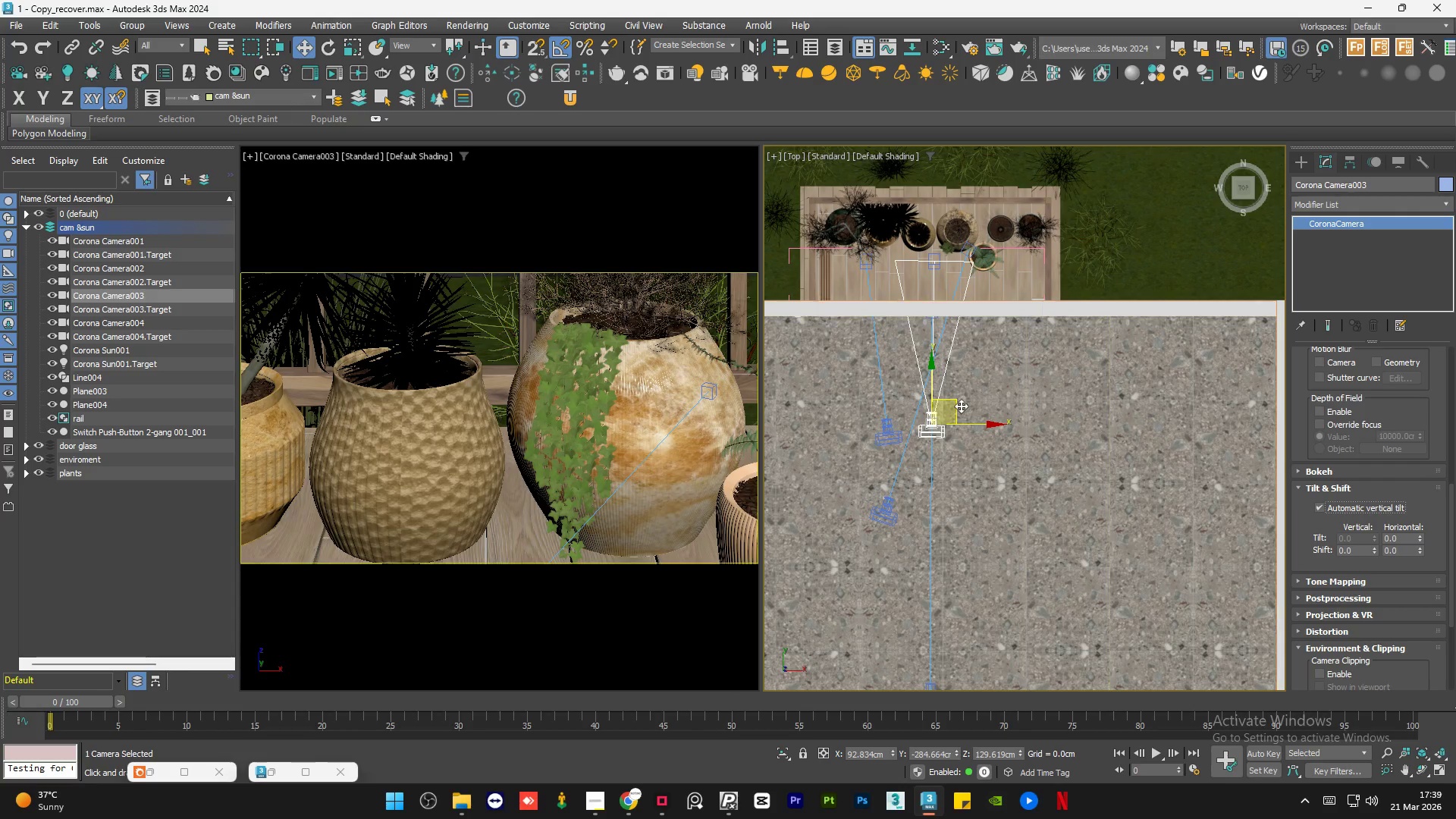 
left_click_drag(start_coordinate=[957, 401], to_coordinate=[957, 424])
 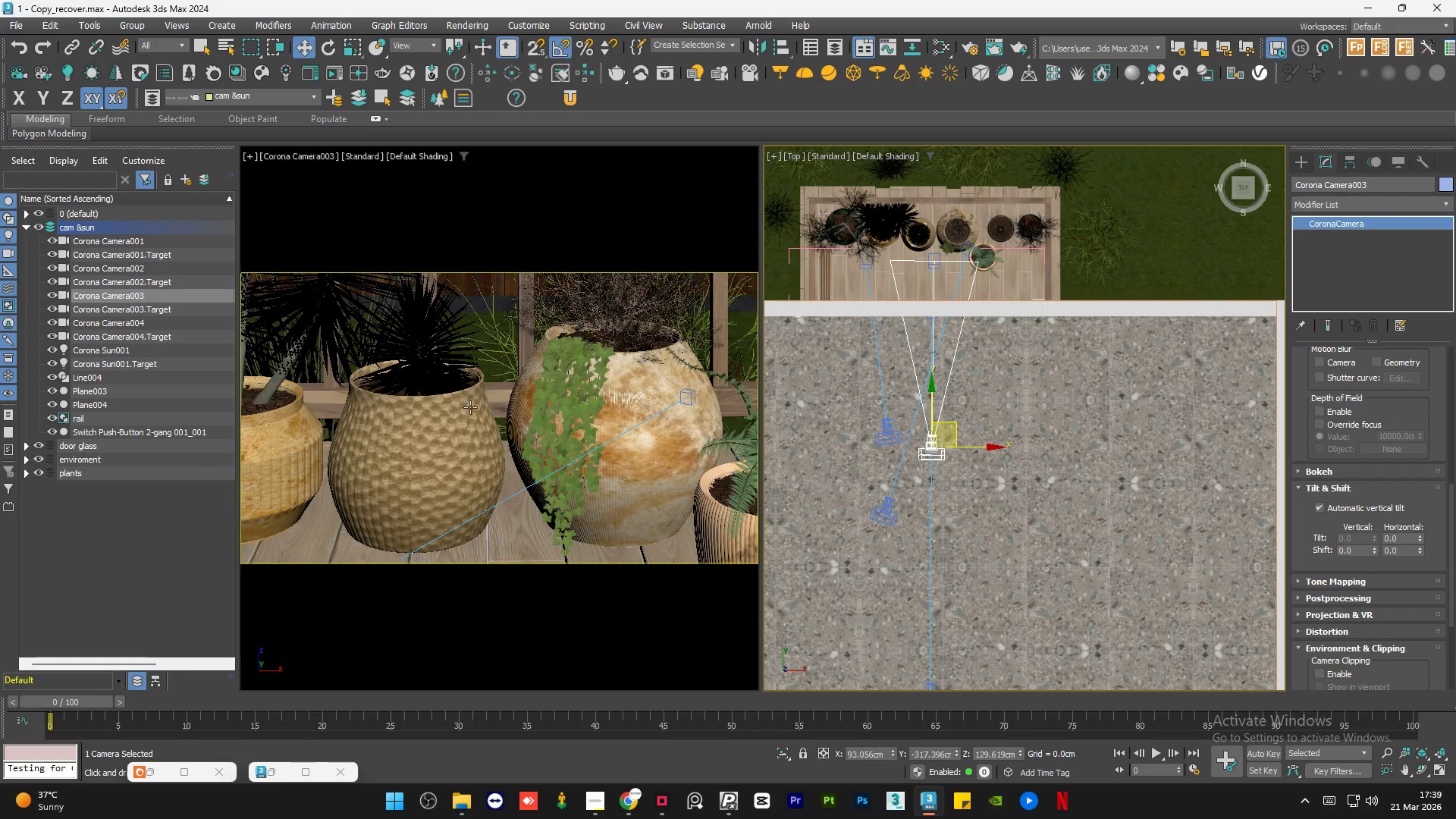 
left_click([474, 406])
 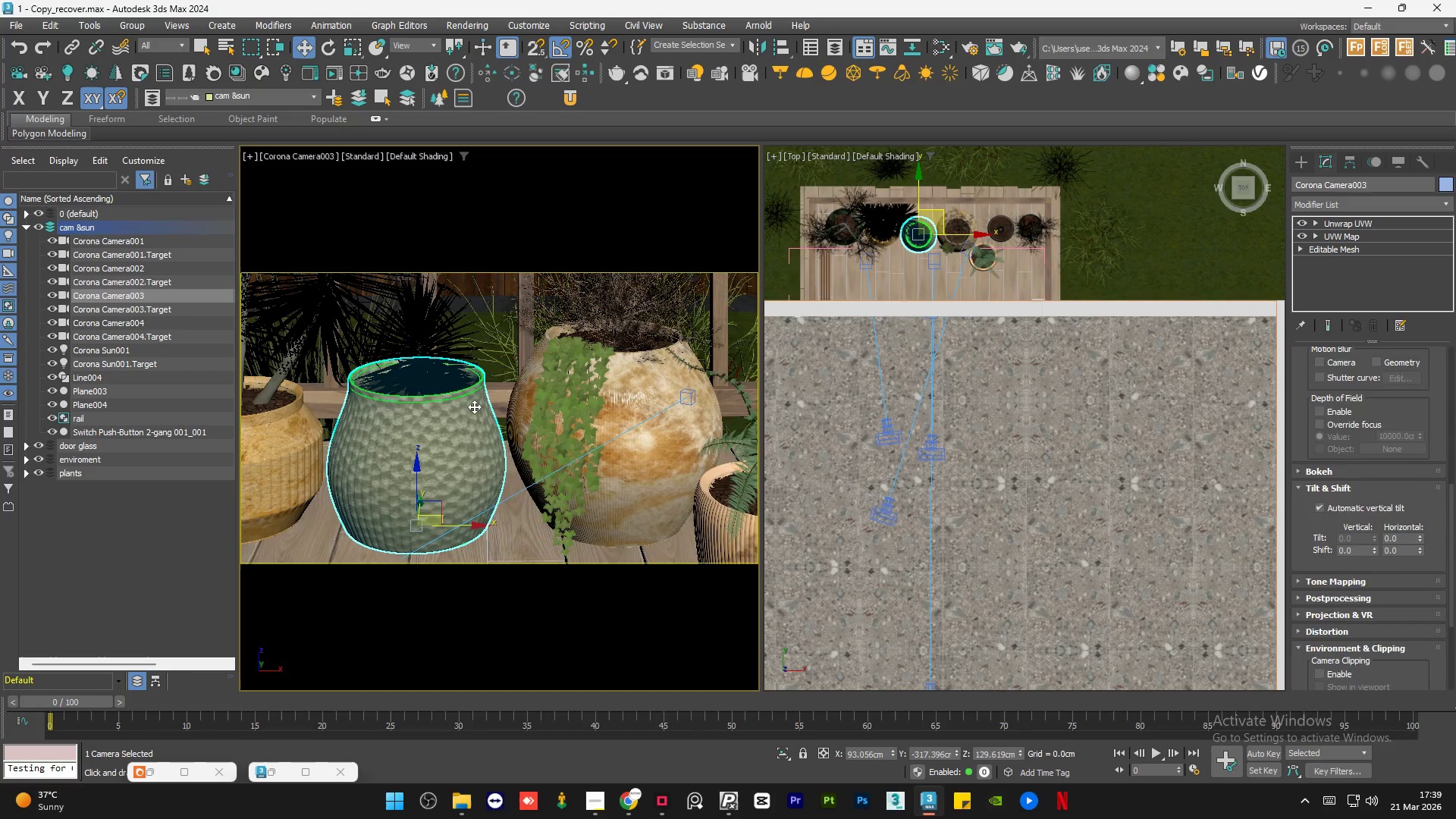 
key(C)
 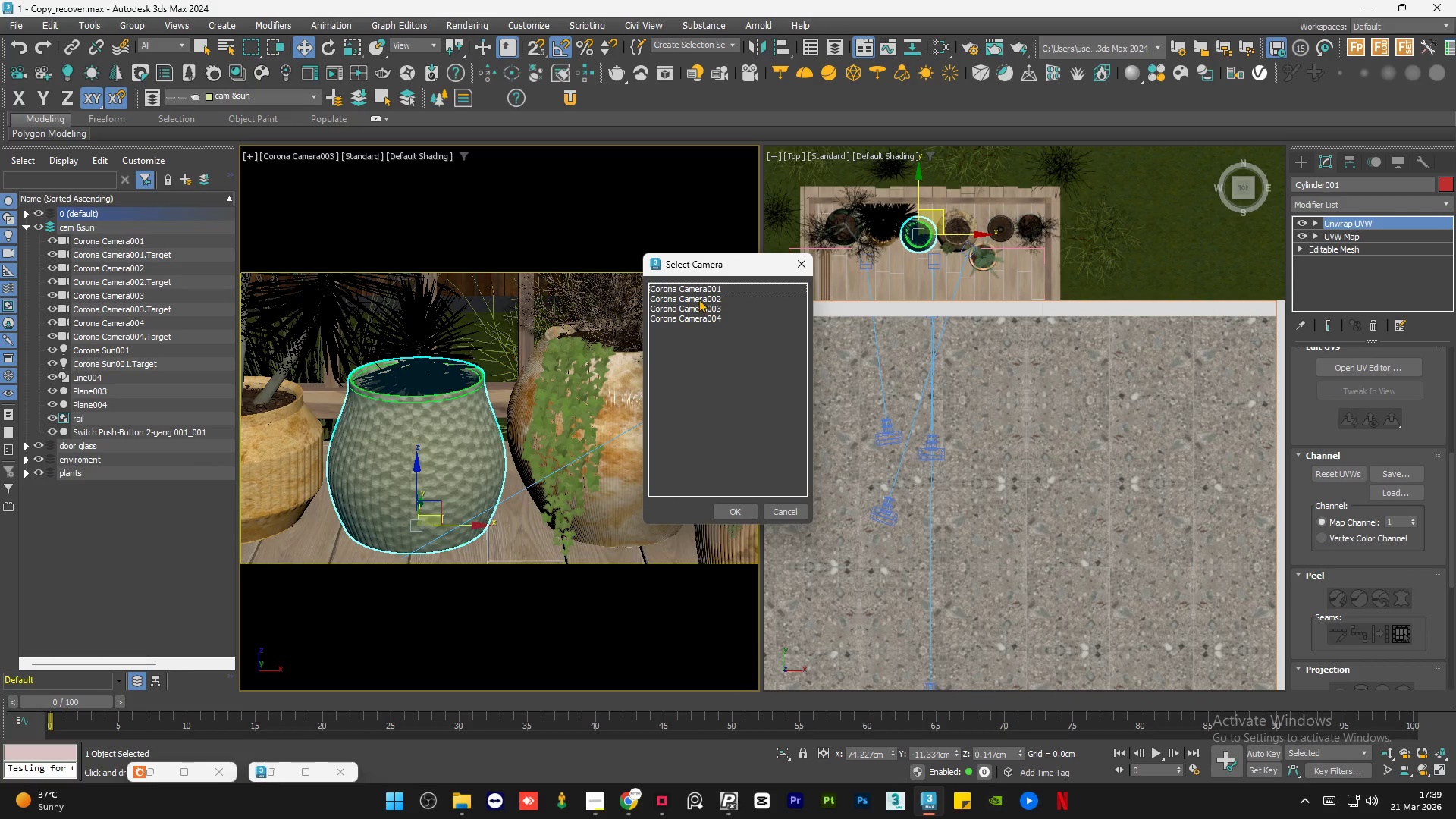 
double_click([698, 298])
 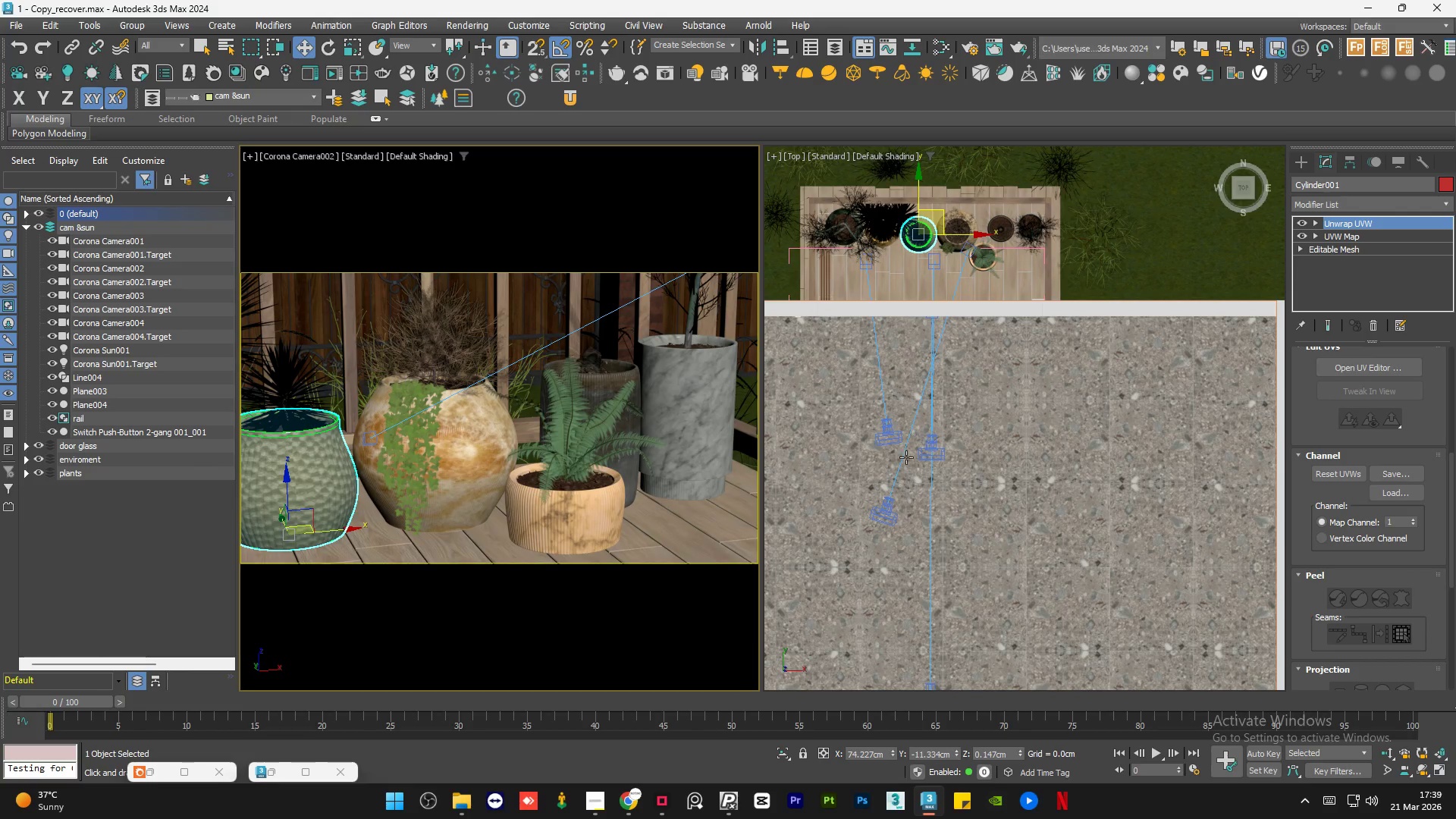 
left_click([876, 524])
 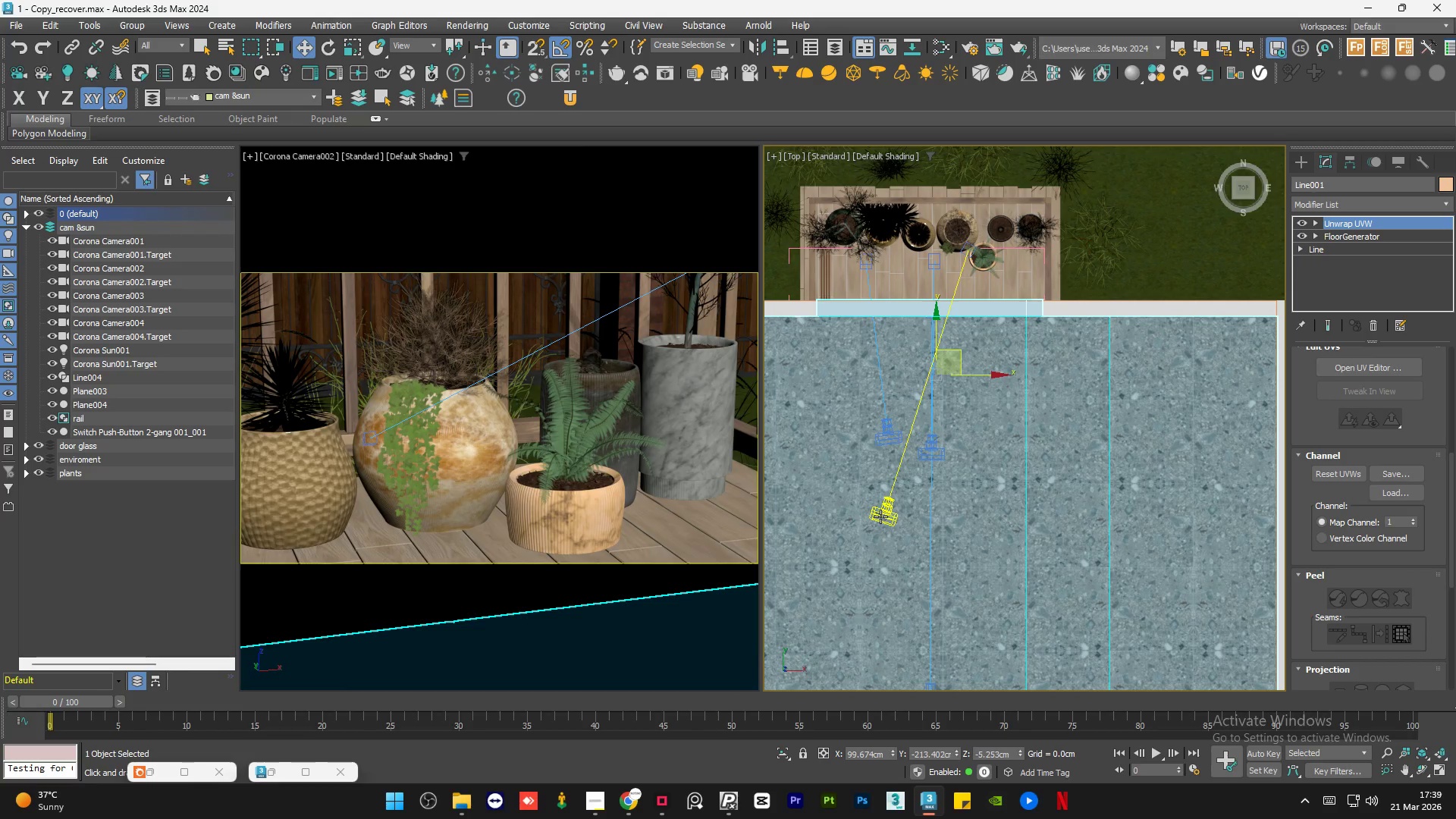 
left_click([880, 516])
 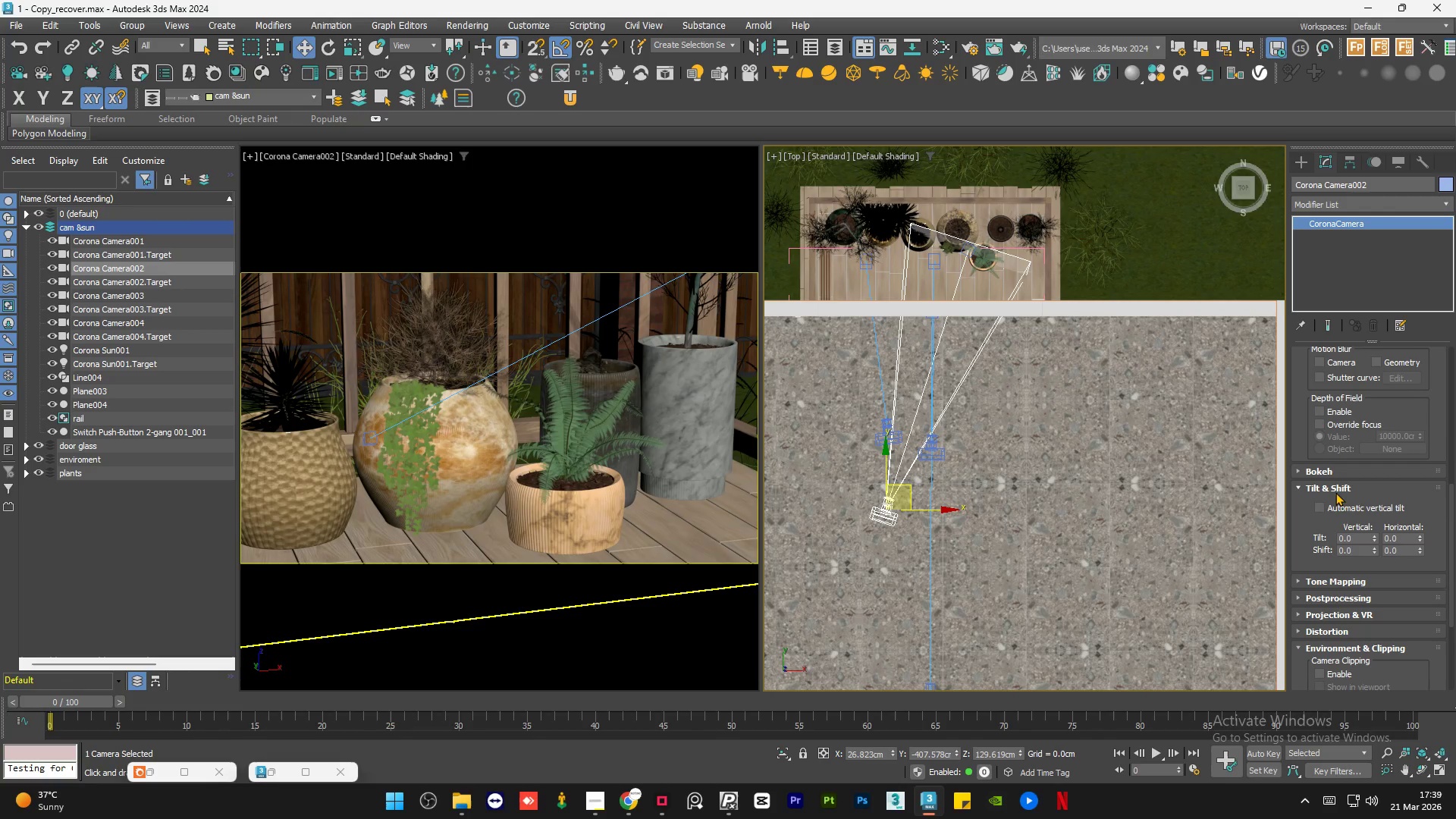 
left_click([1332, 504])
 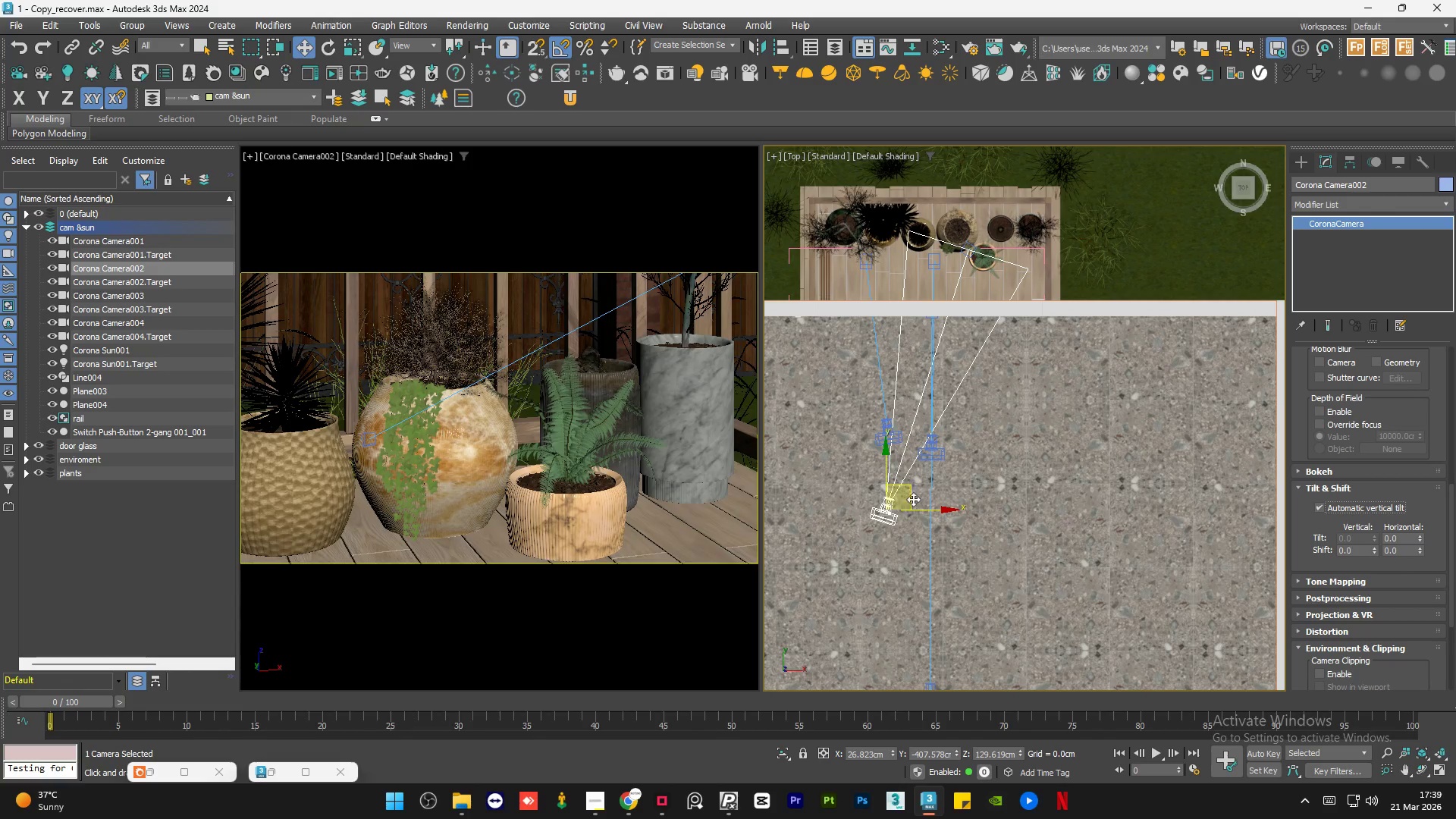 
left_click_drag(start_coordinate=[911, 488], to_coordinate=[909, 492])
 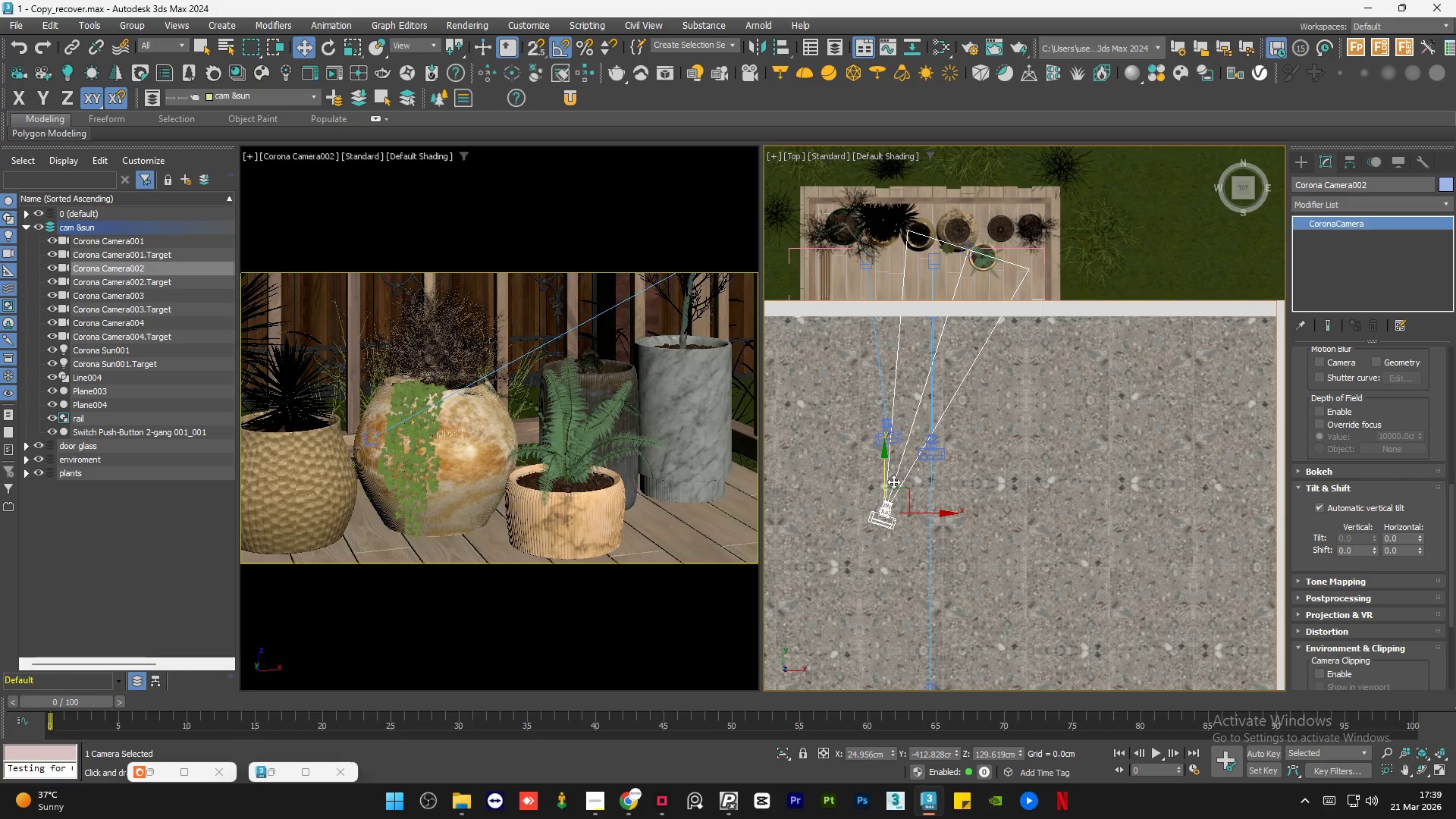 
scroll: coordinate [1016, 495], scroll_direction: down, amount: 4.0
 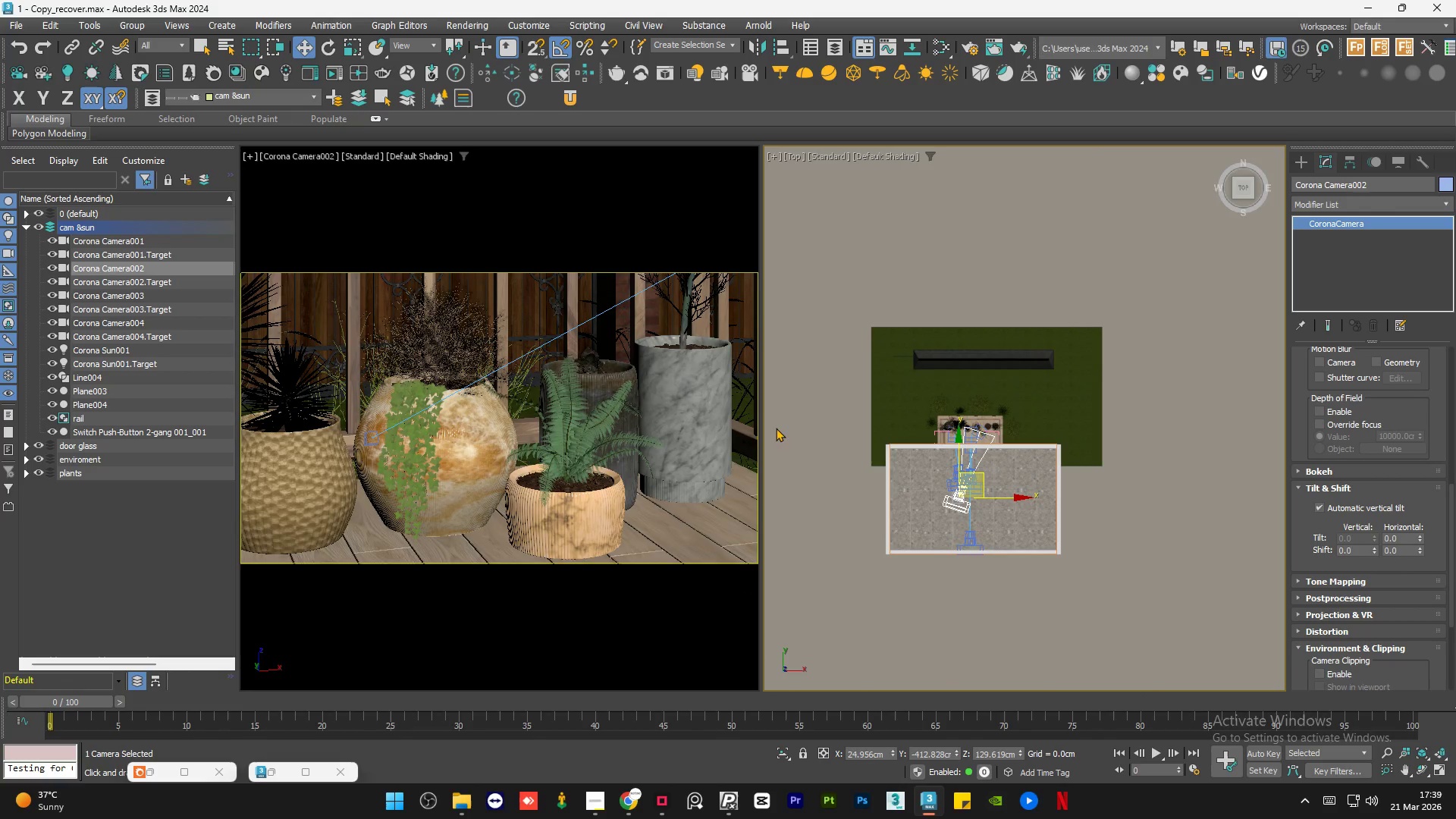 
left_click([835, 426])
 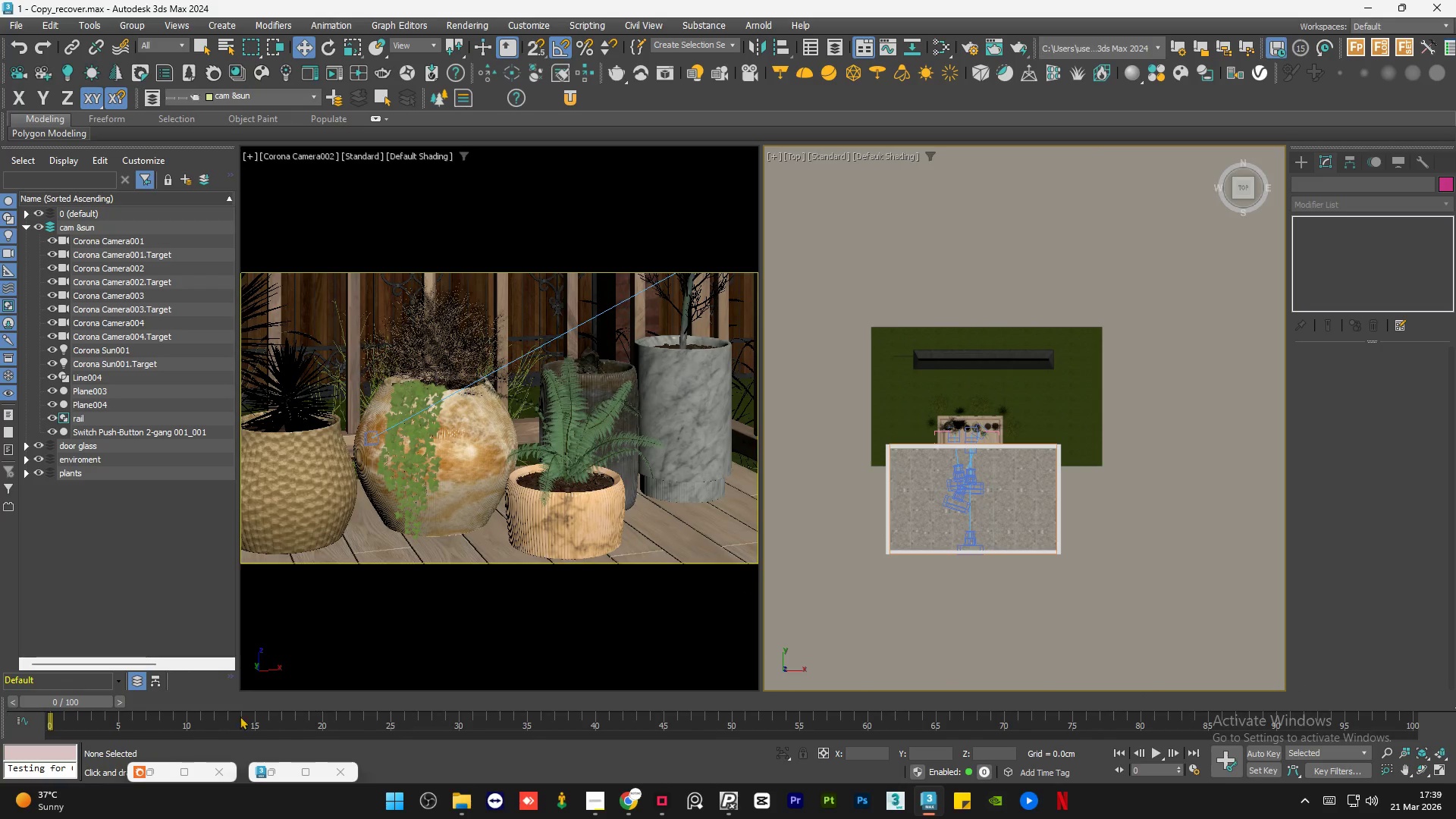 
left_click([151, 771])
 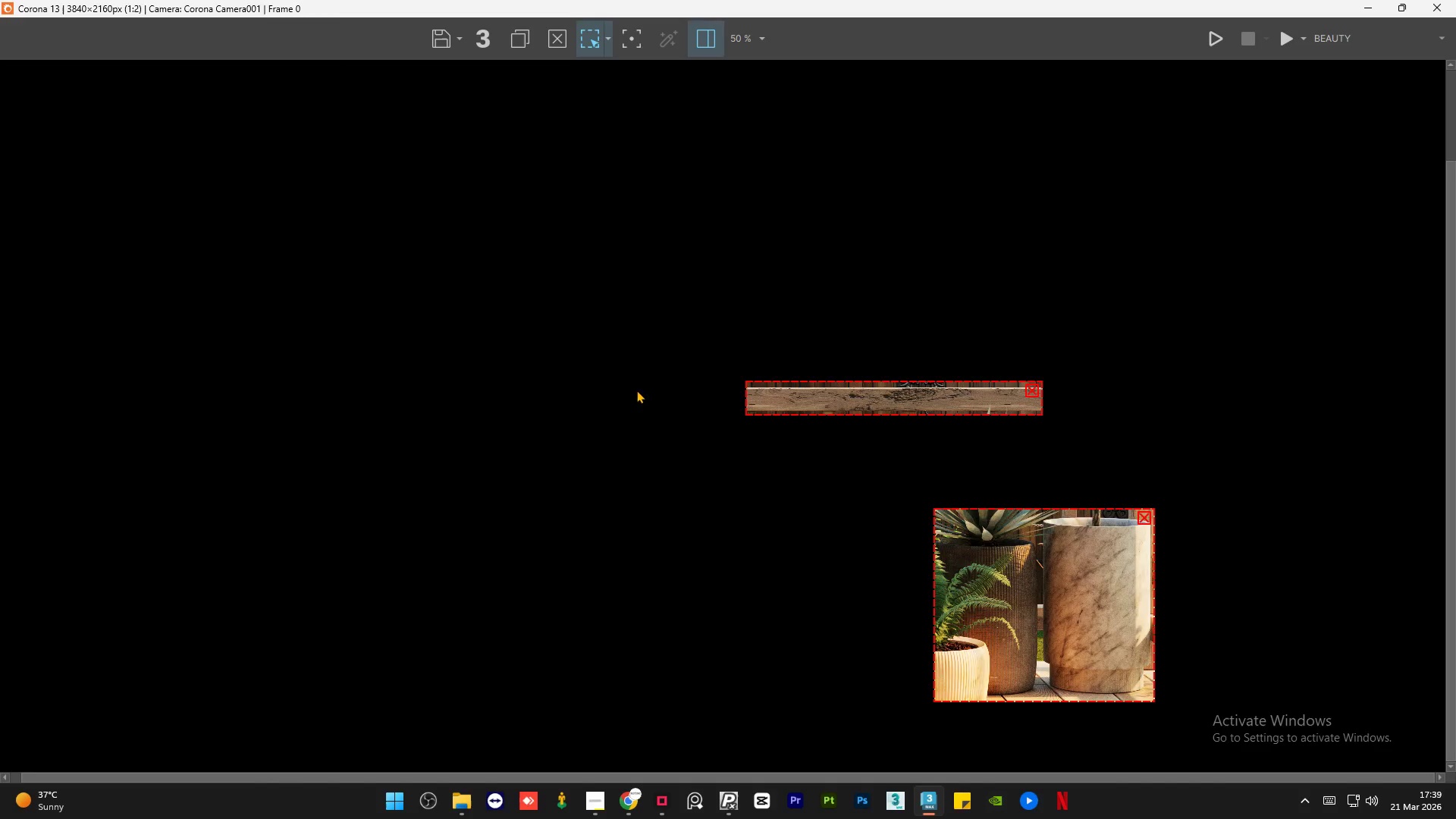 
scroll: coordinate [655, 389], scroll_direction: down, amount: 1.0
 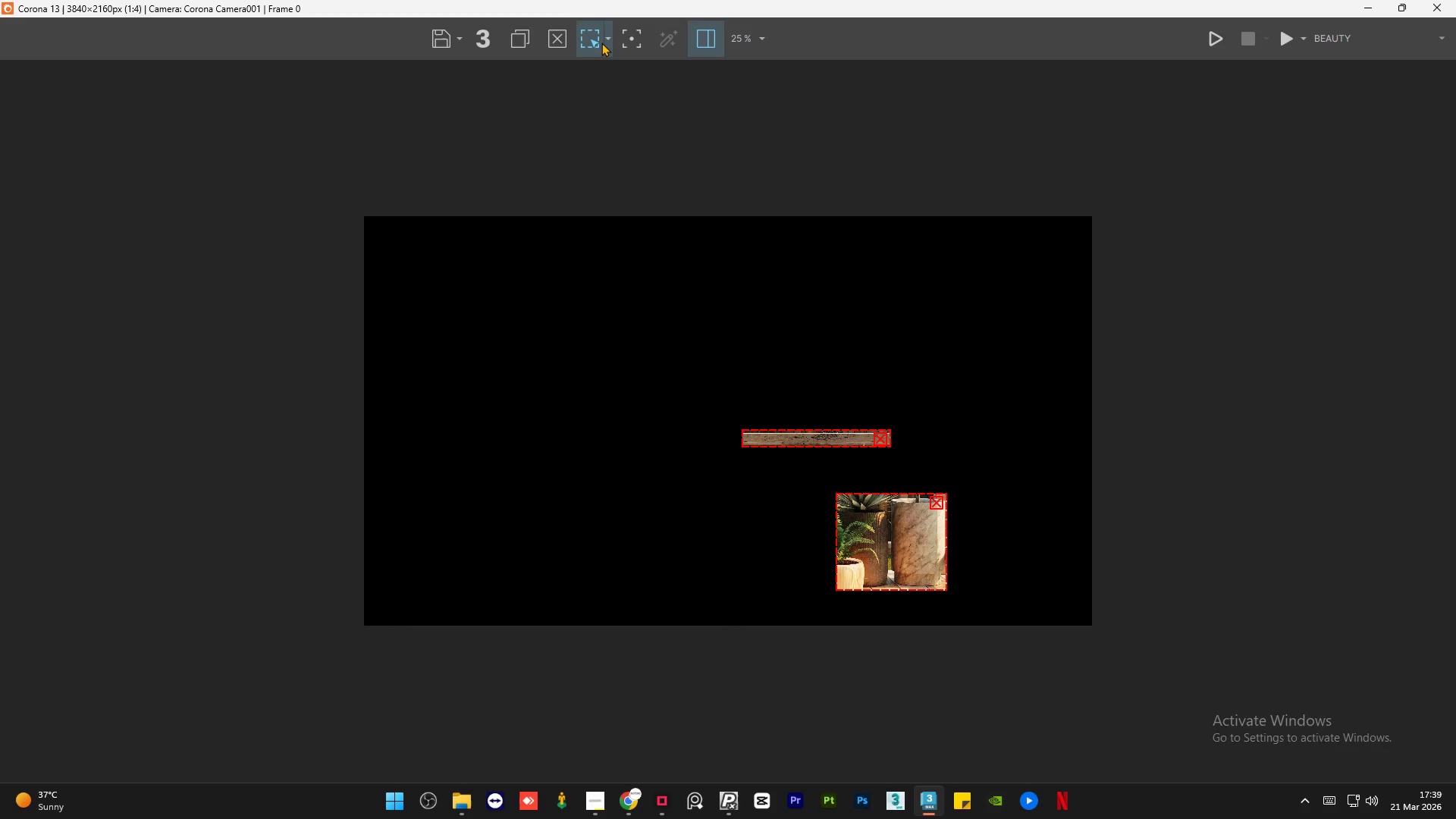 
left_click([604, 40])
 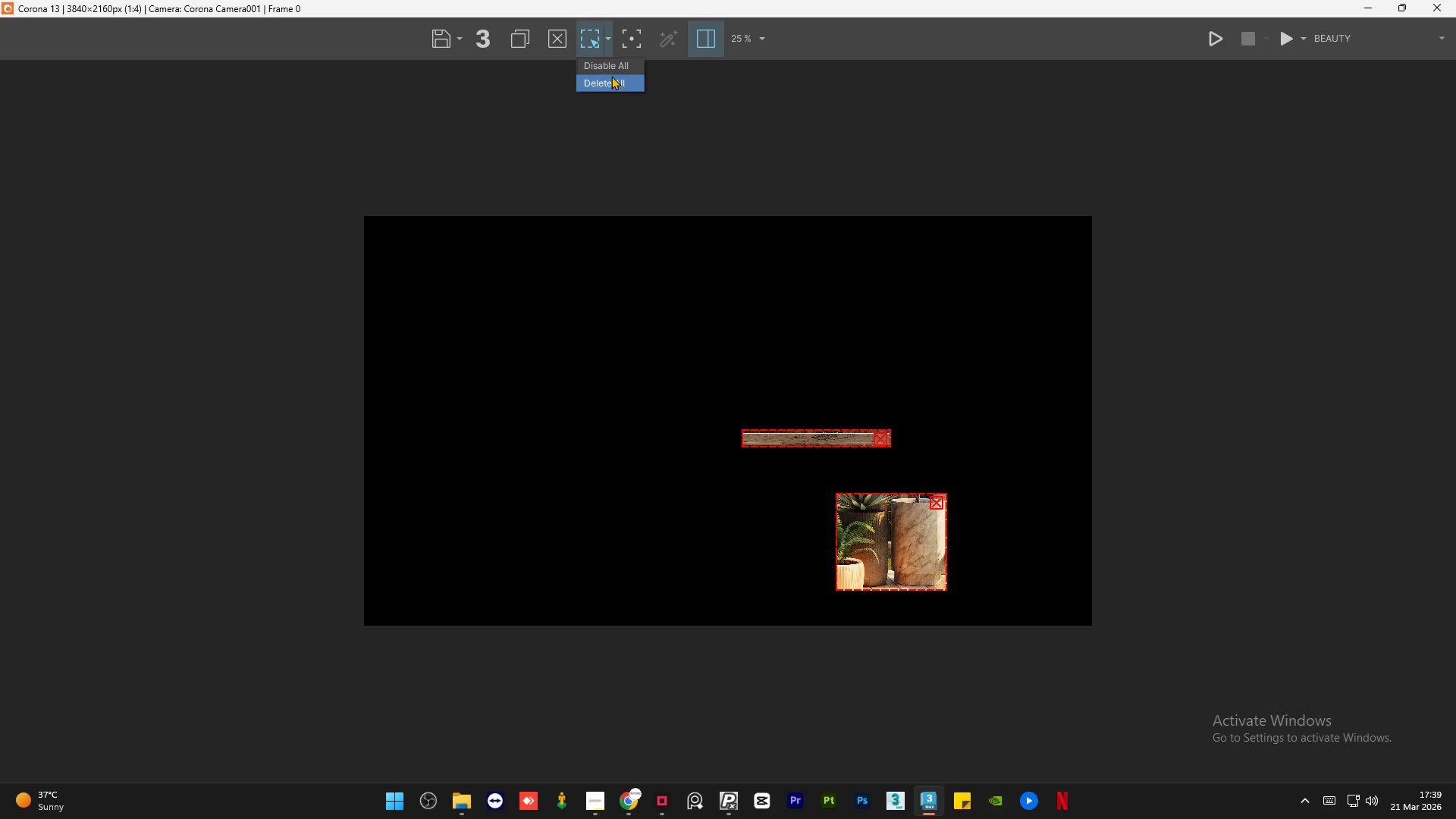 
left_click([611, 76])
 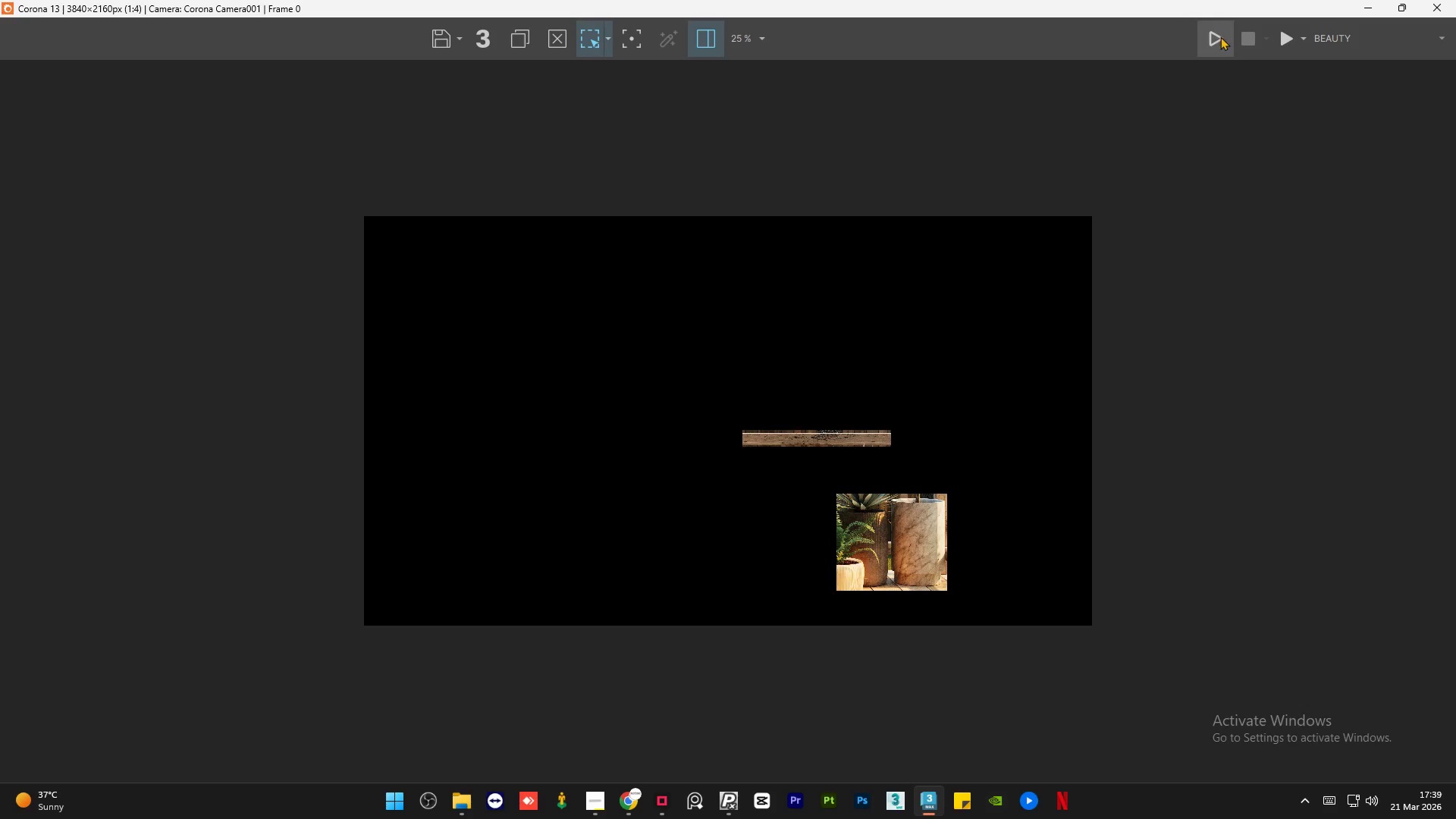 
left_click([1219, 40])
 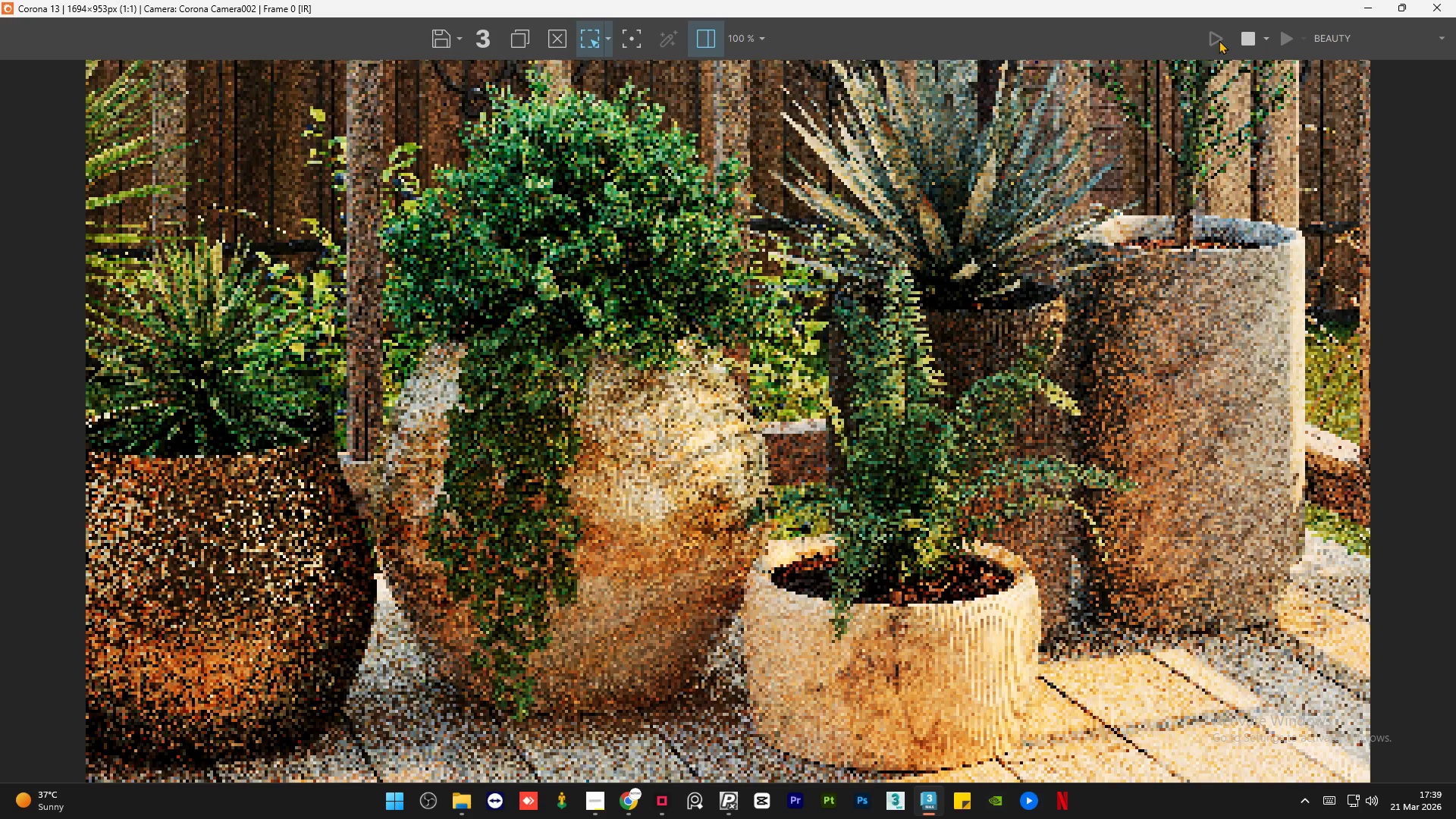 
wait(5.36)
 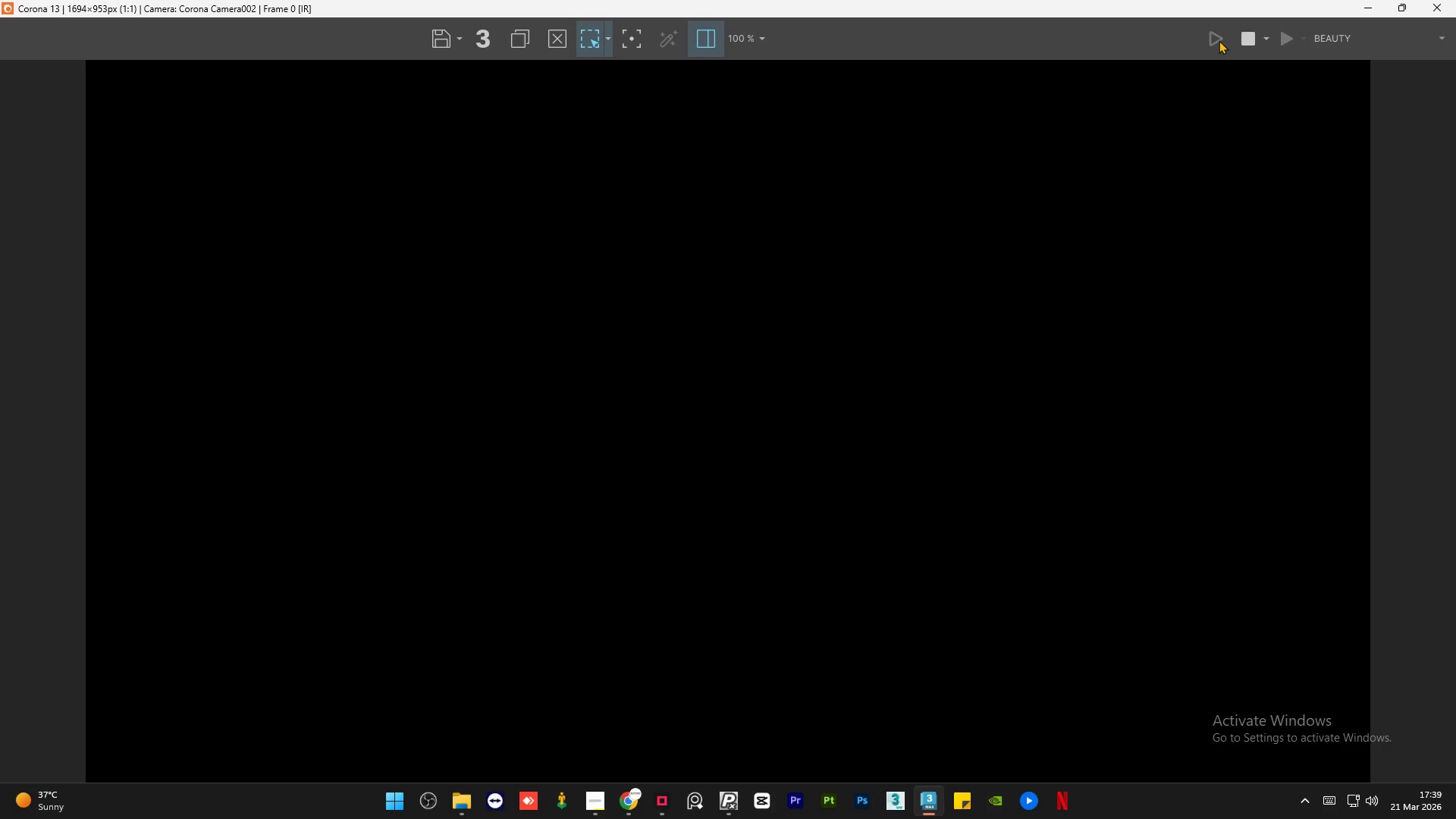 
scroll: coordinate [947, 358], scroll_direction: down, amount: 1.0
 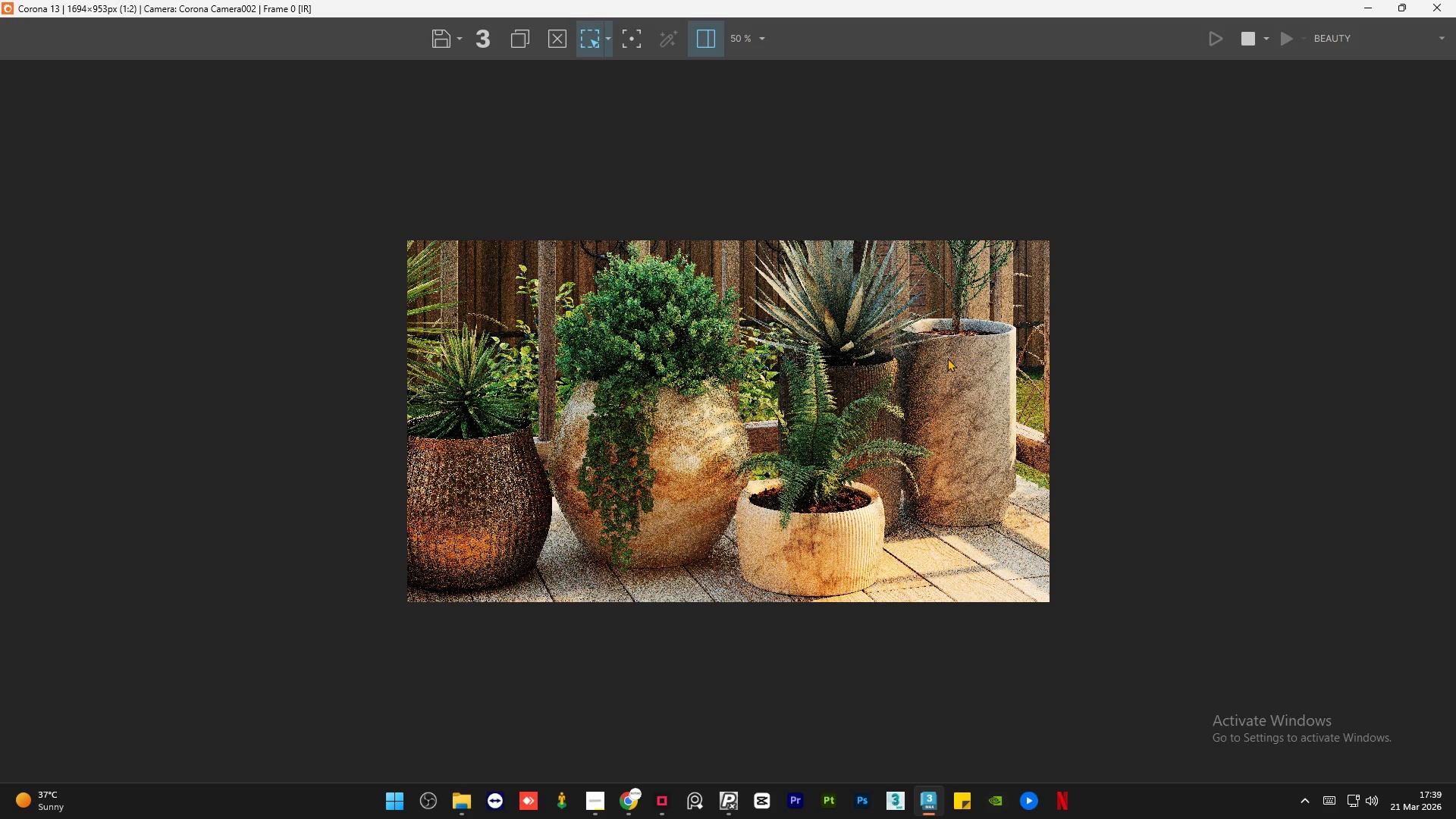 
wait(5.0)
 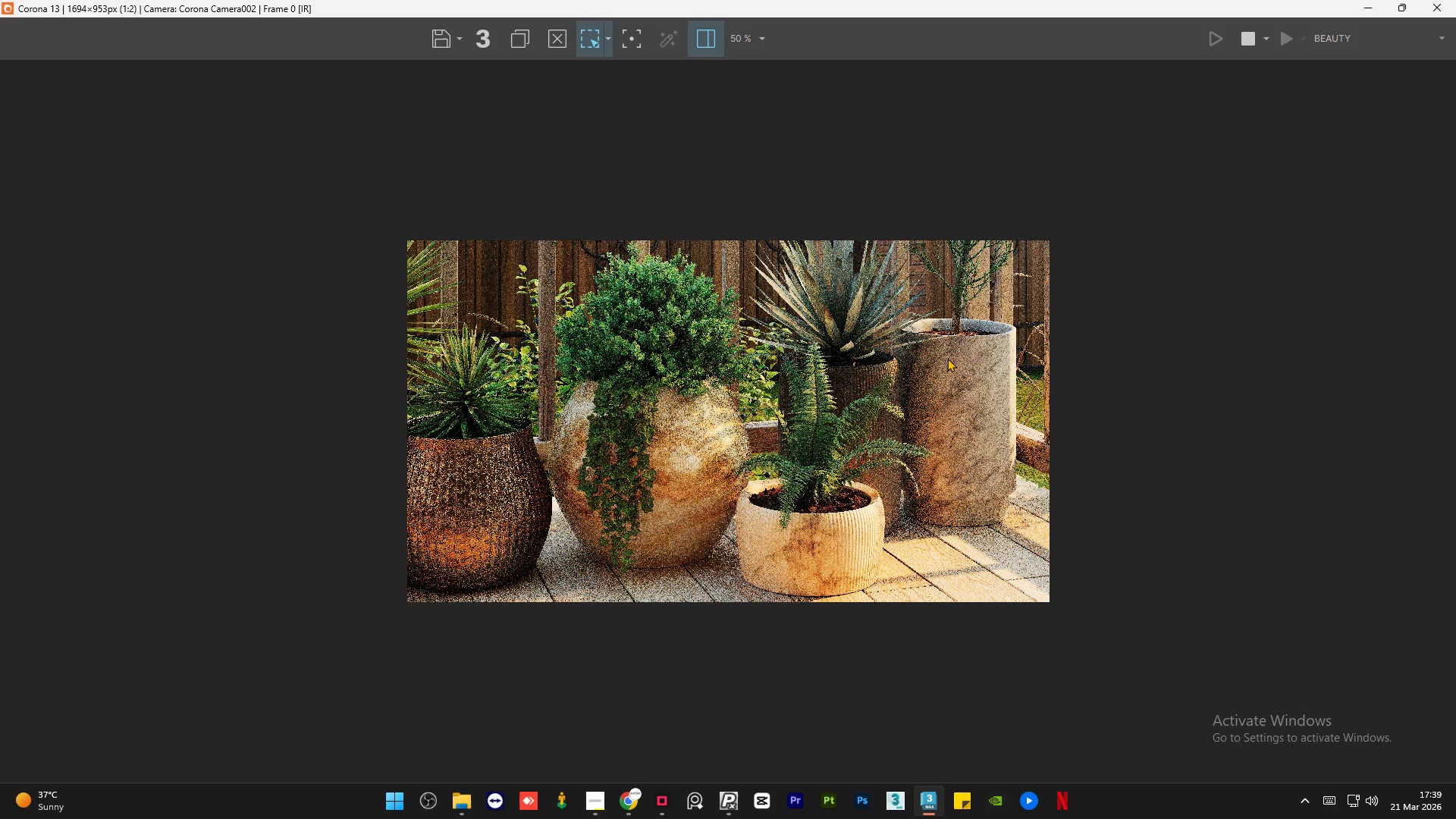 
scroll: coordinate [1203, 595], scroll_direction: up, amount: 2.0
 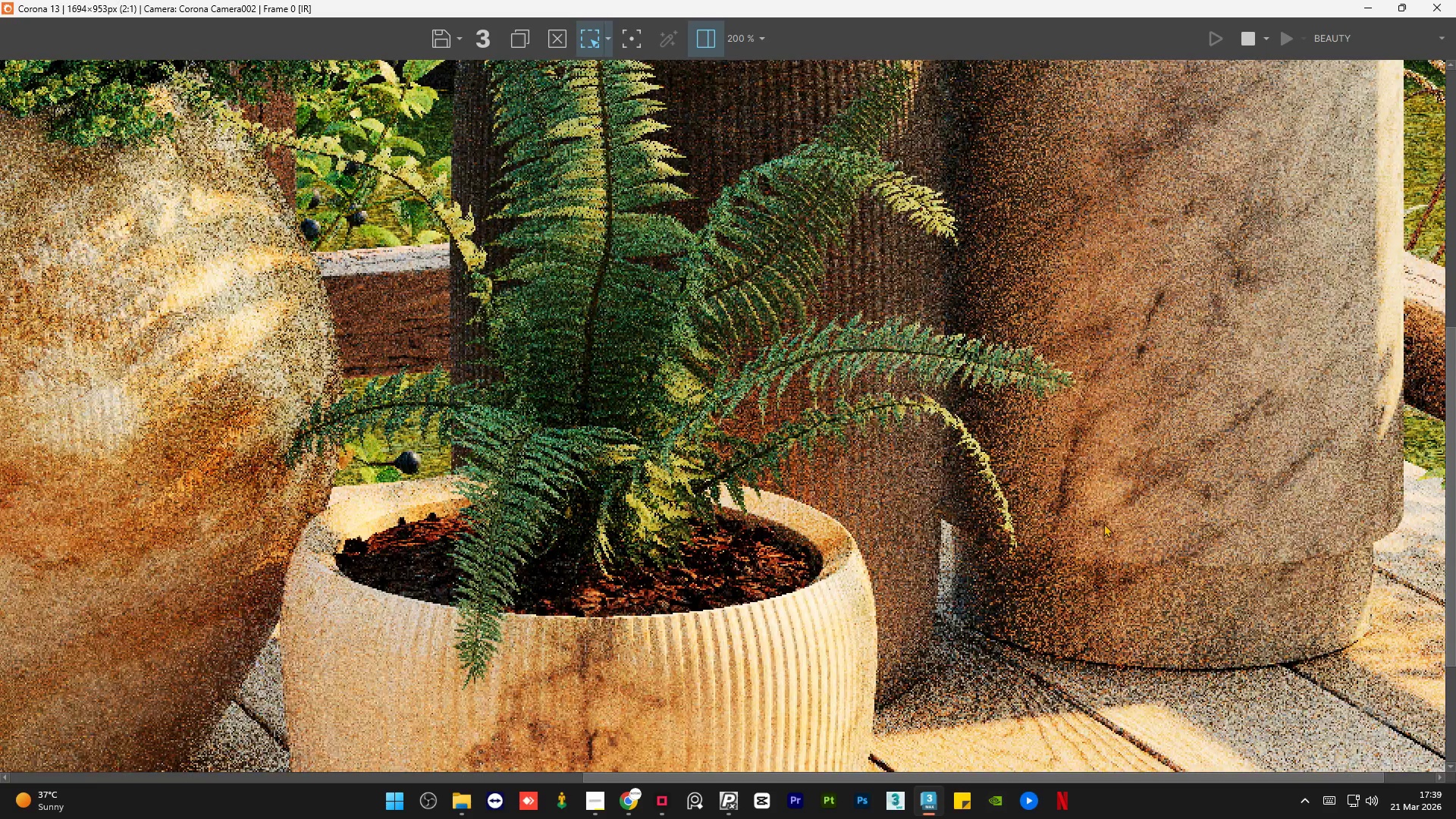 
scroll: coordinate [1103, 523], scroll_direction: down, amount: 1.0
 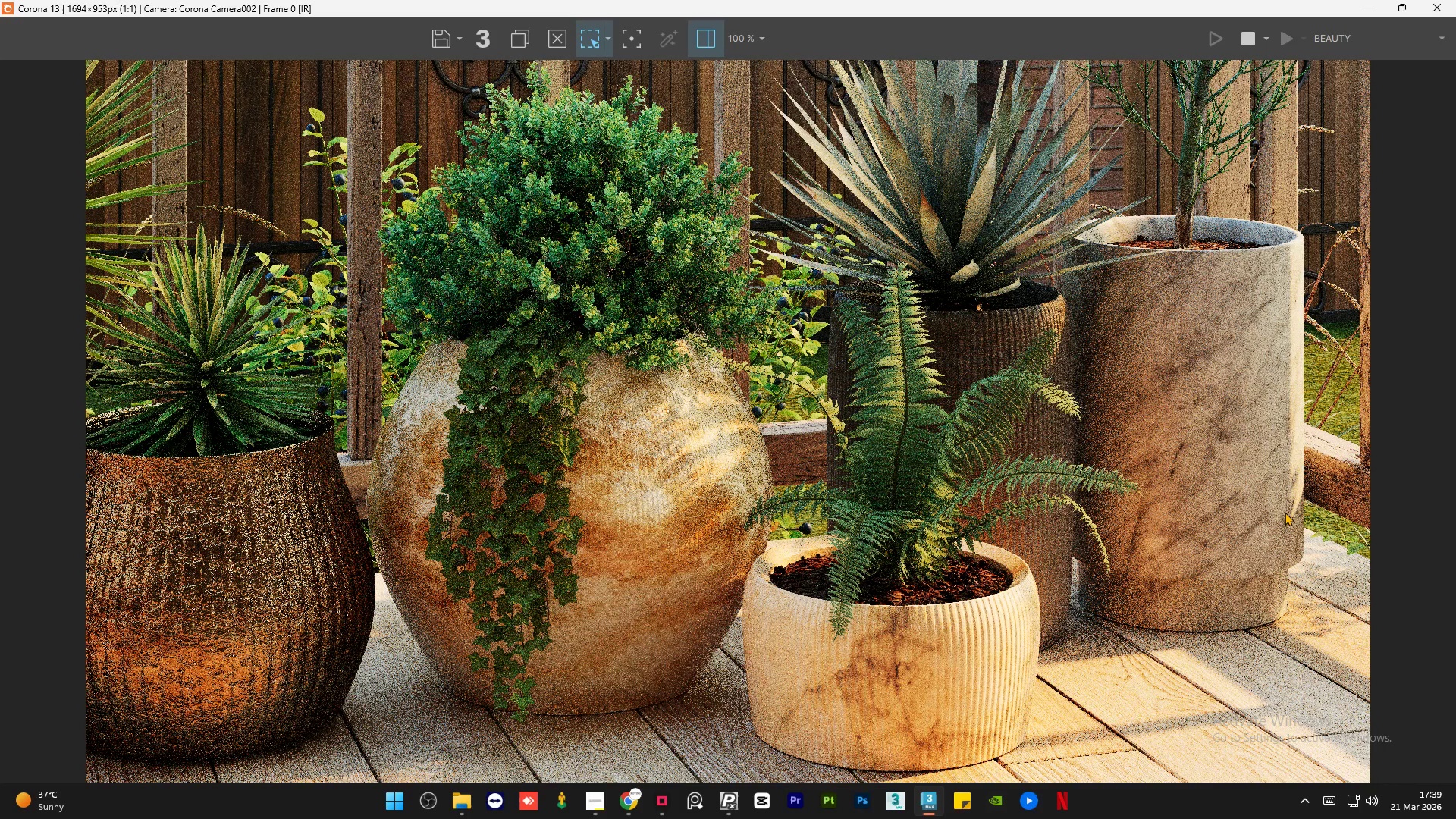 
scroll: coordinate [1284, 512], scroll_direction: up, amount: 1.0
 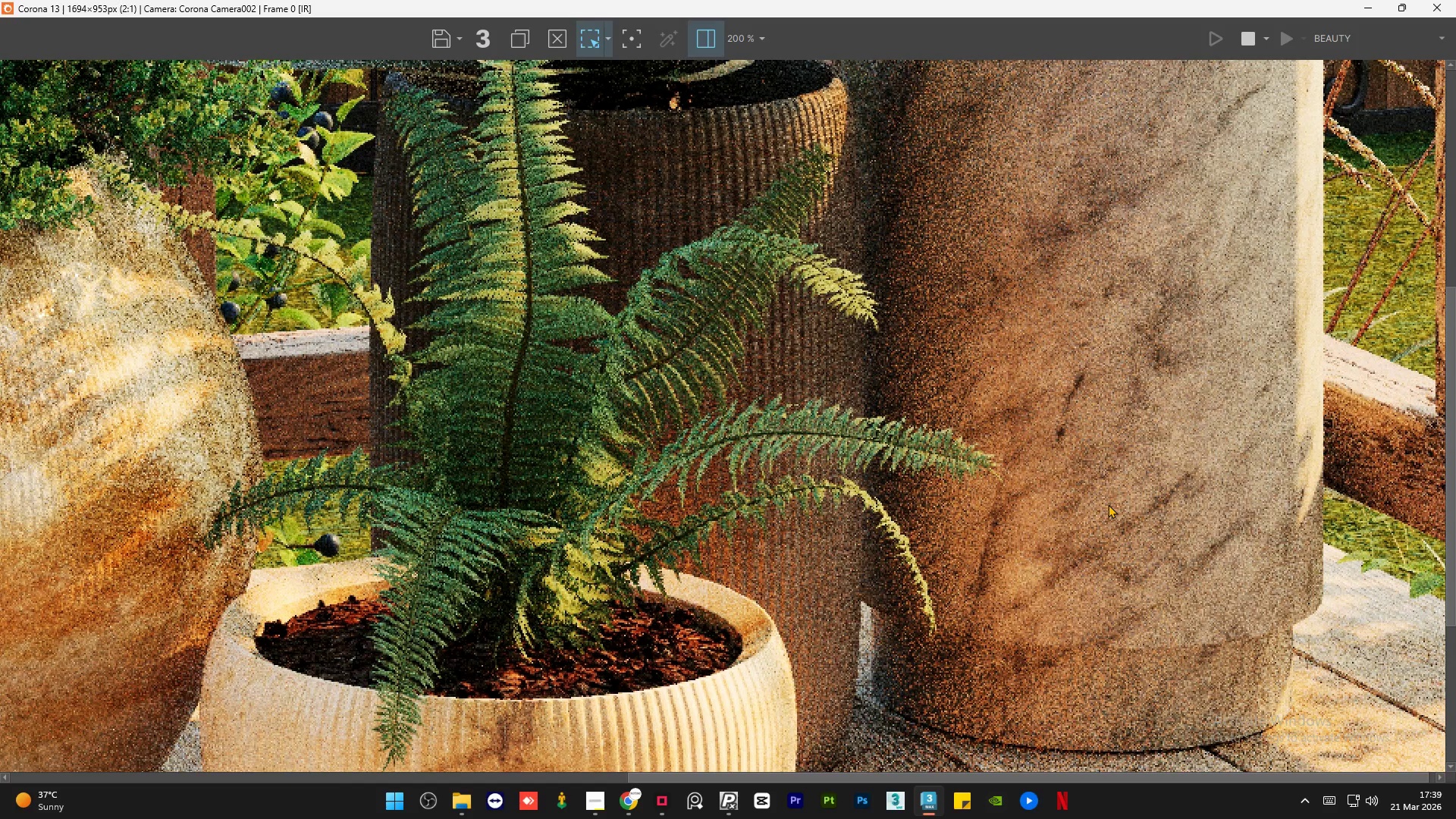 
scroll: coordinate [1108, 504], scroll_direction: down, amount: 1.0
 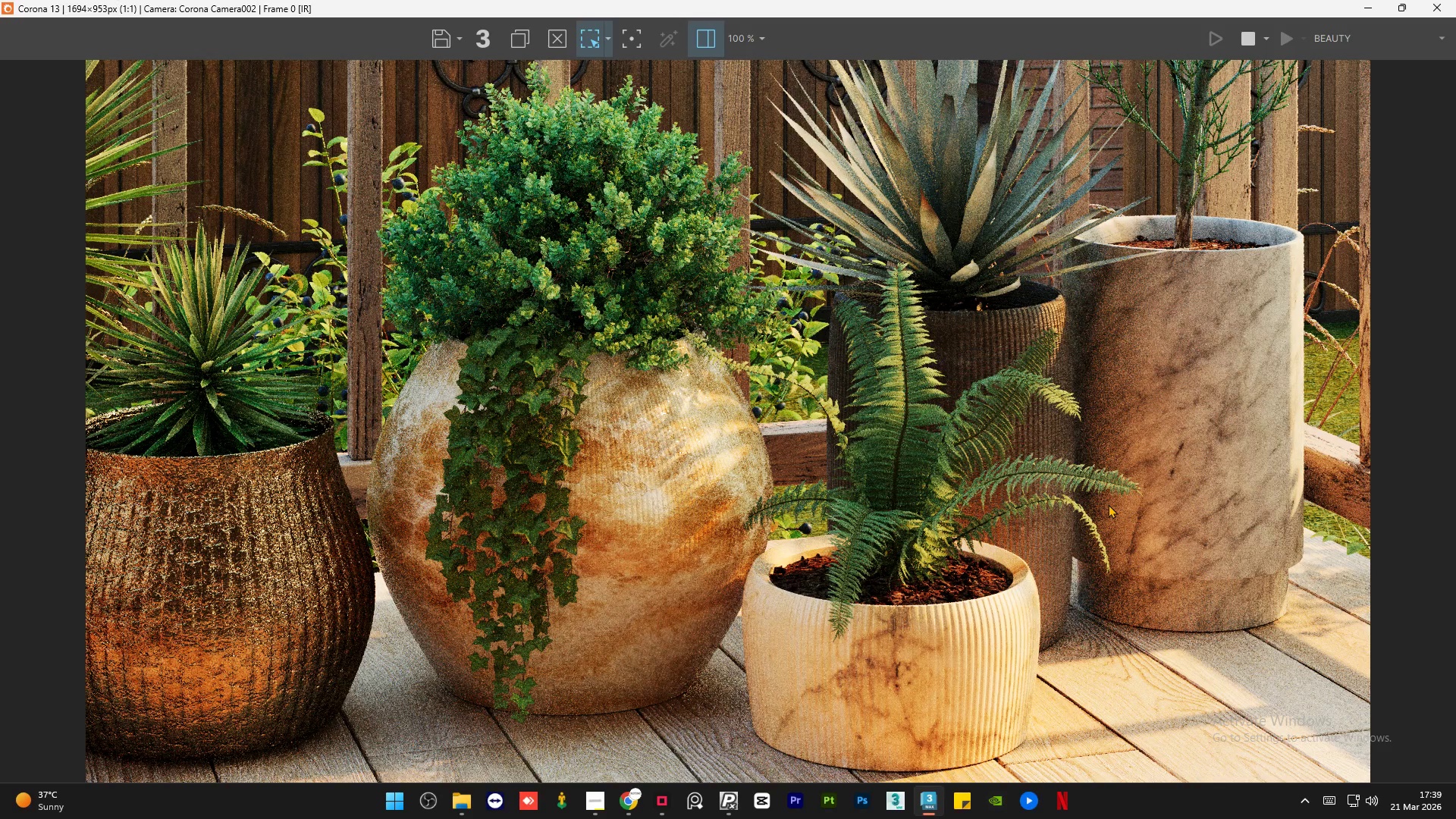 
wait(18.02)
 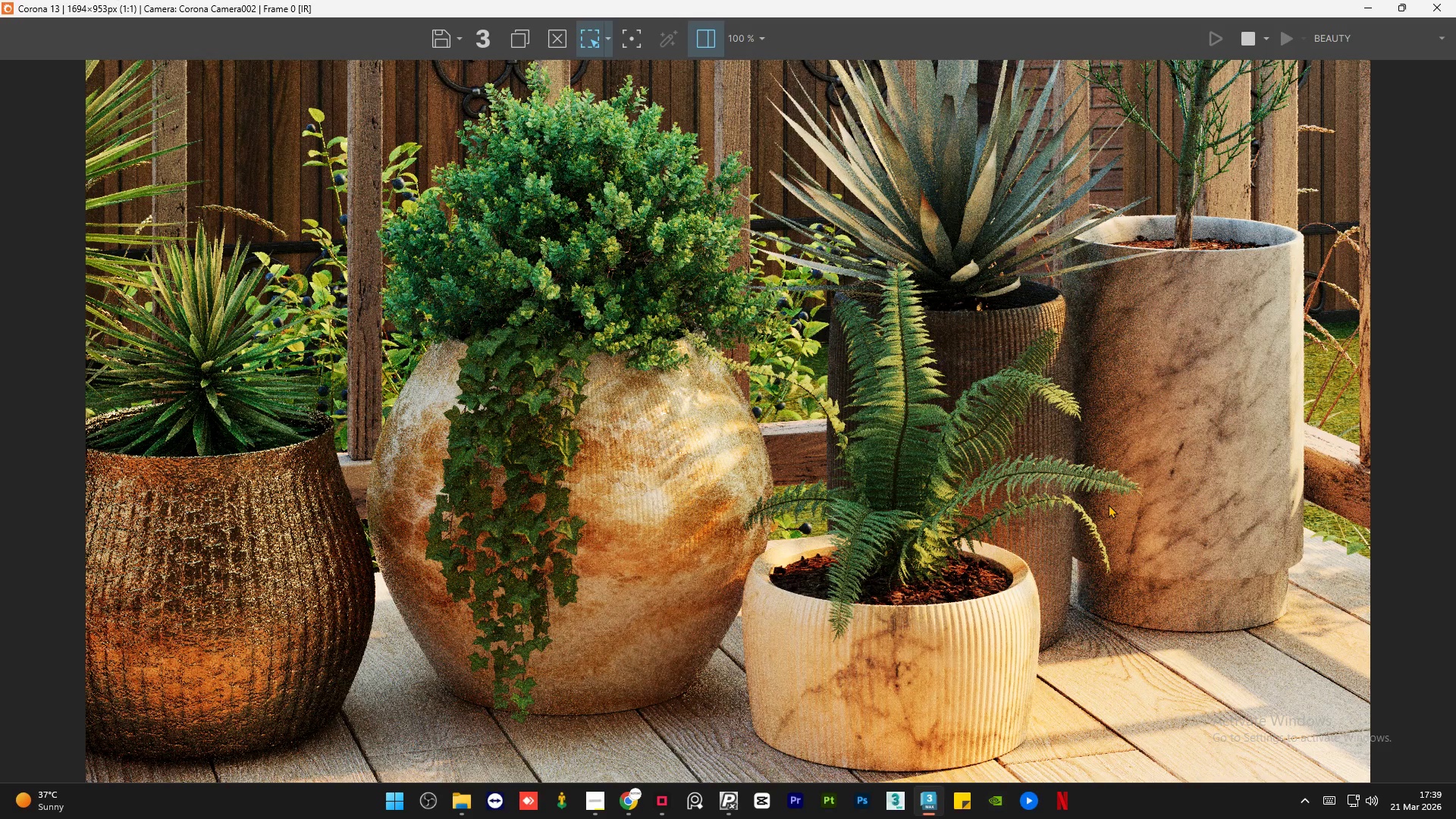 
scroll: coordinate [1031, 509], scroll_direction: down, amount: 1.0
 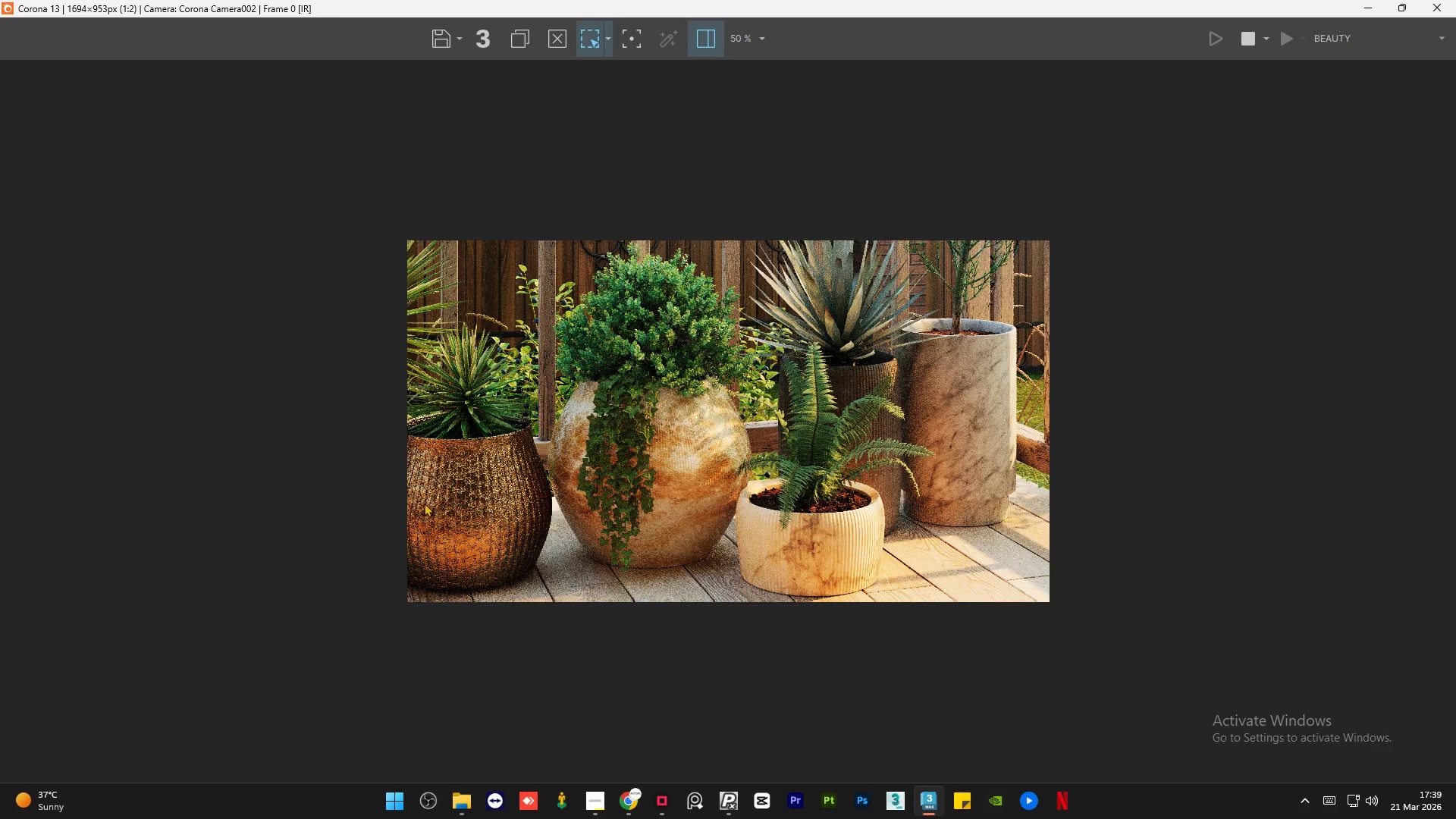 
scroll: coordinate [278, 534], scroll_direction: up, amount: 1.0
 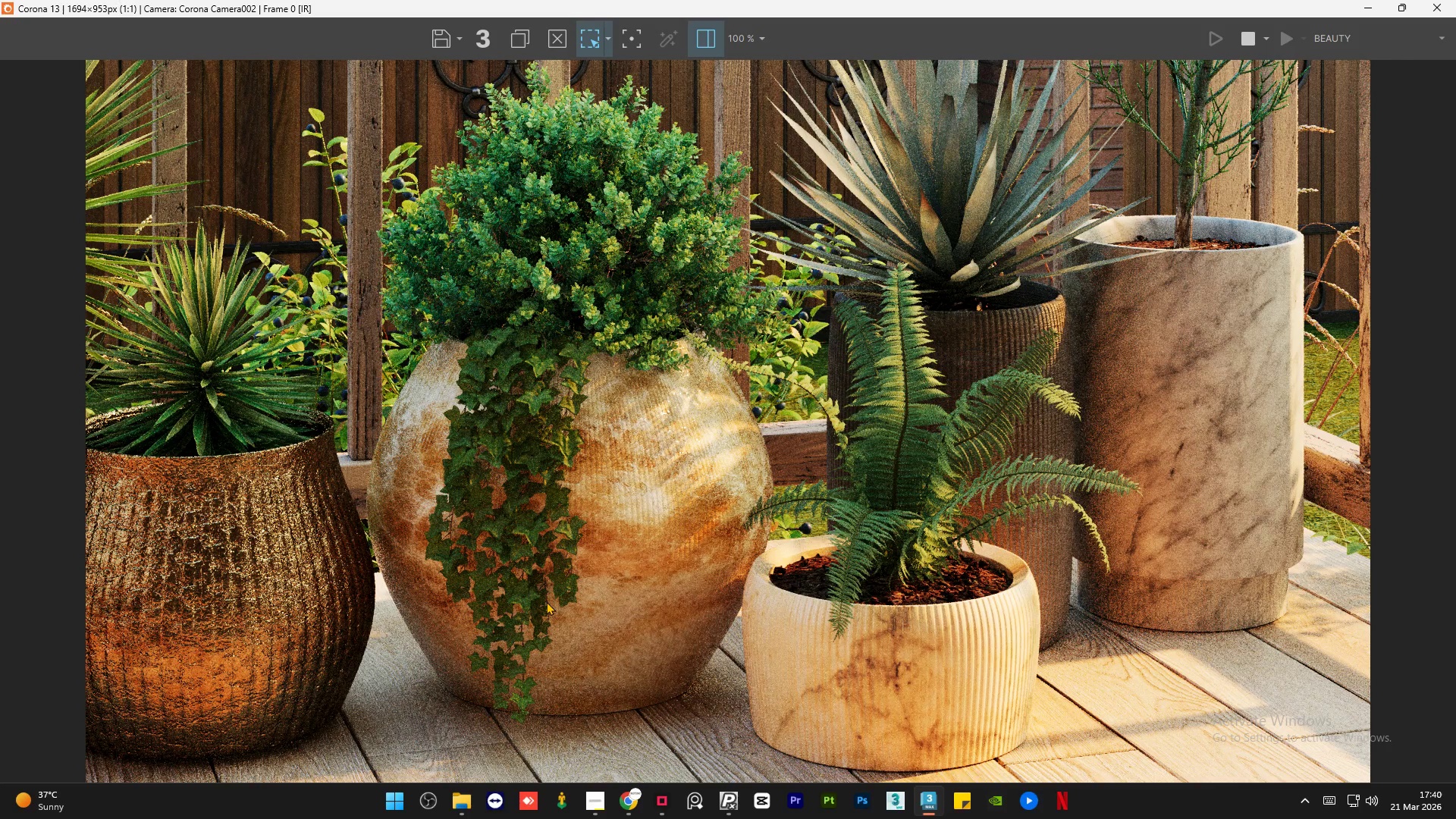 
scroll: coordinate [546, 601], scroll_direction: down, amount: 1.0
 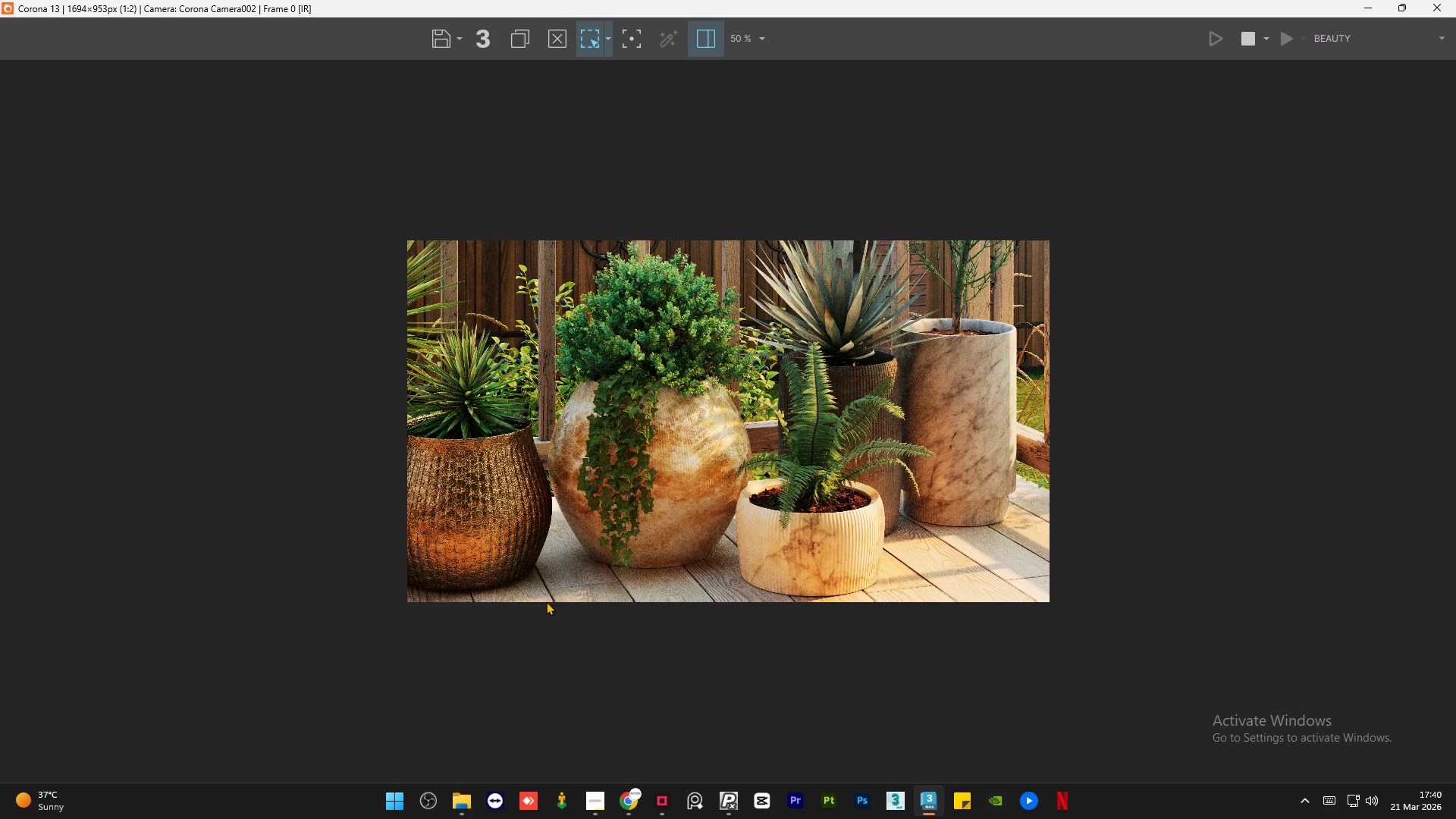 
wait(34.64)
 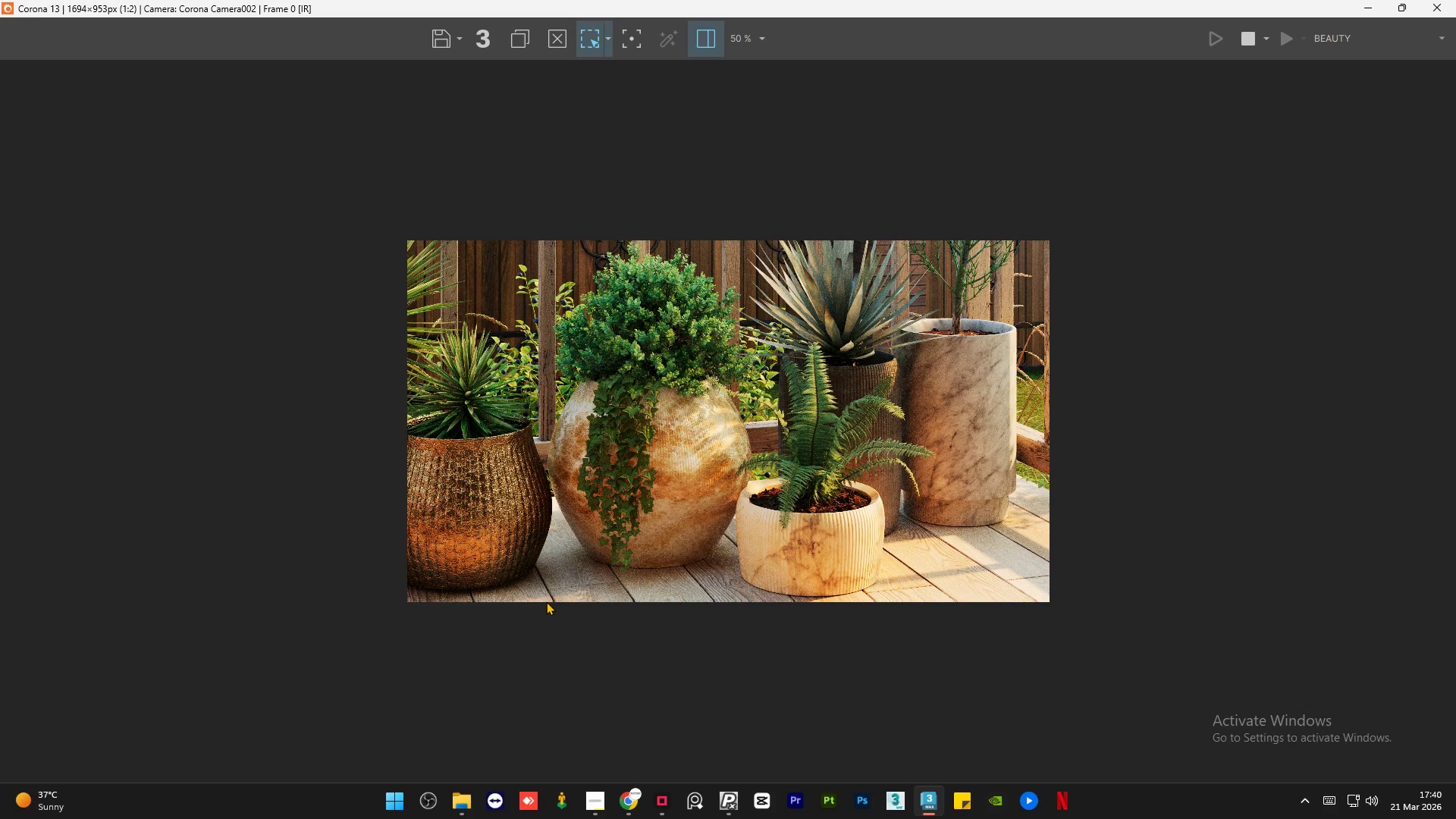 
scroll: coordinate [622, 463], scroll_direction: up, amount: 1.0
 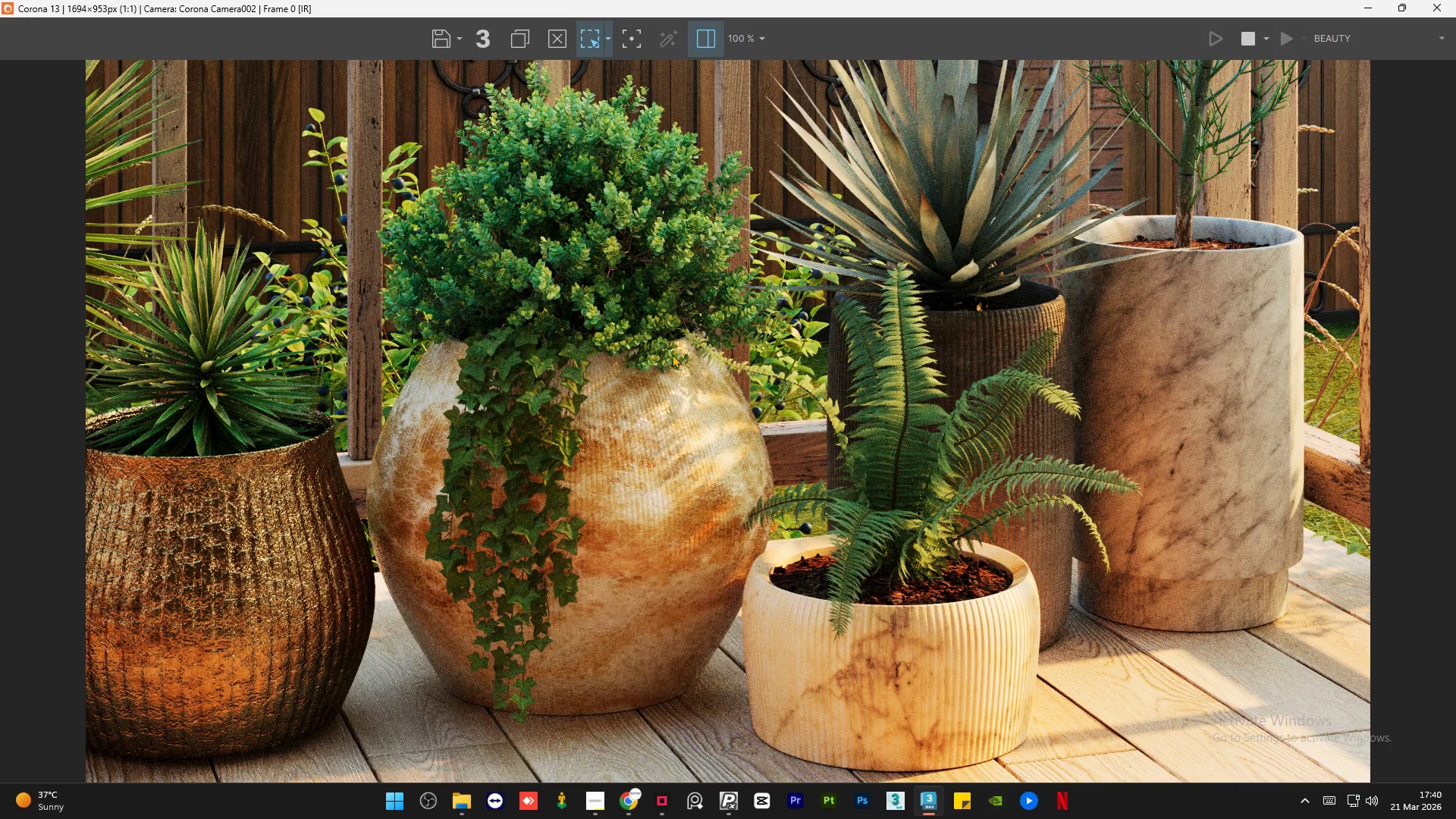 
scroll: coordinate [588, 232], scroll_direction: none, amount: 0.0
 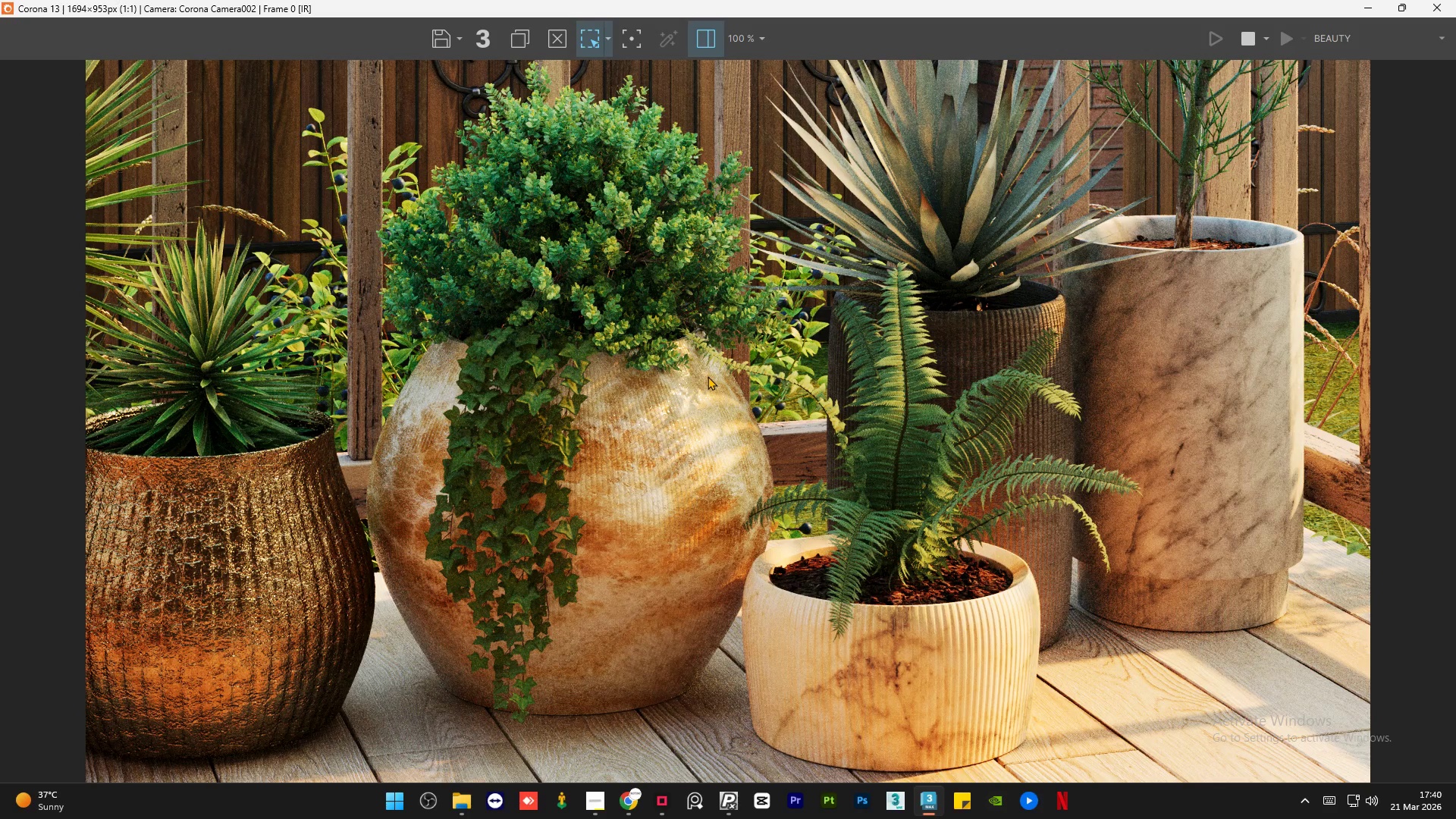 
wait(7.62)
 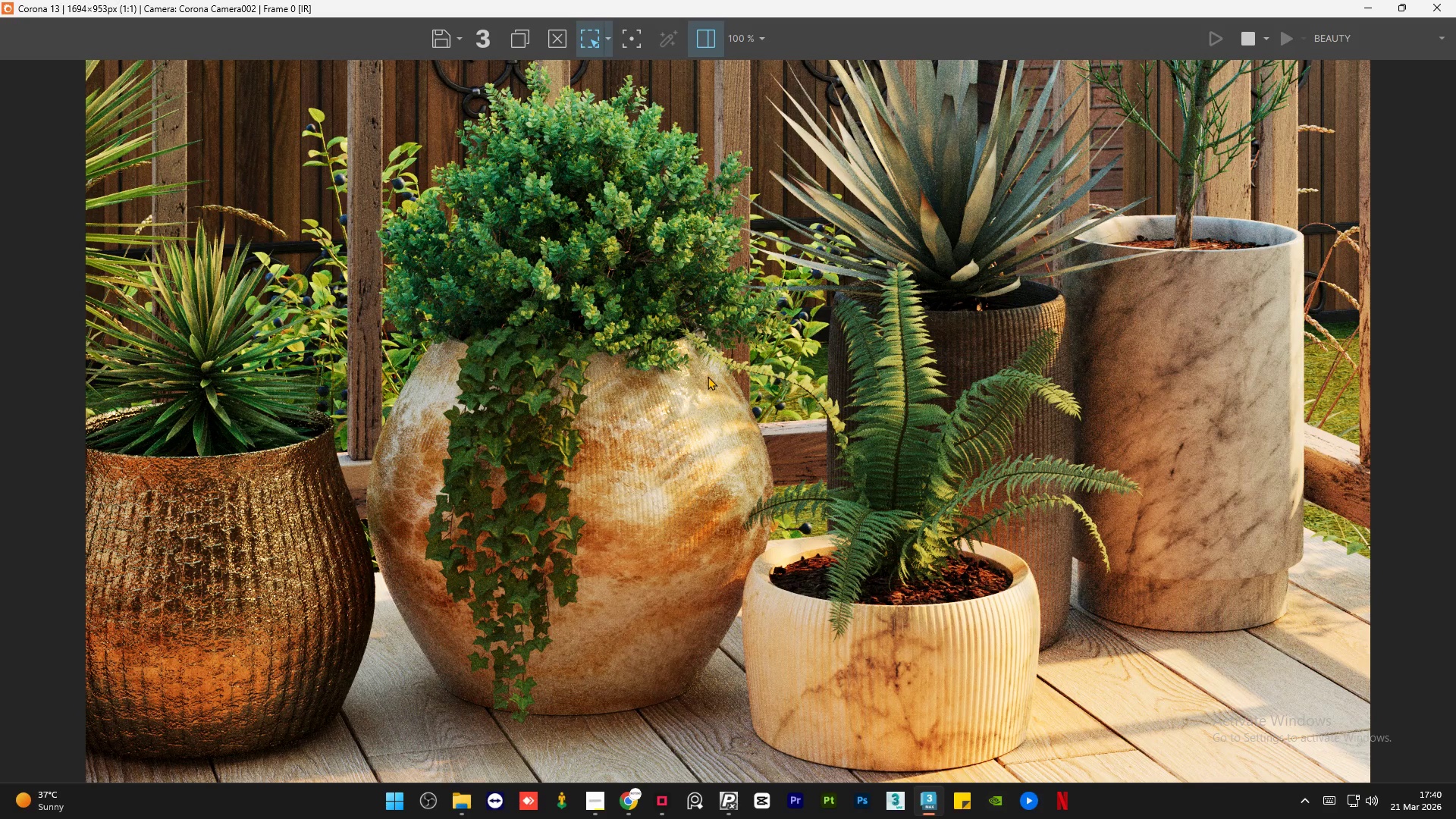 
scroll: coordinate [712, 394], scroll_direction: down, amount: 1.0
 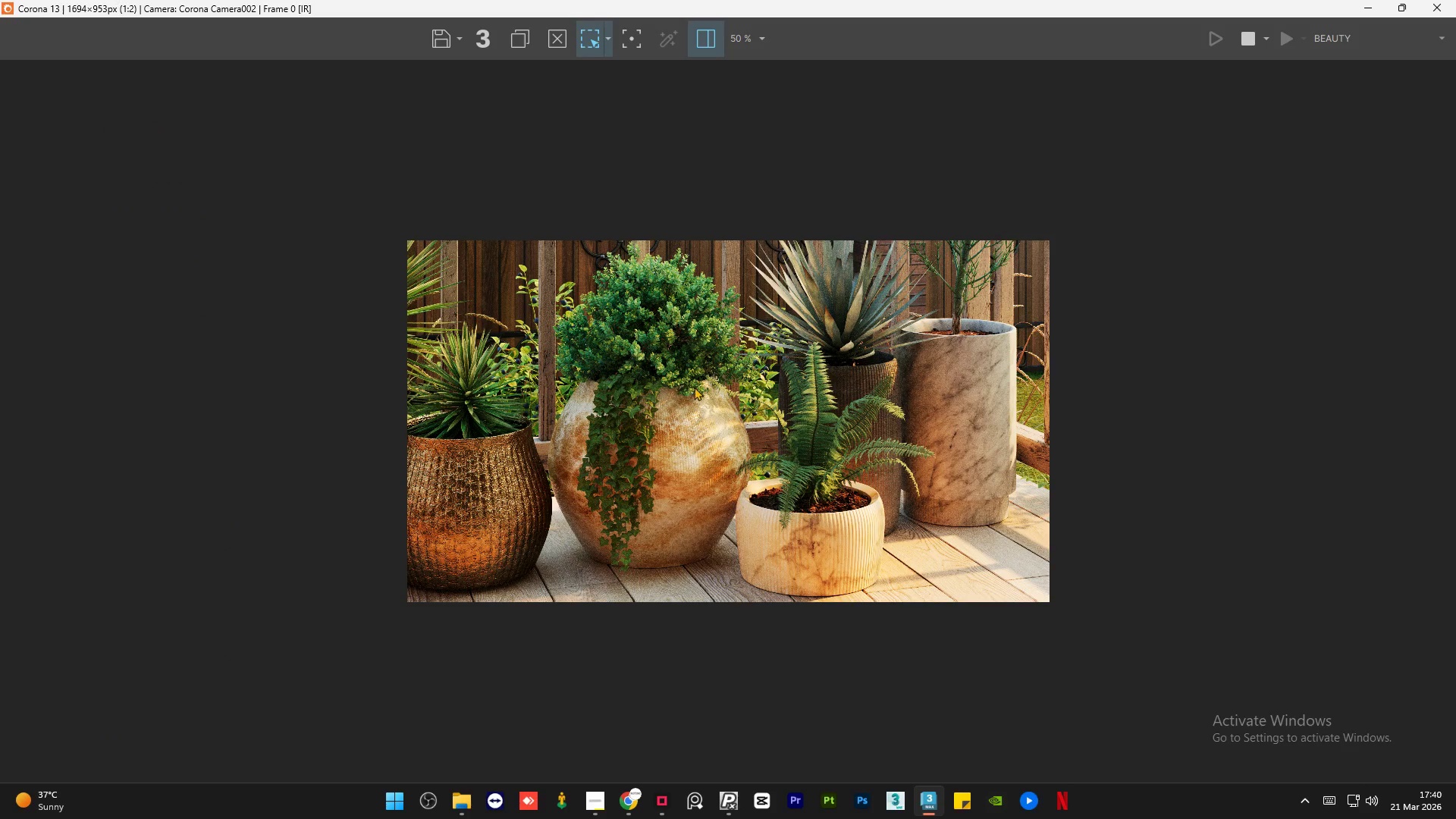 
scroll: coordinate [656, 331], scroll_direction: up, amount: 1.0
 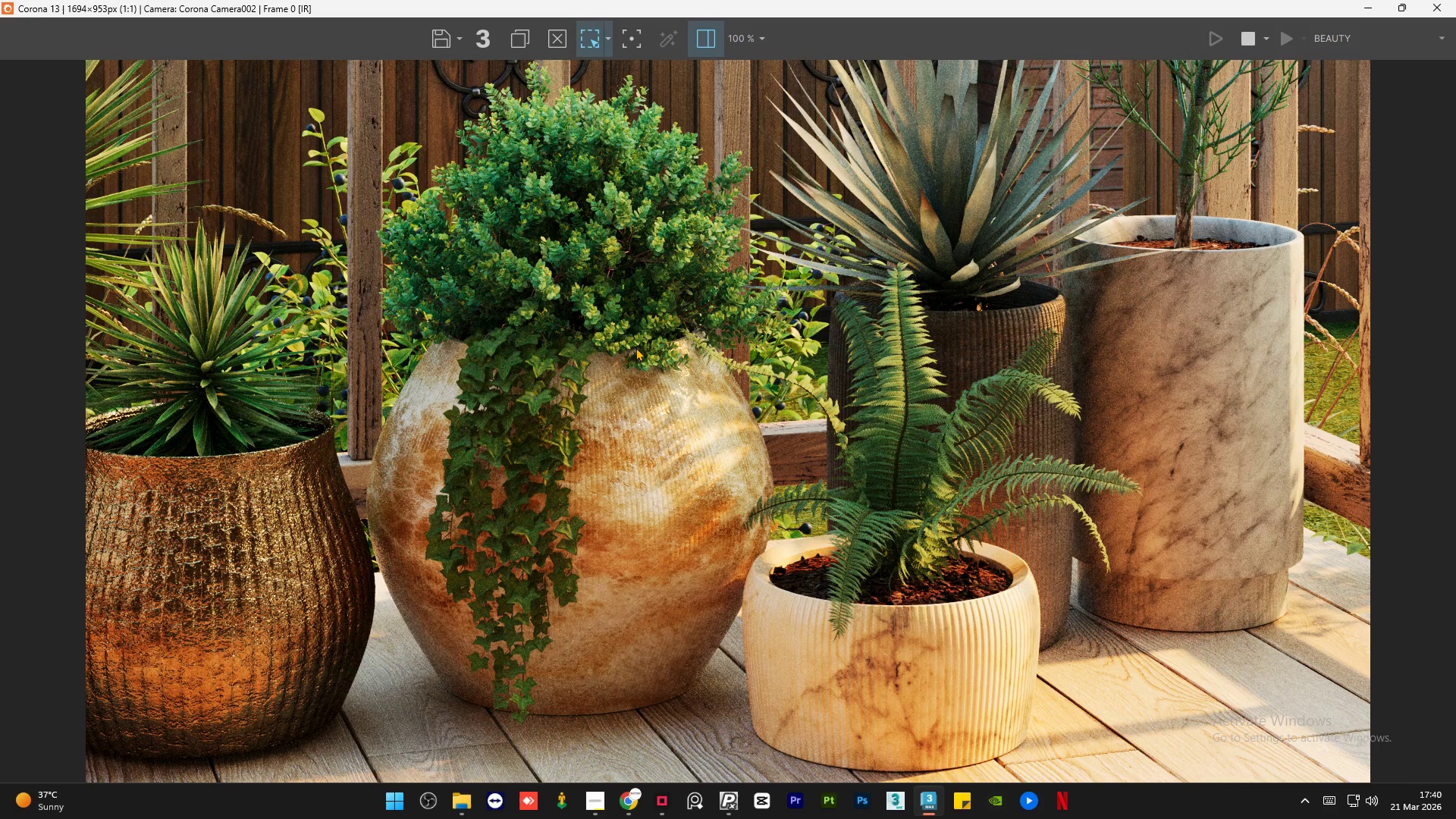 
scroll: coordinate [635, 347], scroll_direction: down, amount: 1.0
 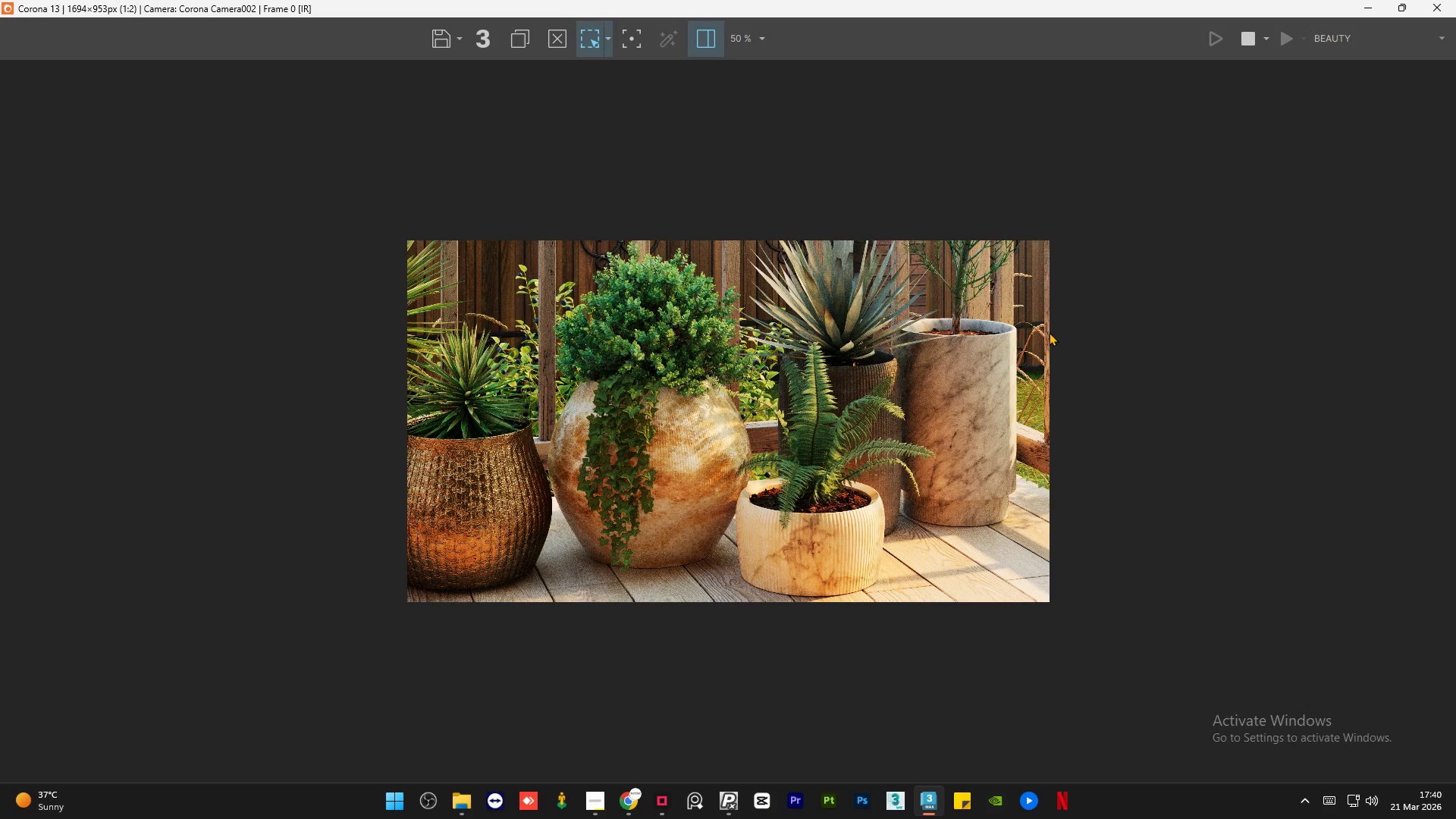 
scroll: coordinate [1320, 426], scroll_direction: up, amount: 2.0
 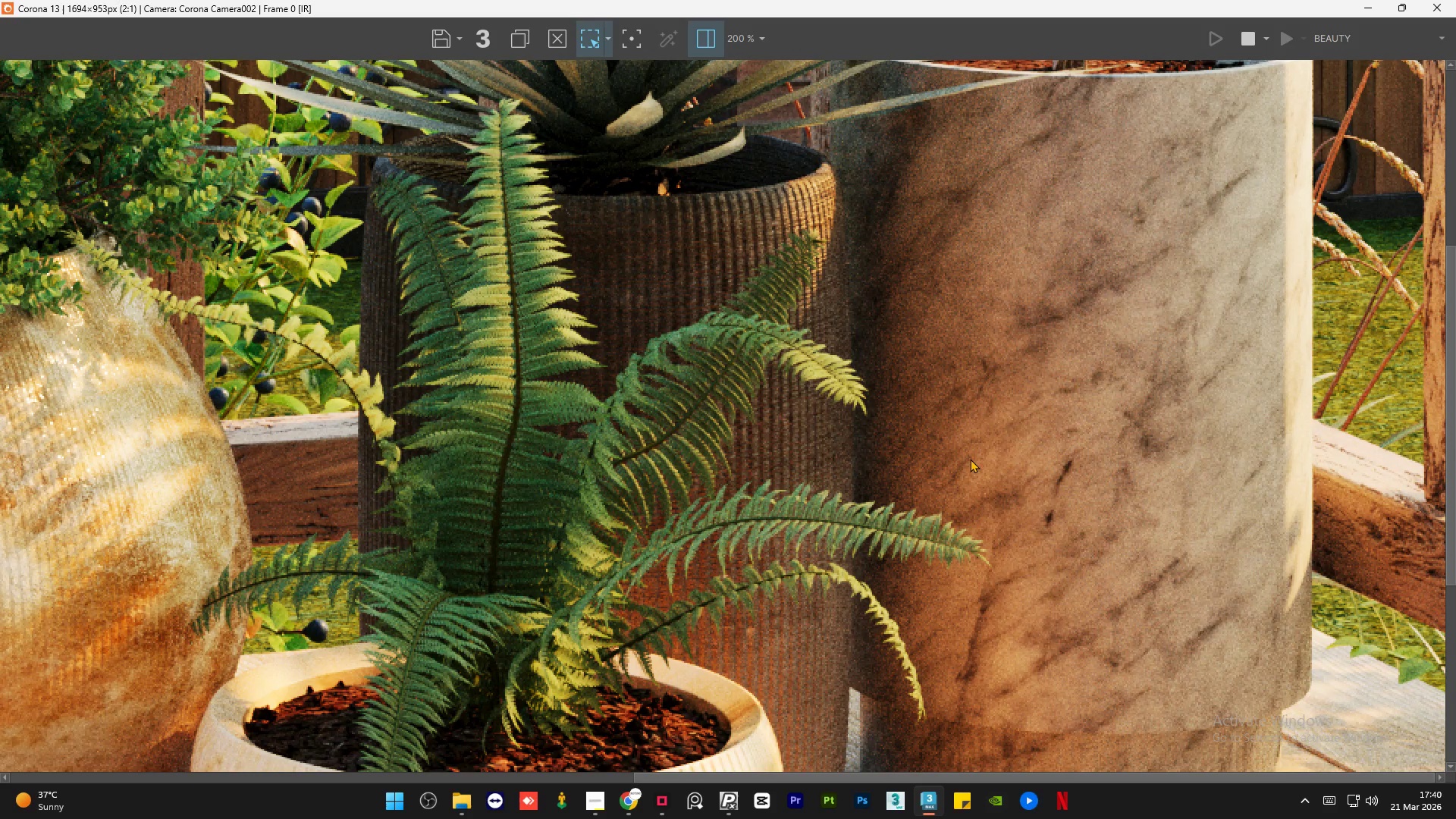 
scroll: coordinate [970, 459], scroll_direction: down, amount: 2.0
 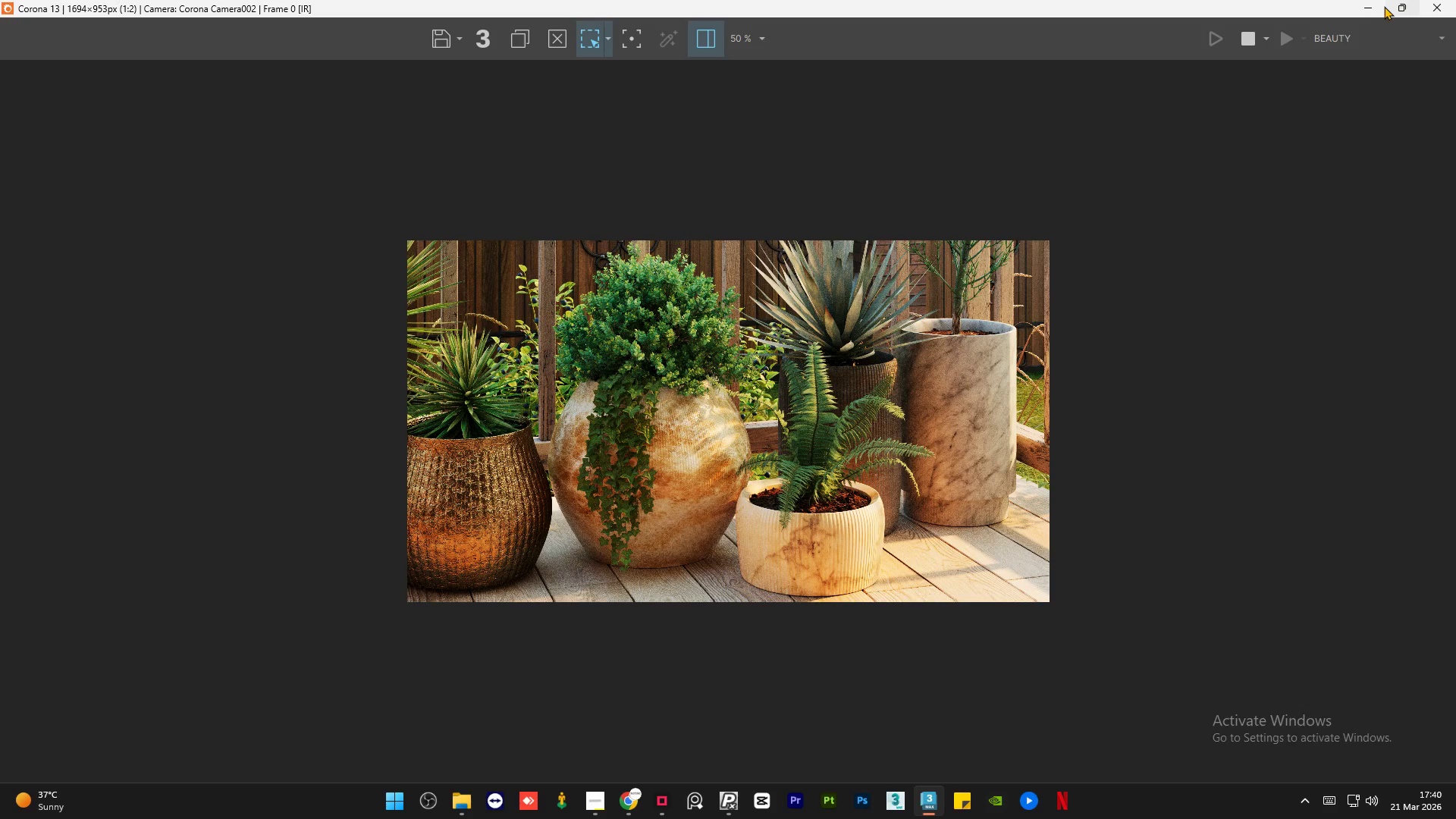 
left_click([1380, 6])
 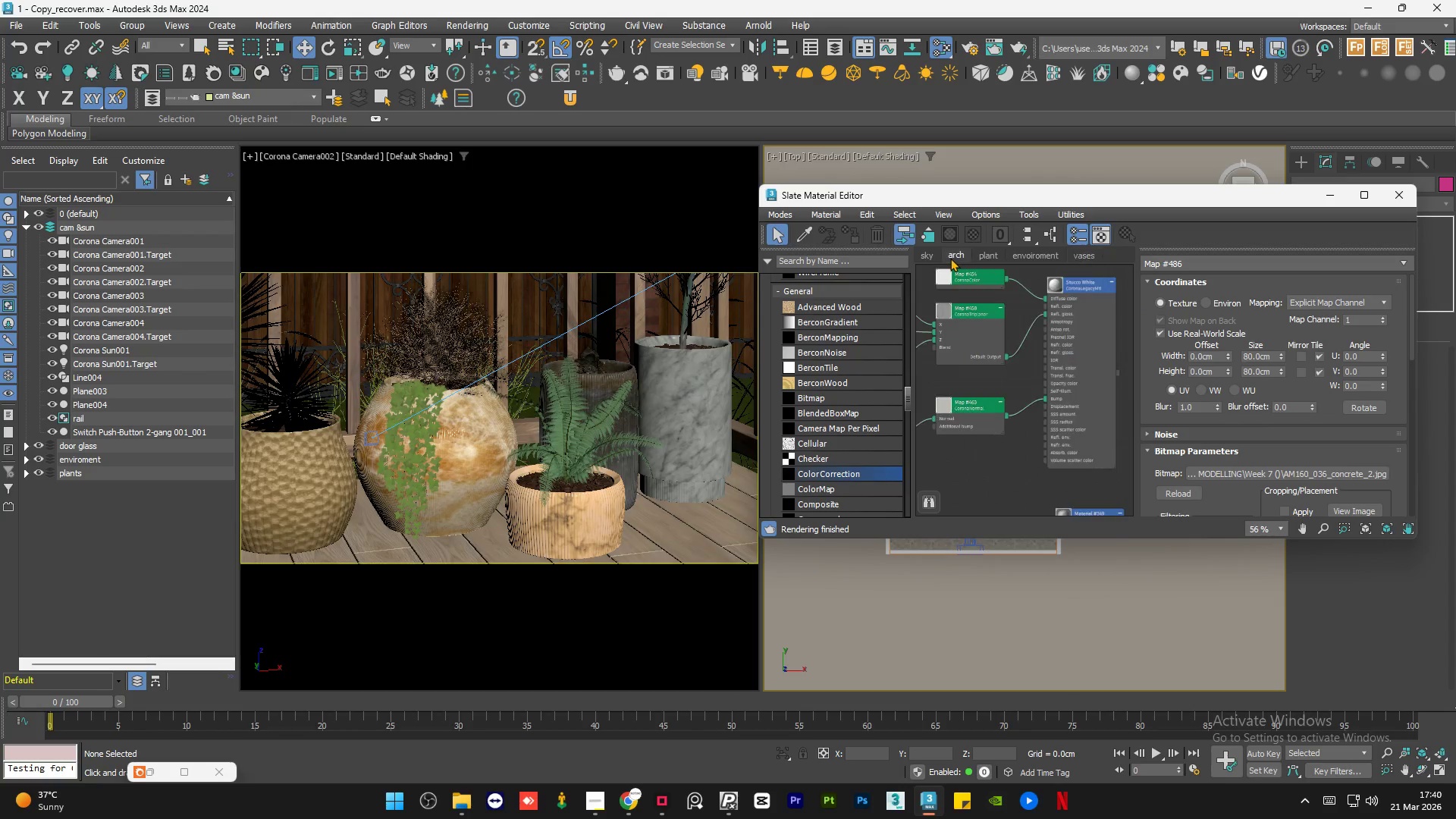 
left_click([1036, 253])
 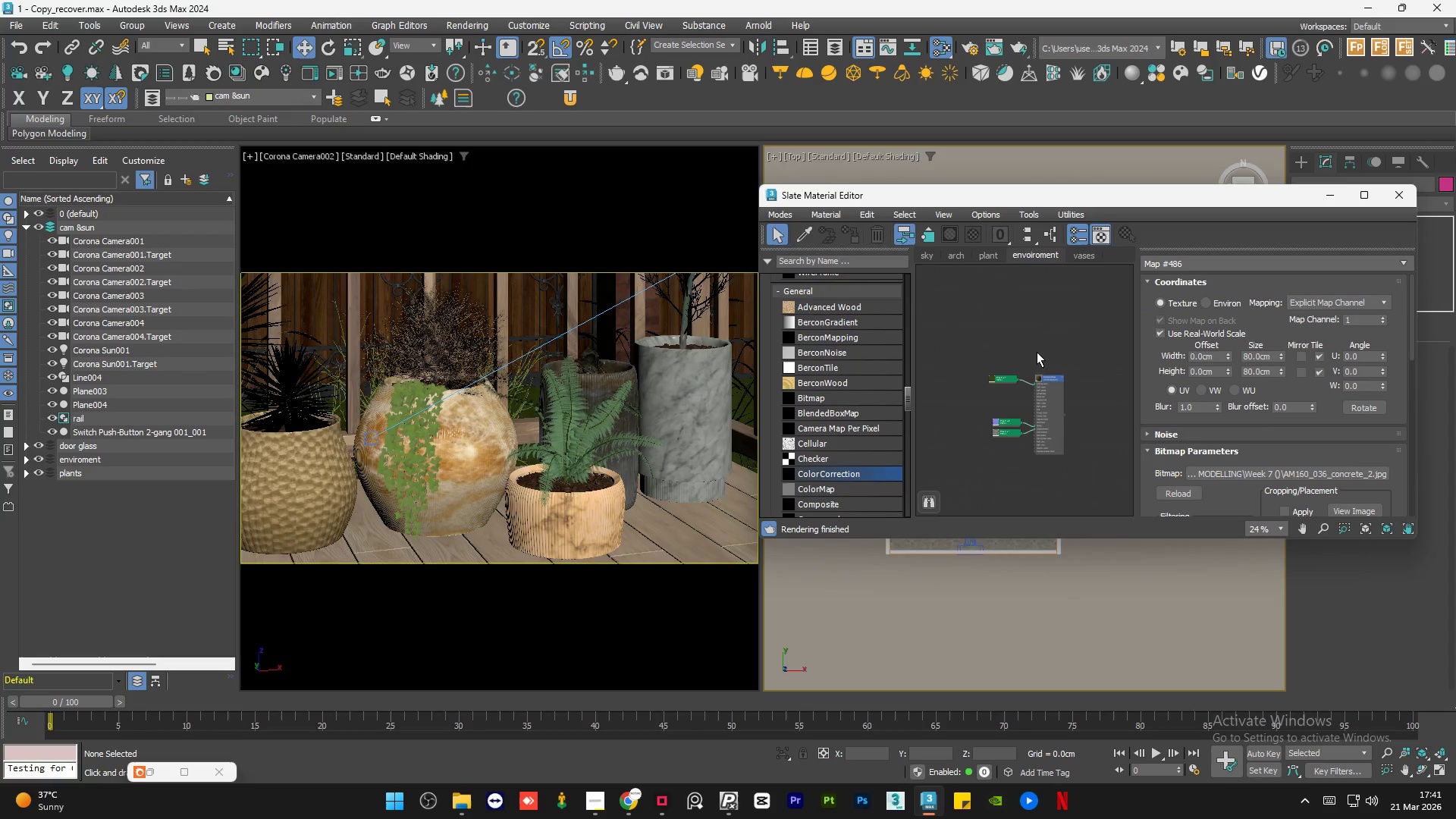 
scroll: coordinate [1095, 374], scroll_direction: up, amount: 1.0
 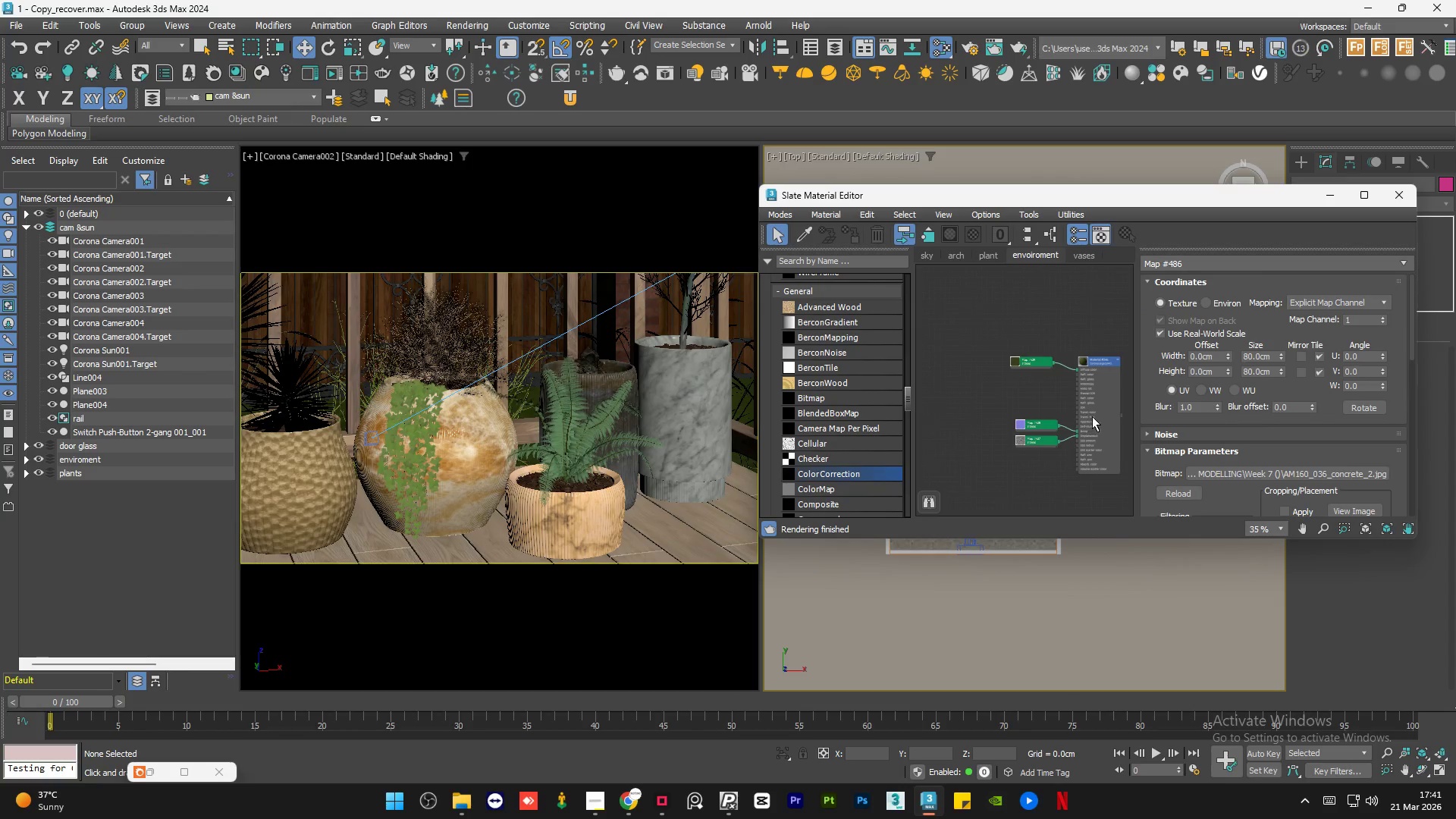 
double_click([1092, 416])
 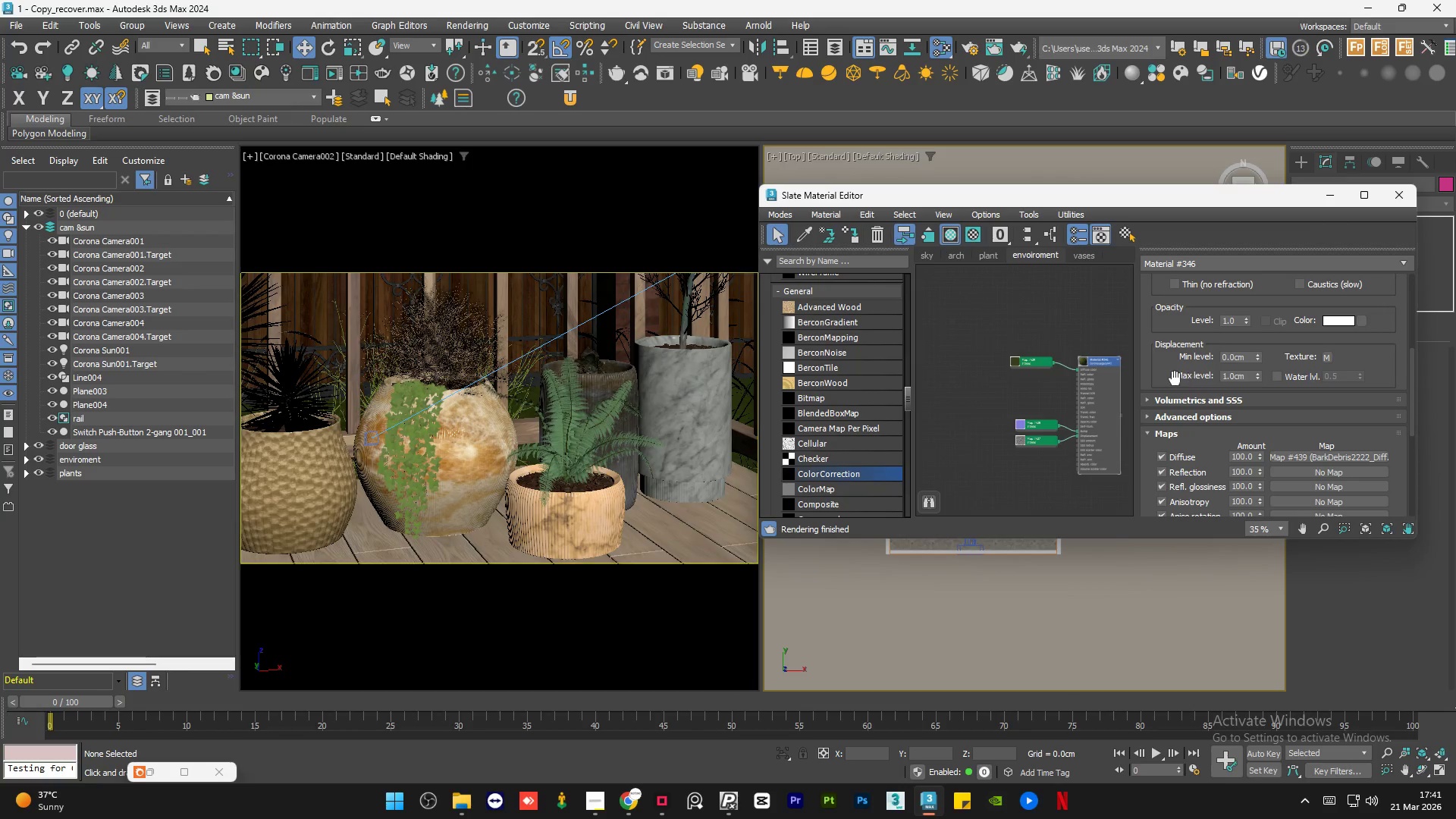 
left_click([1246, 378])
 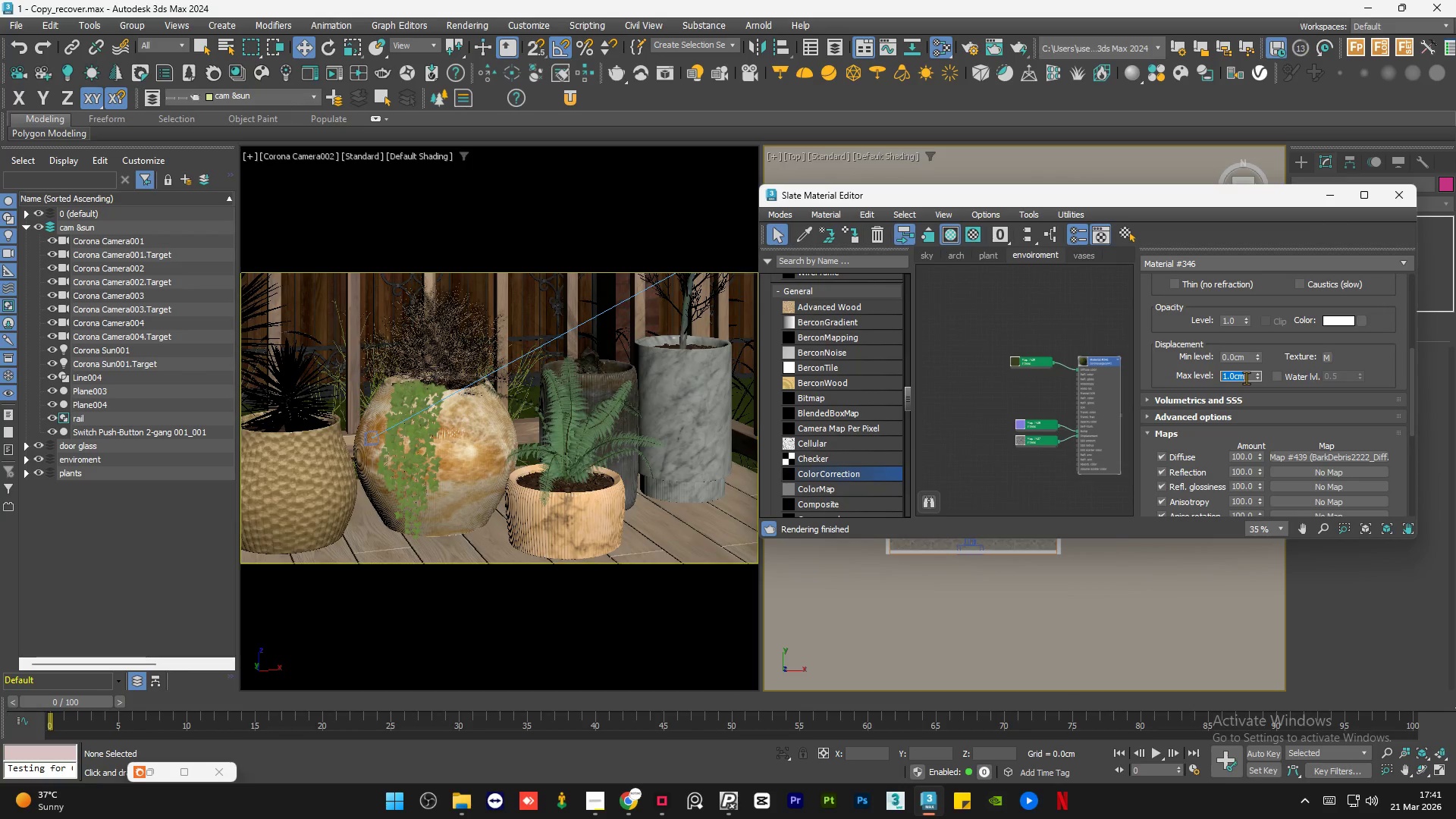 
key(Numpad3)
 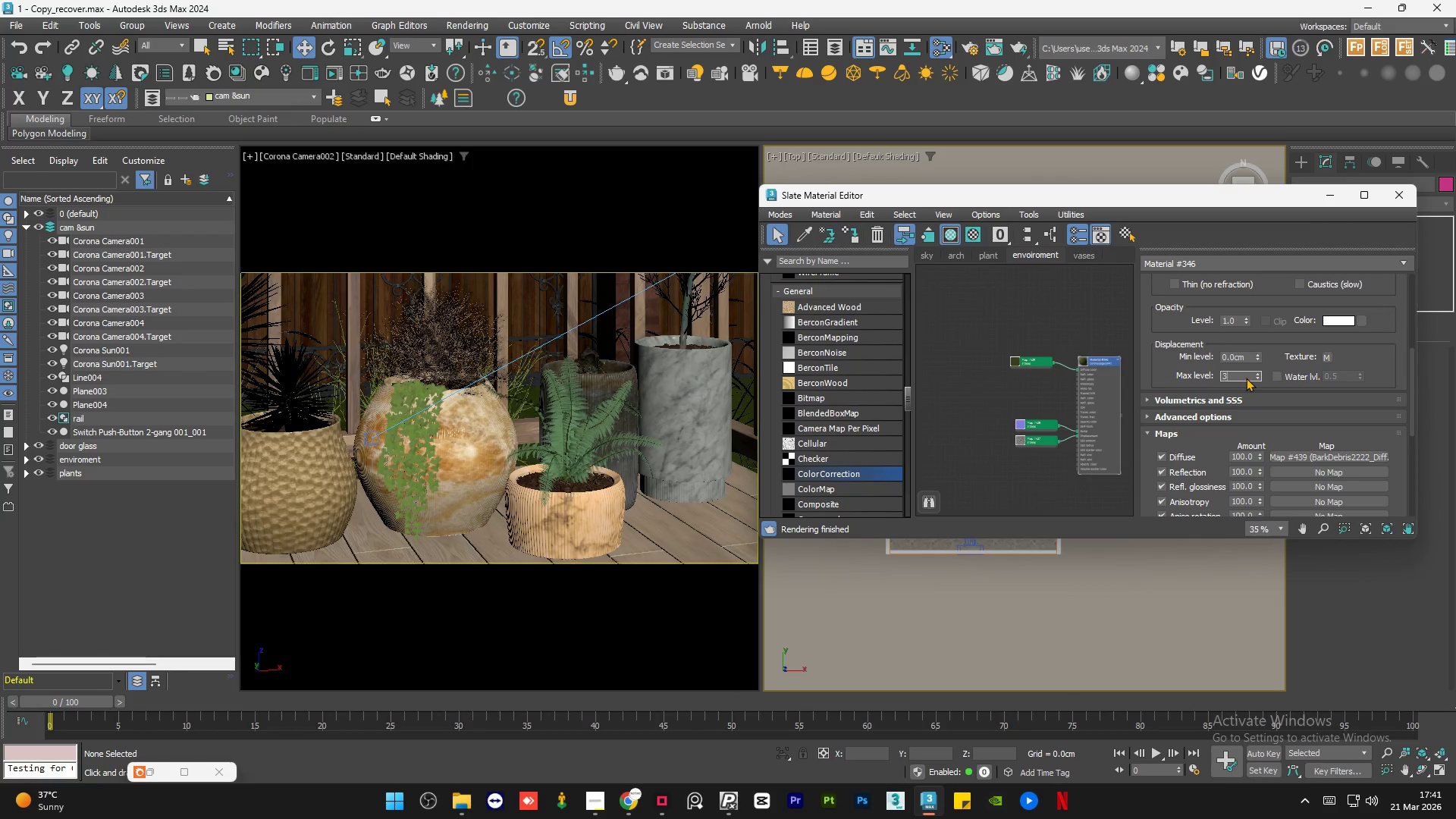 
key(NumpadEnter)
 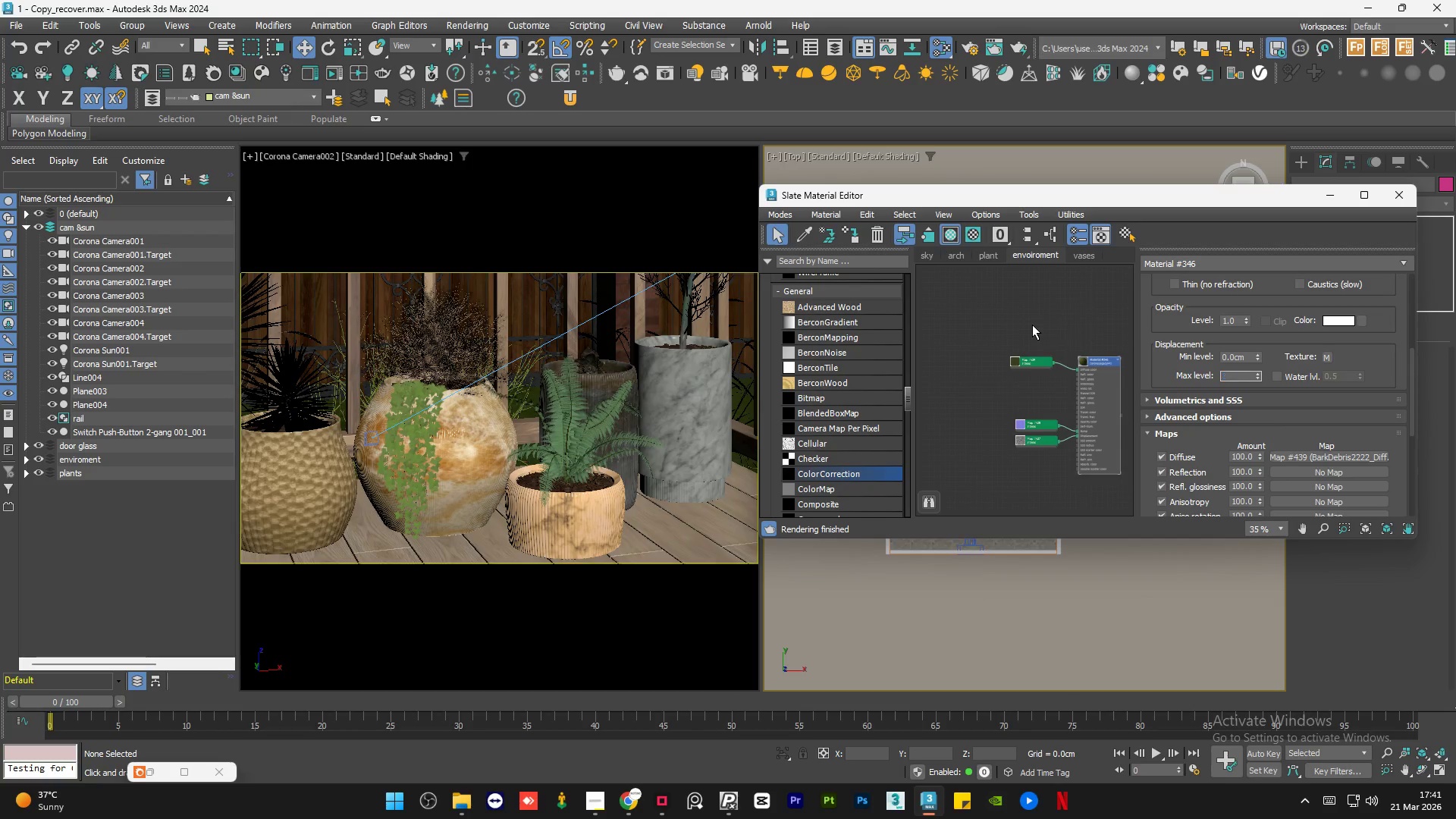 
double_click([1032, 324])
 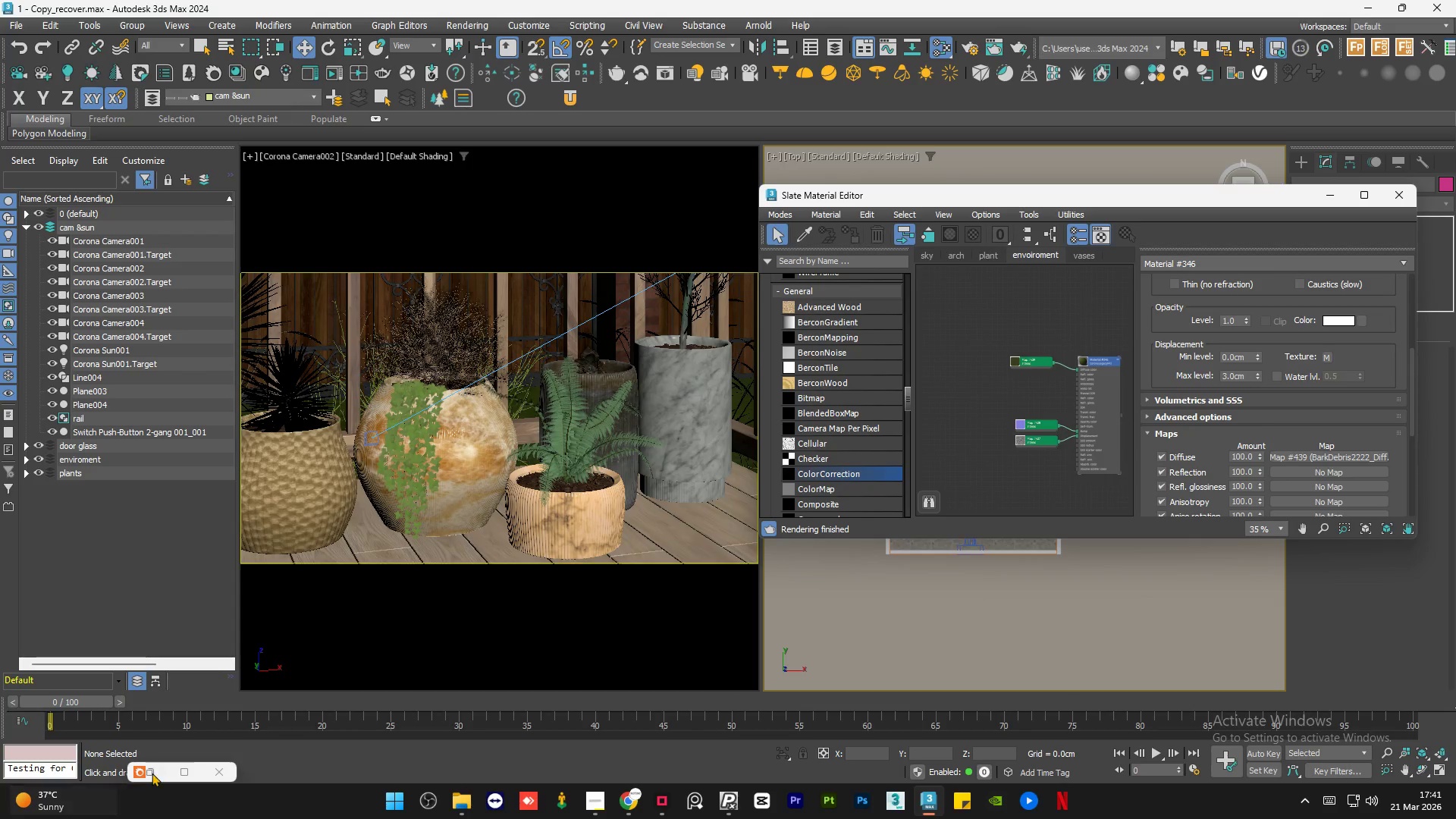 
left_click([159, 769])
 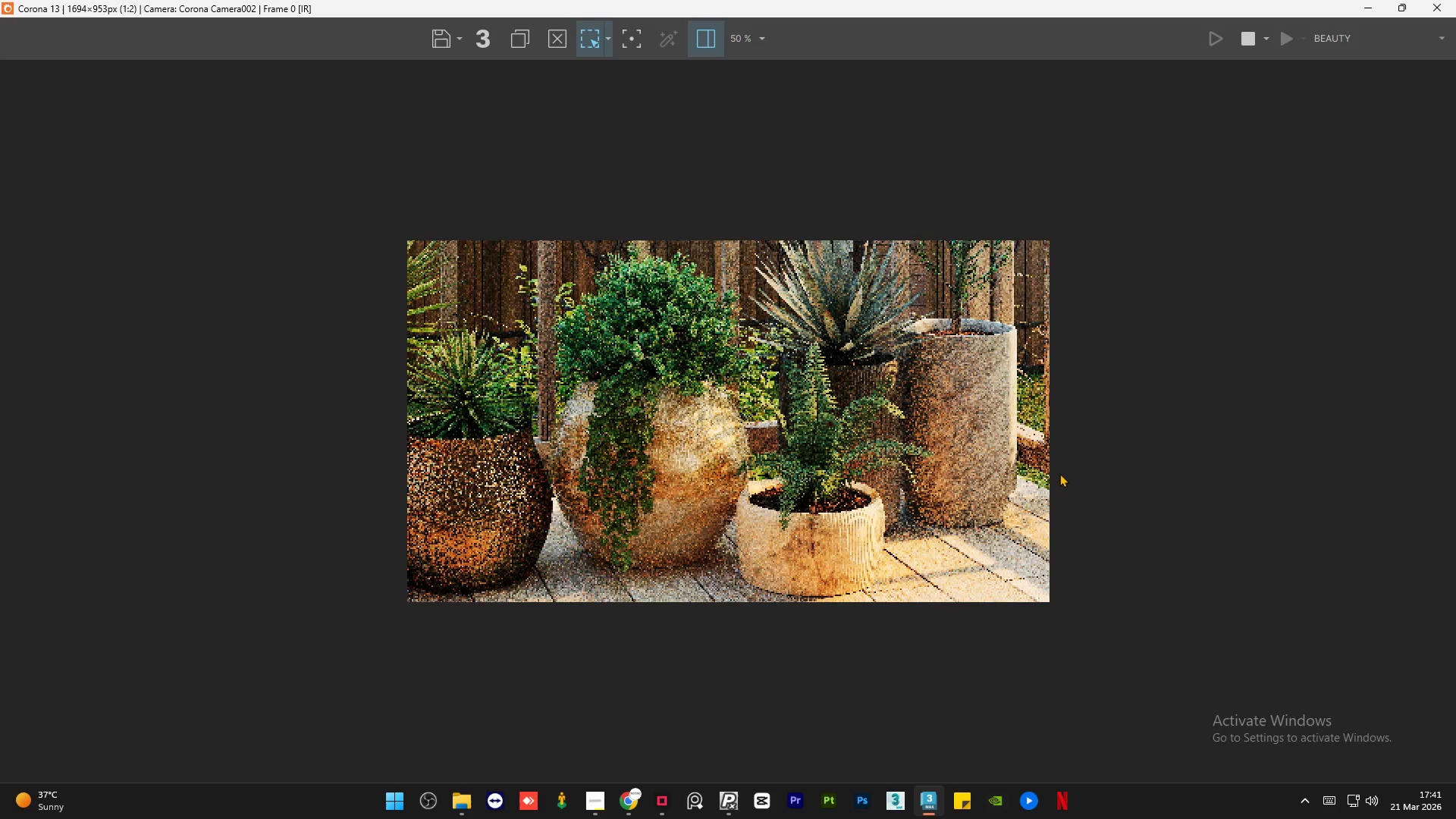 
scroll: coordinate [1067, 469], scroll_direction: up, amount: 1.0
 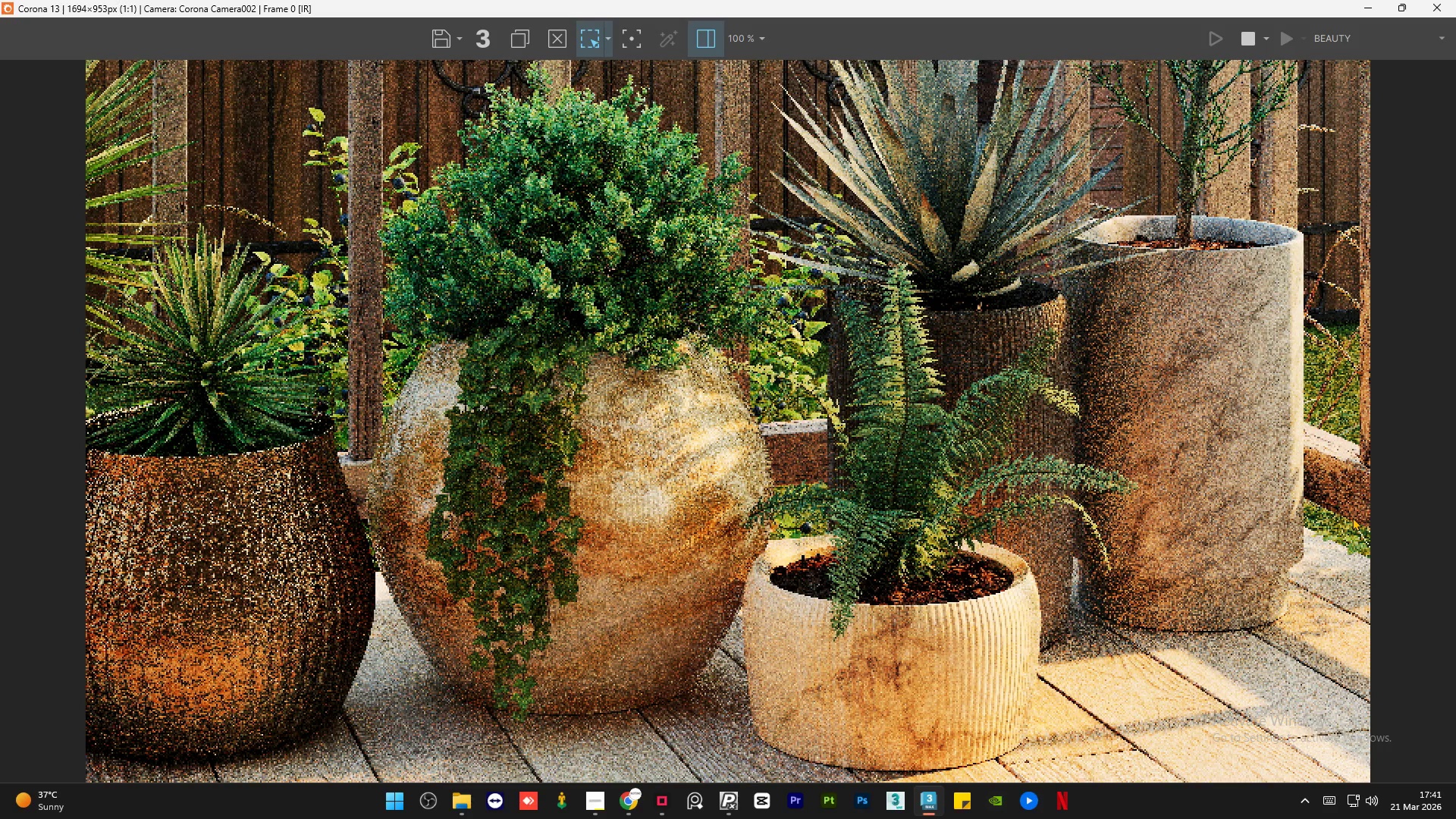 
wait(6.4)
 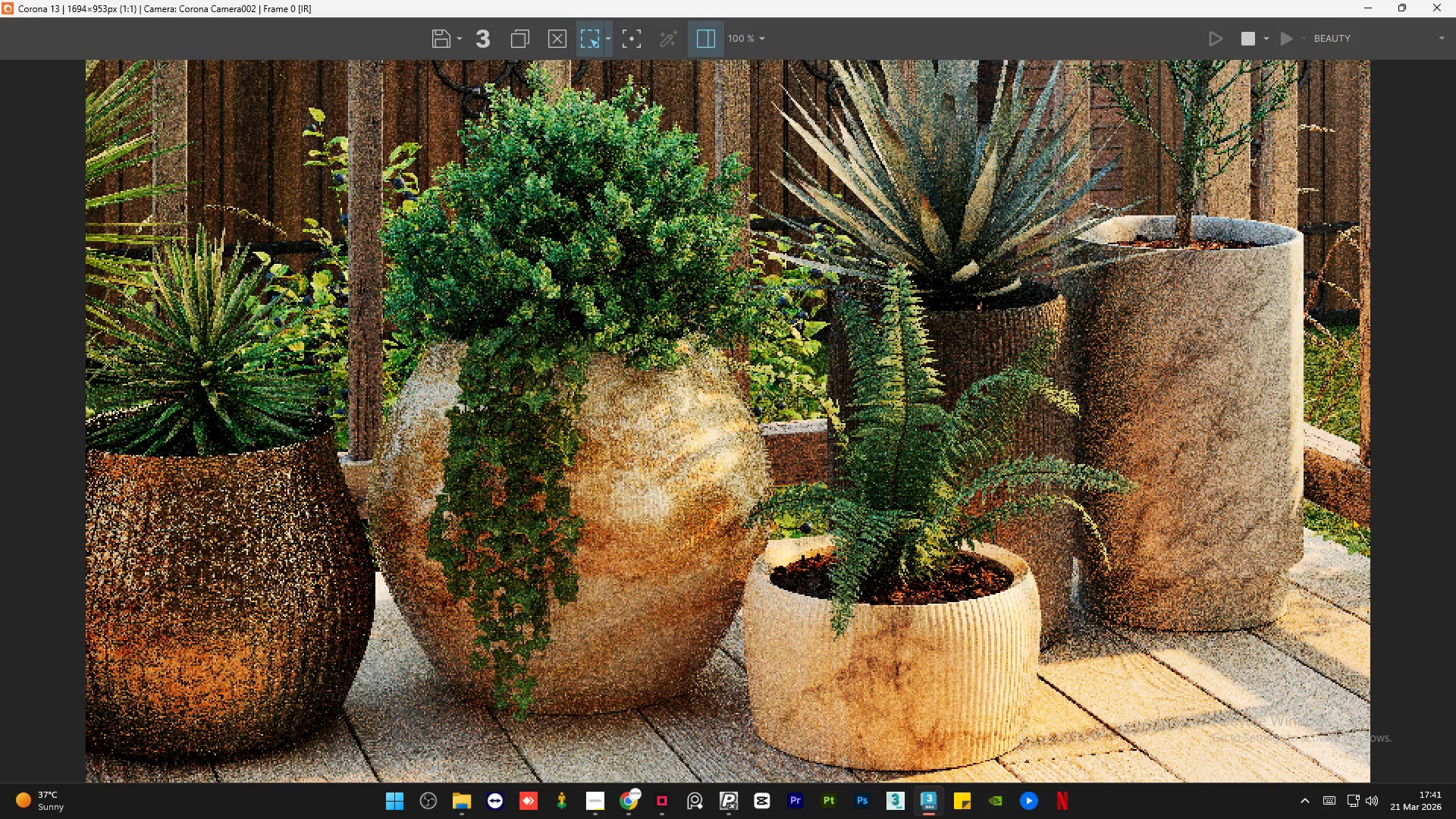 
scroll: coordinate [1081, 507], scroll_direction: down, amount: 1.0
 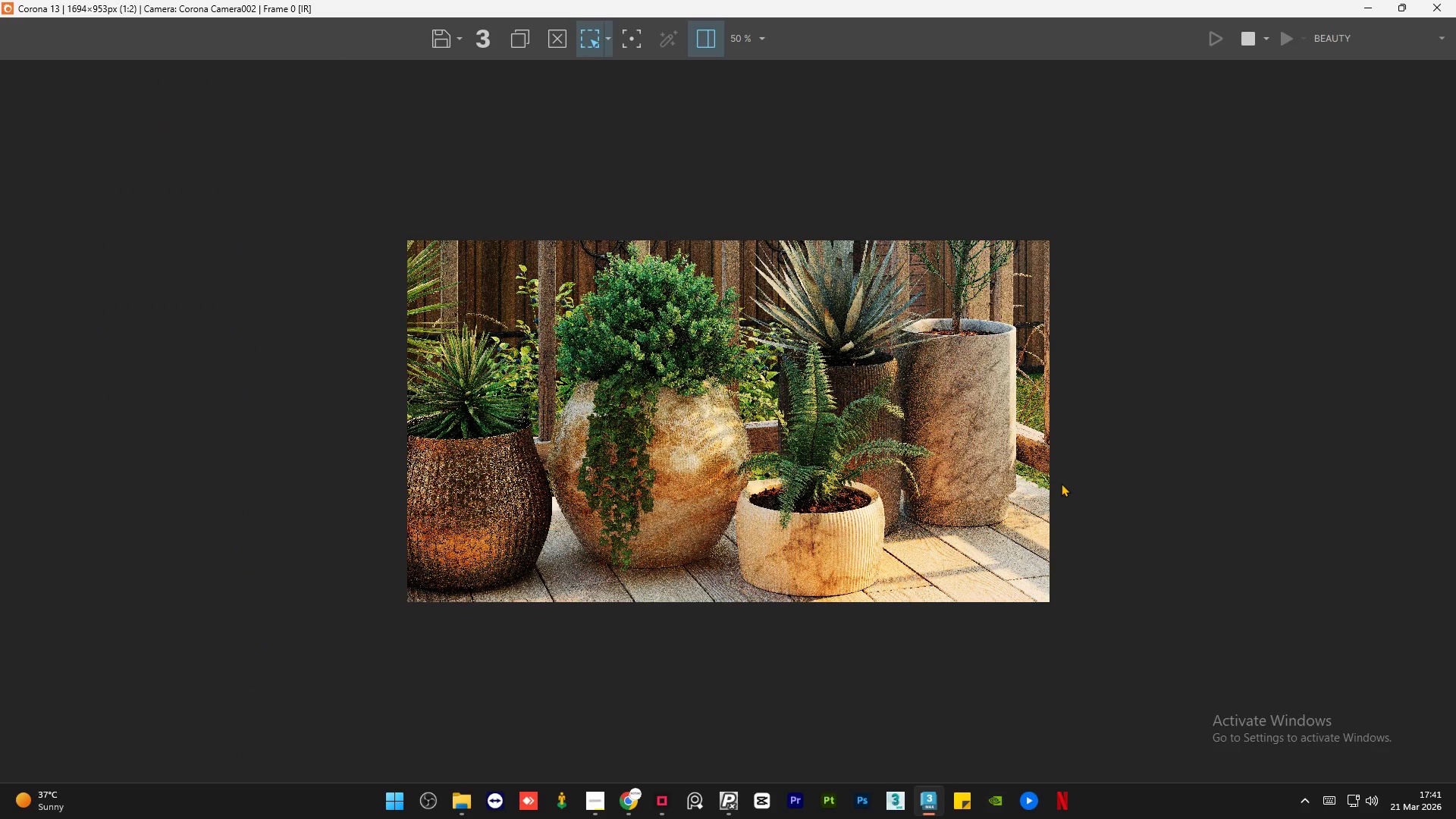 
scroll: coordinate [1061, 483], scroll_direction: up, amount: 1.0
 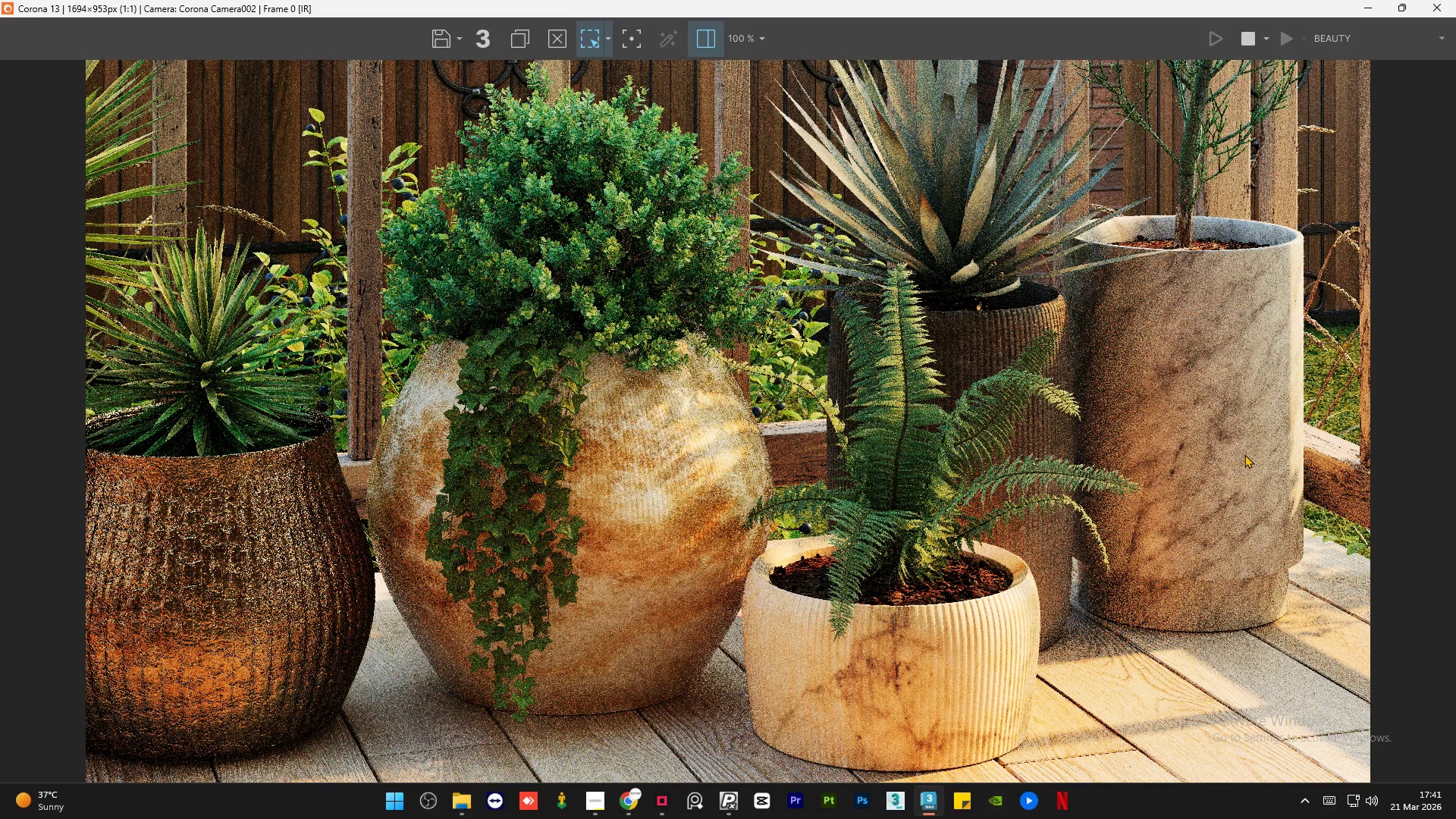 
scroll: coordinate [944, 490], scroll_direction: down, amount: 1.0
 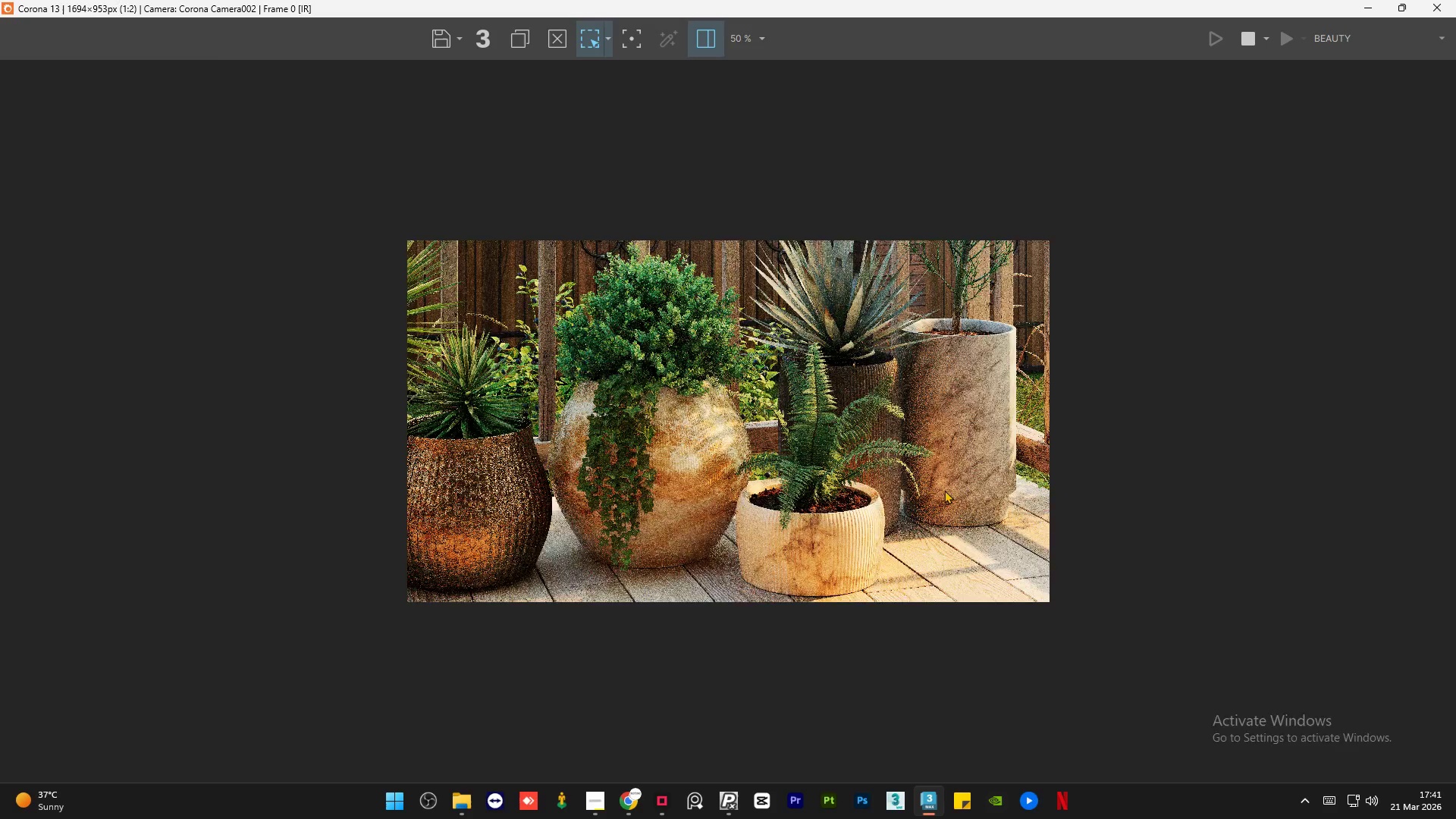 
scroll: coordinate [1350, 511], scroll_direction: up, amount: 2.0
 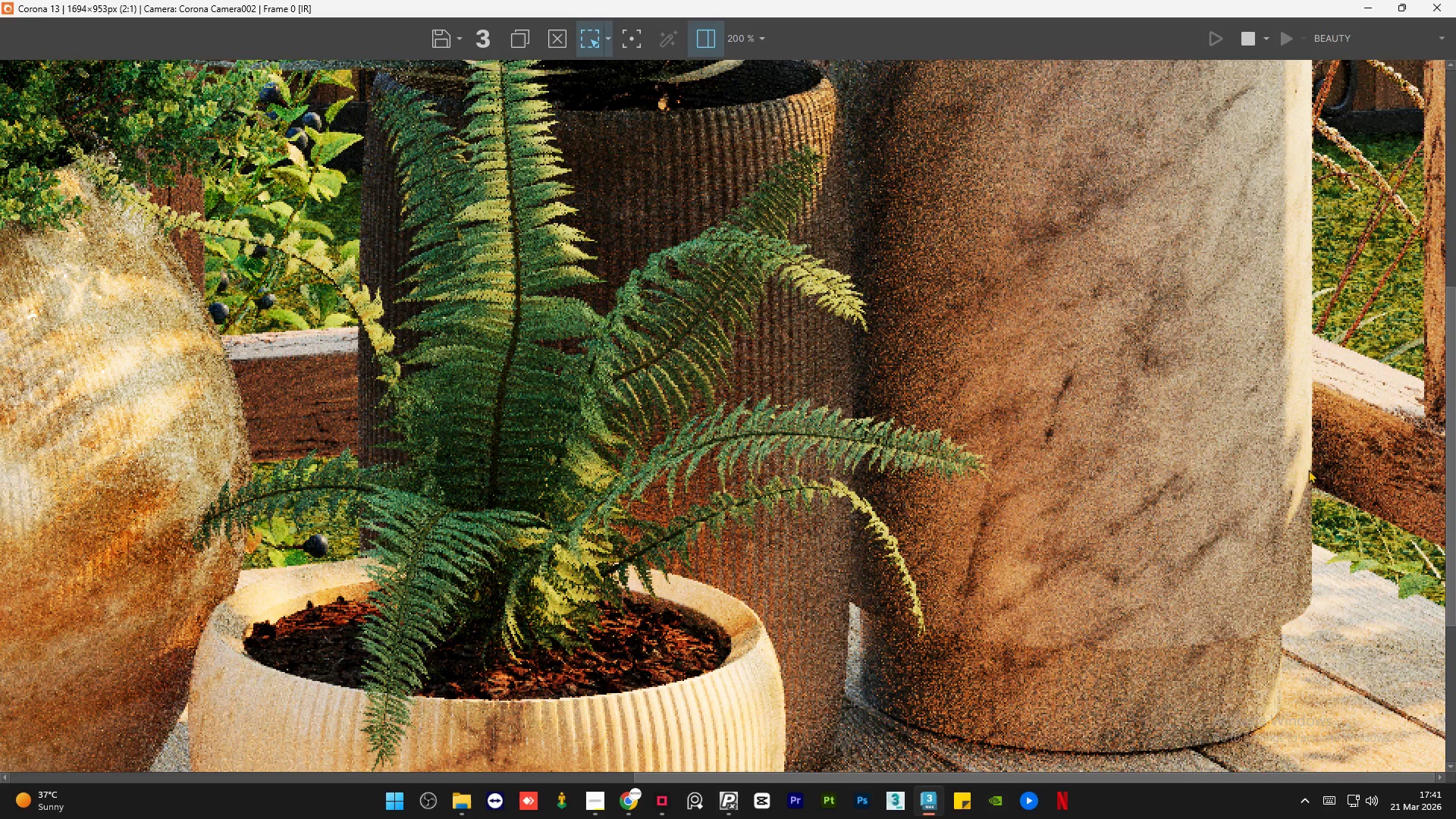 
scroll: coordinate [1269, 429], scroll_direction: down, amount: 1.0
 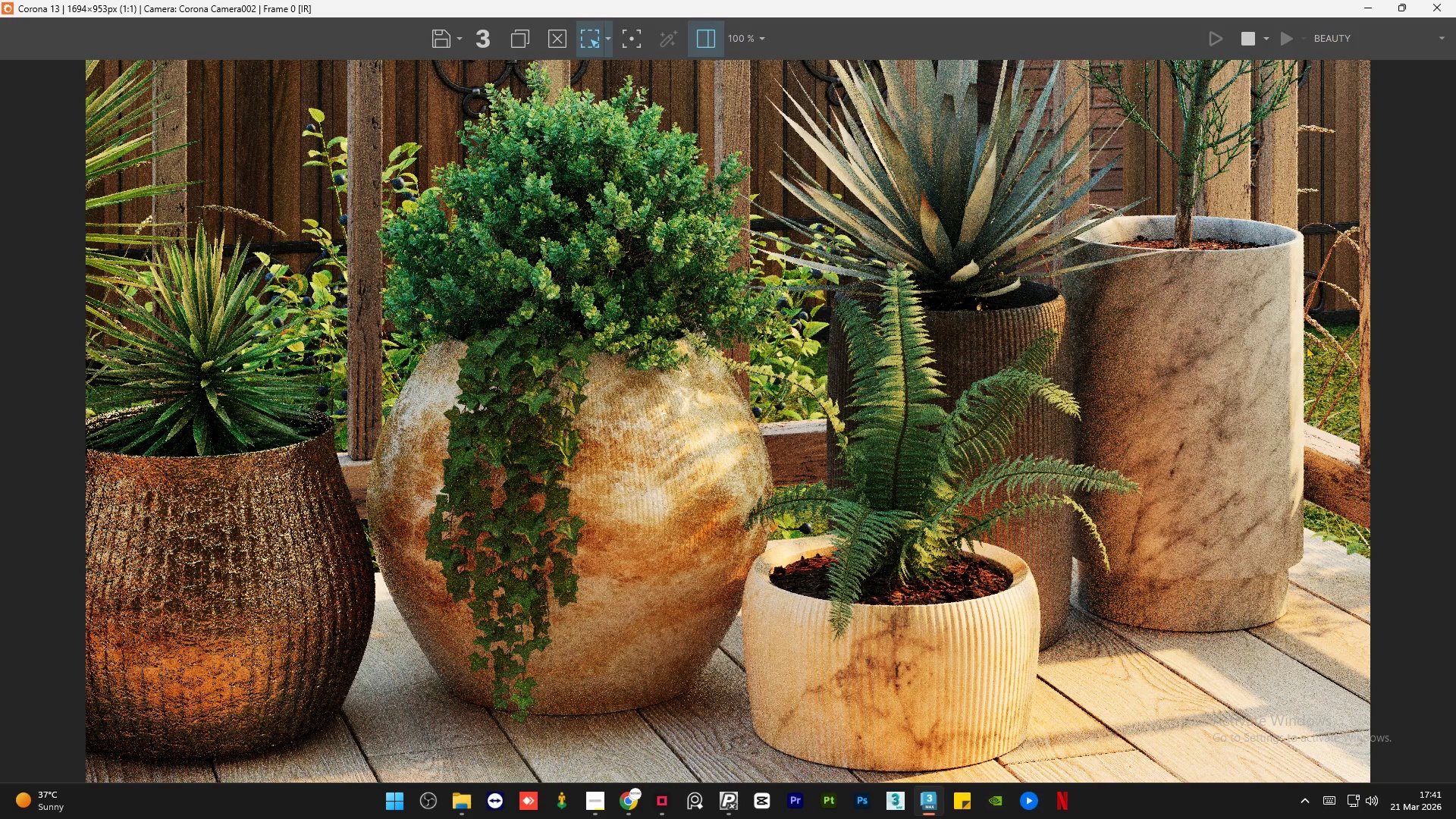 
scroll: coordinate [1333, 352], scroll_direction: up, amount: 1.0
 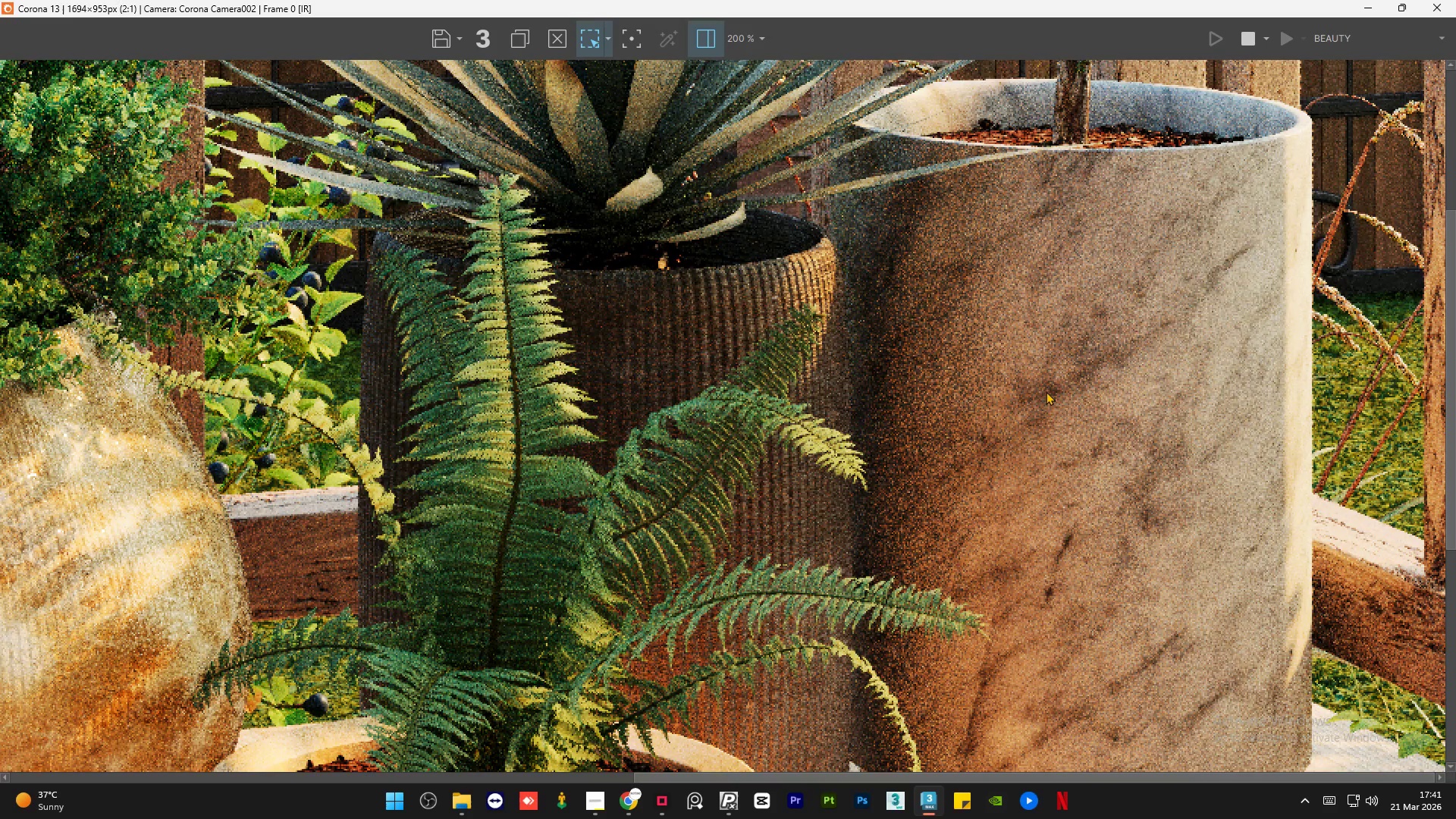 
scroll: coordinate [883, 411], scroll_direction: down, amount: 2.0
 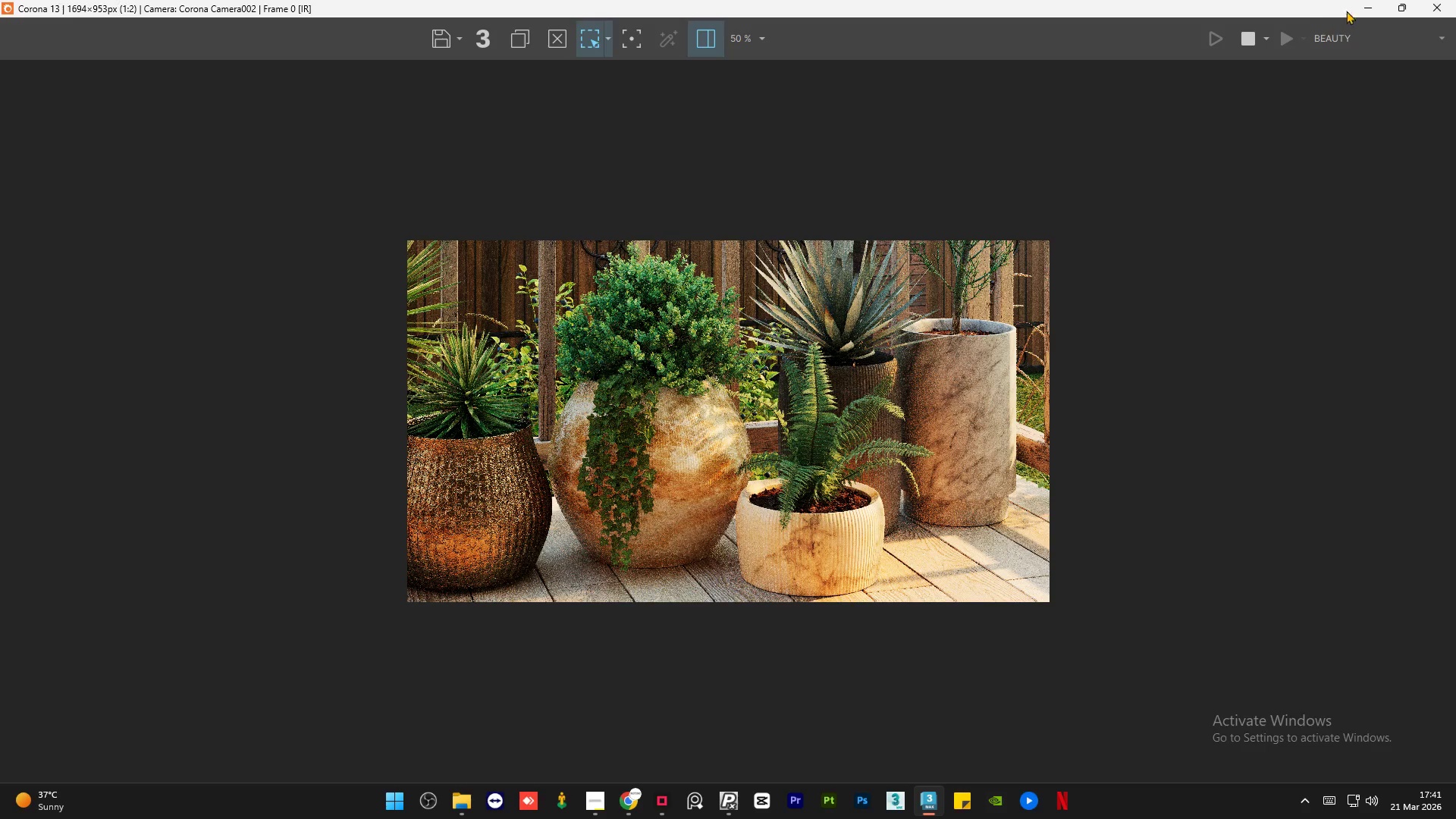 
left_click([1369, 6])
 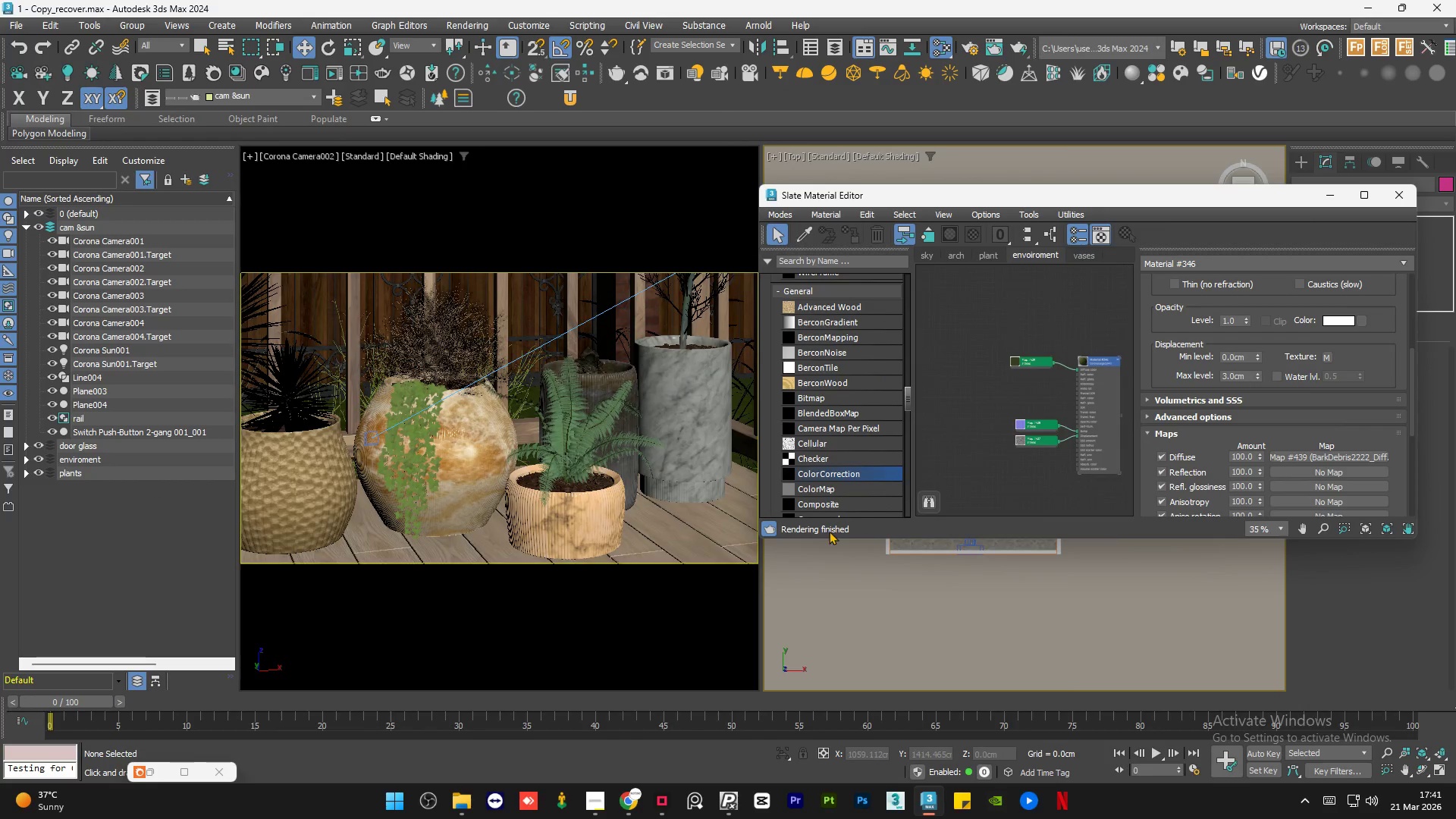 
left_click([837, 583])
 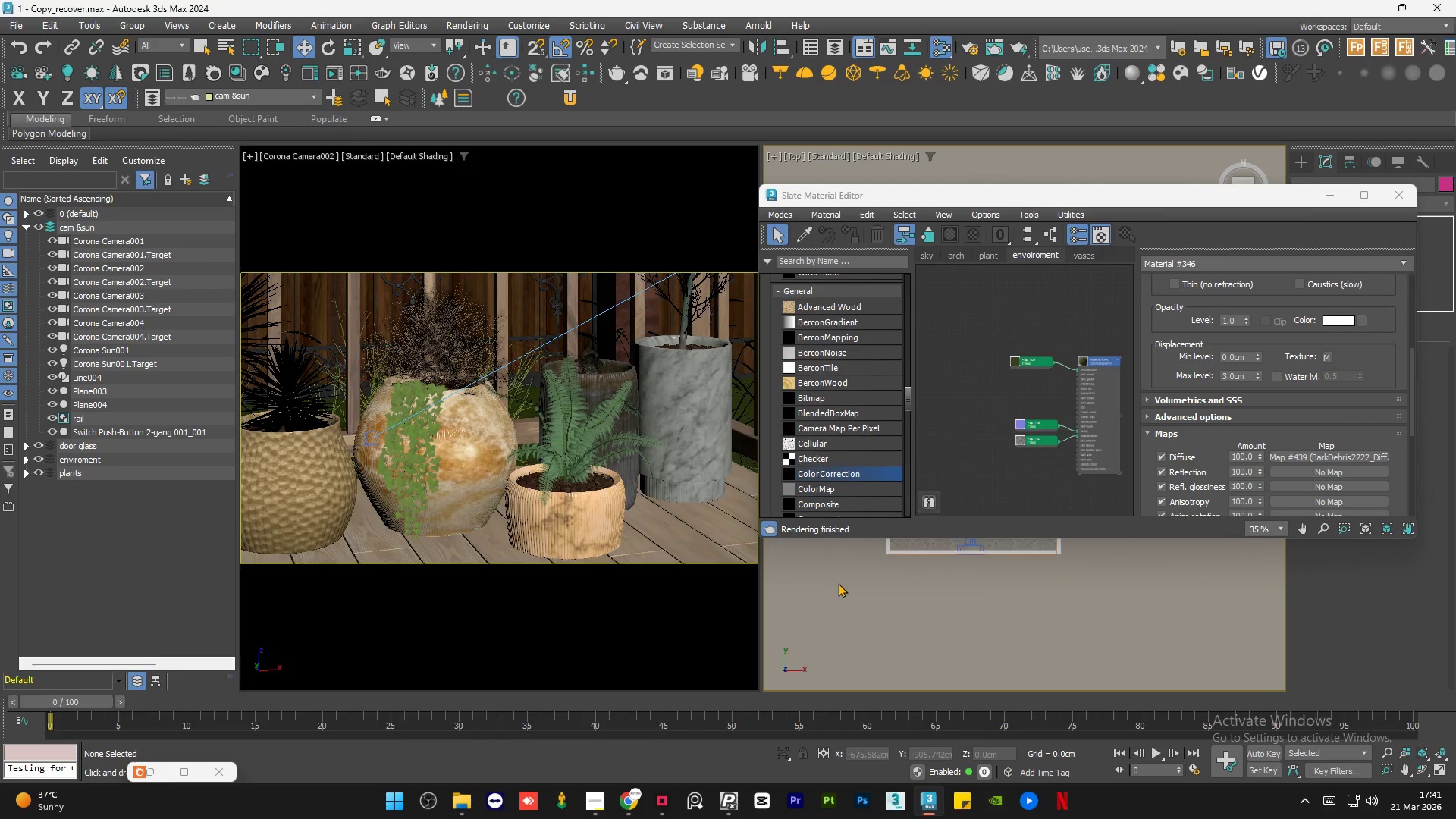 
key(Control+S)
 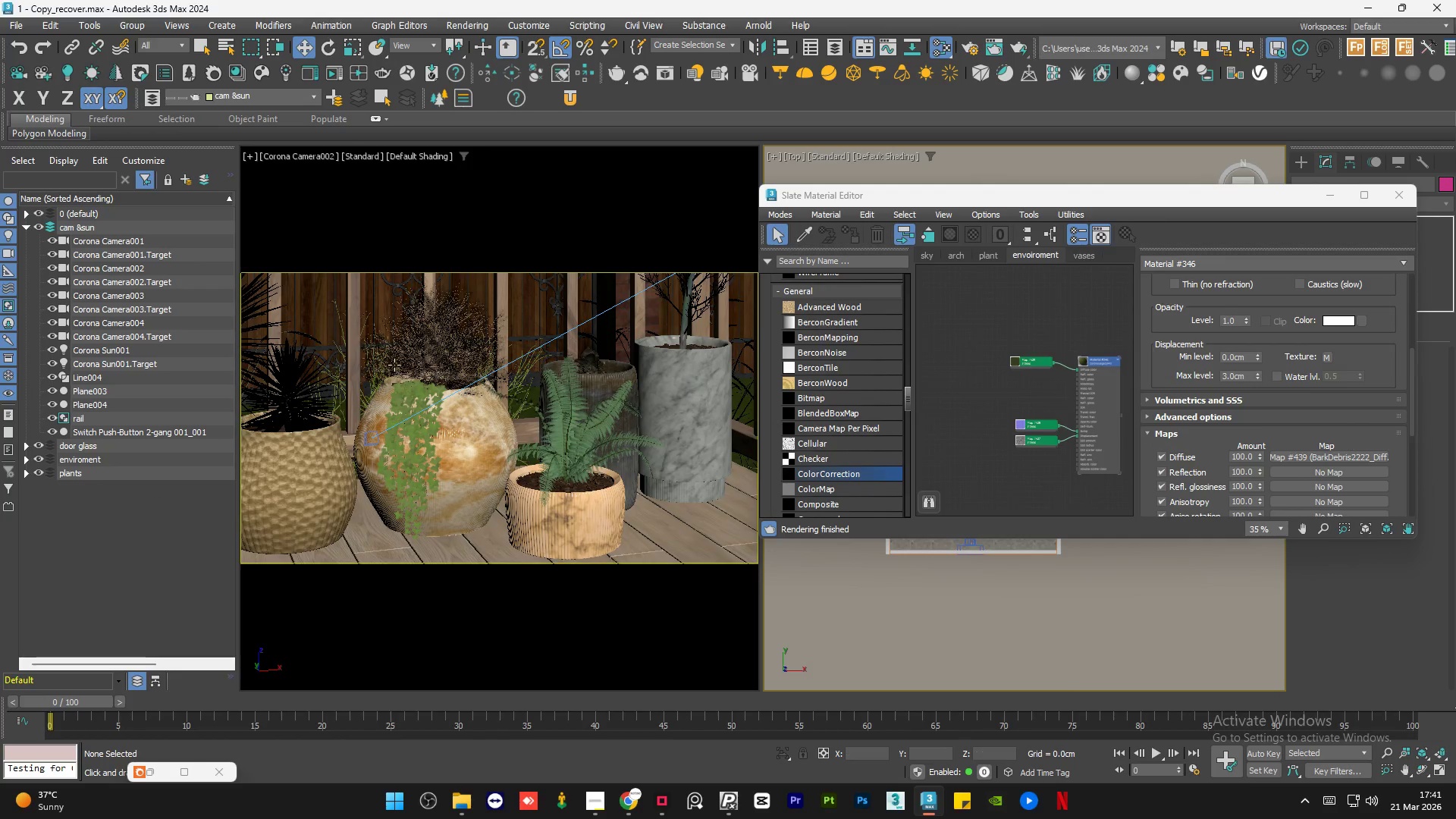 
wait(7.23)
 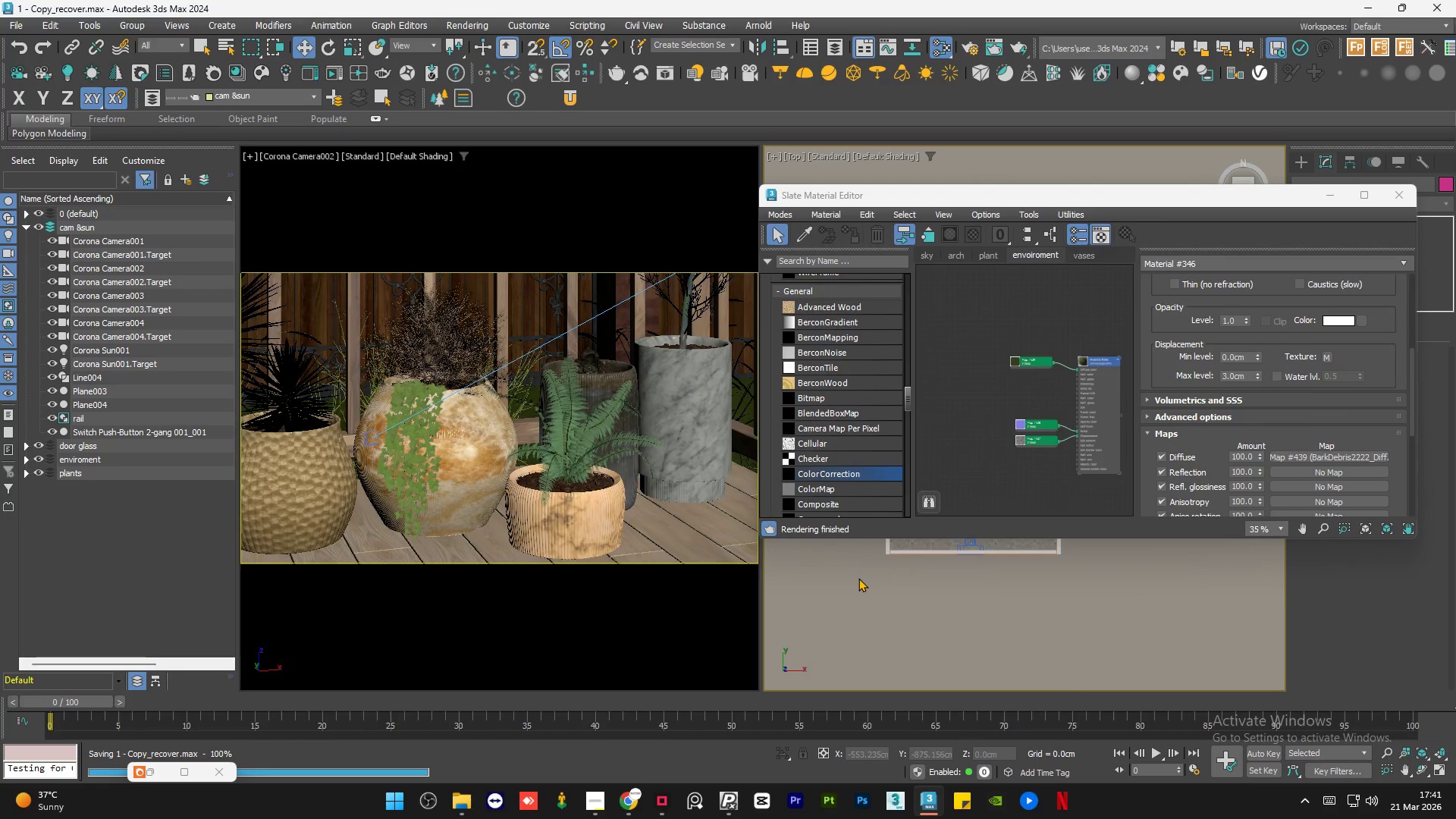 
key(C)
 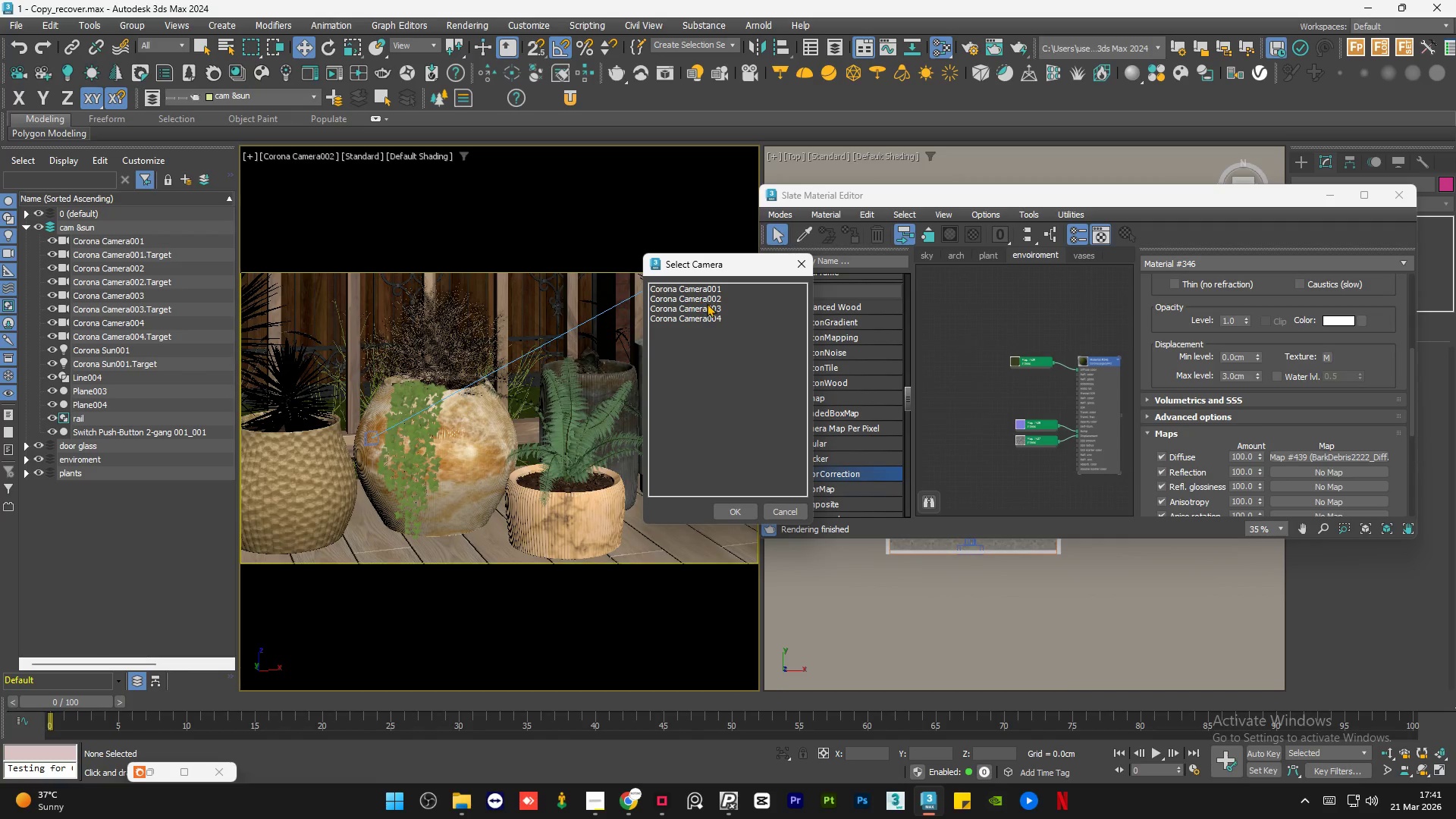 
left_click([709, 306])
 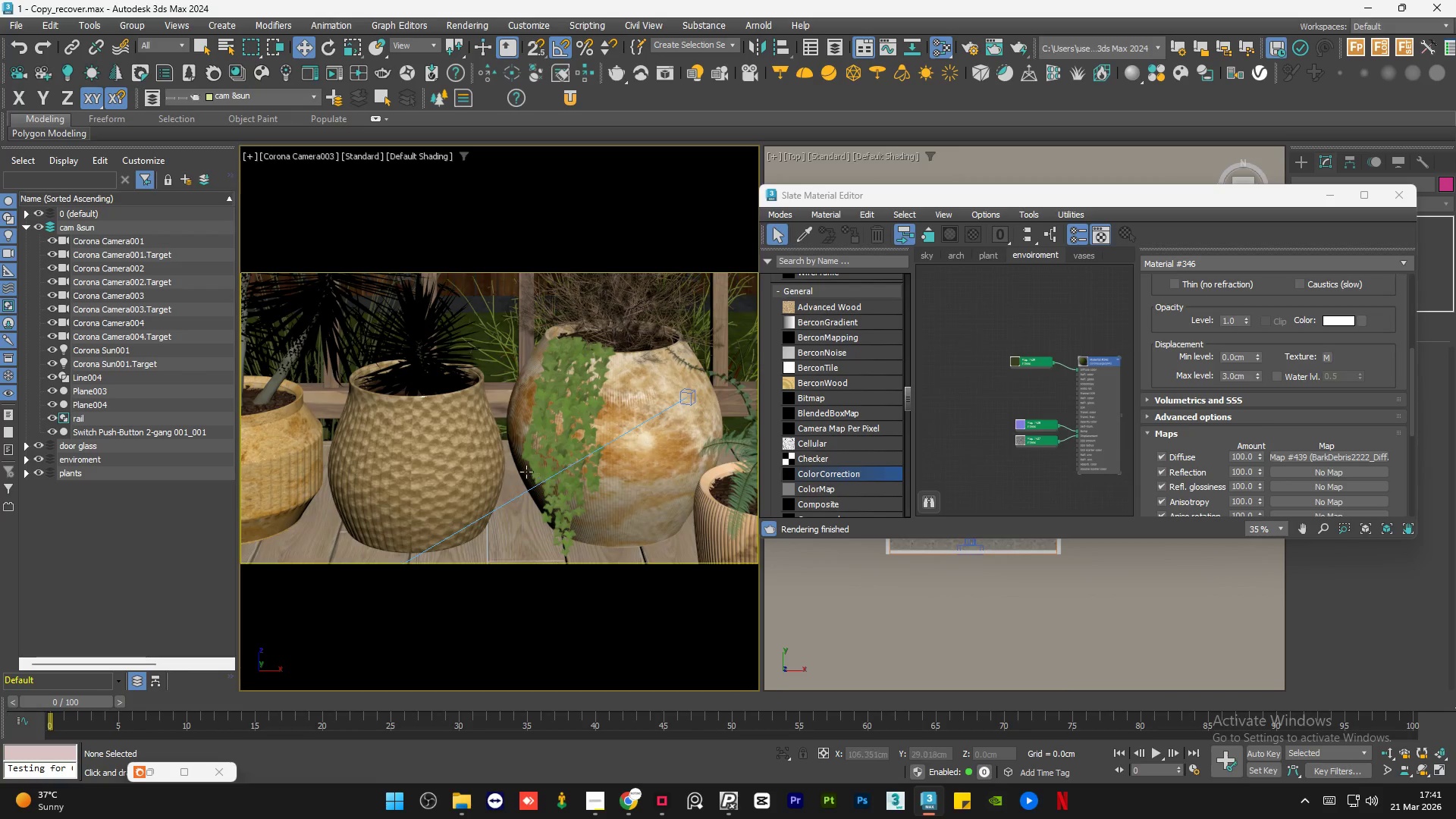 
key(C)
 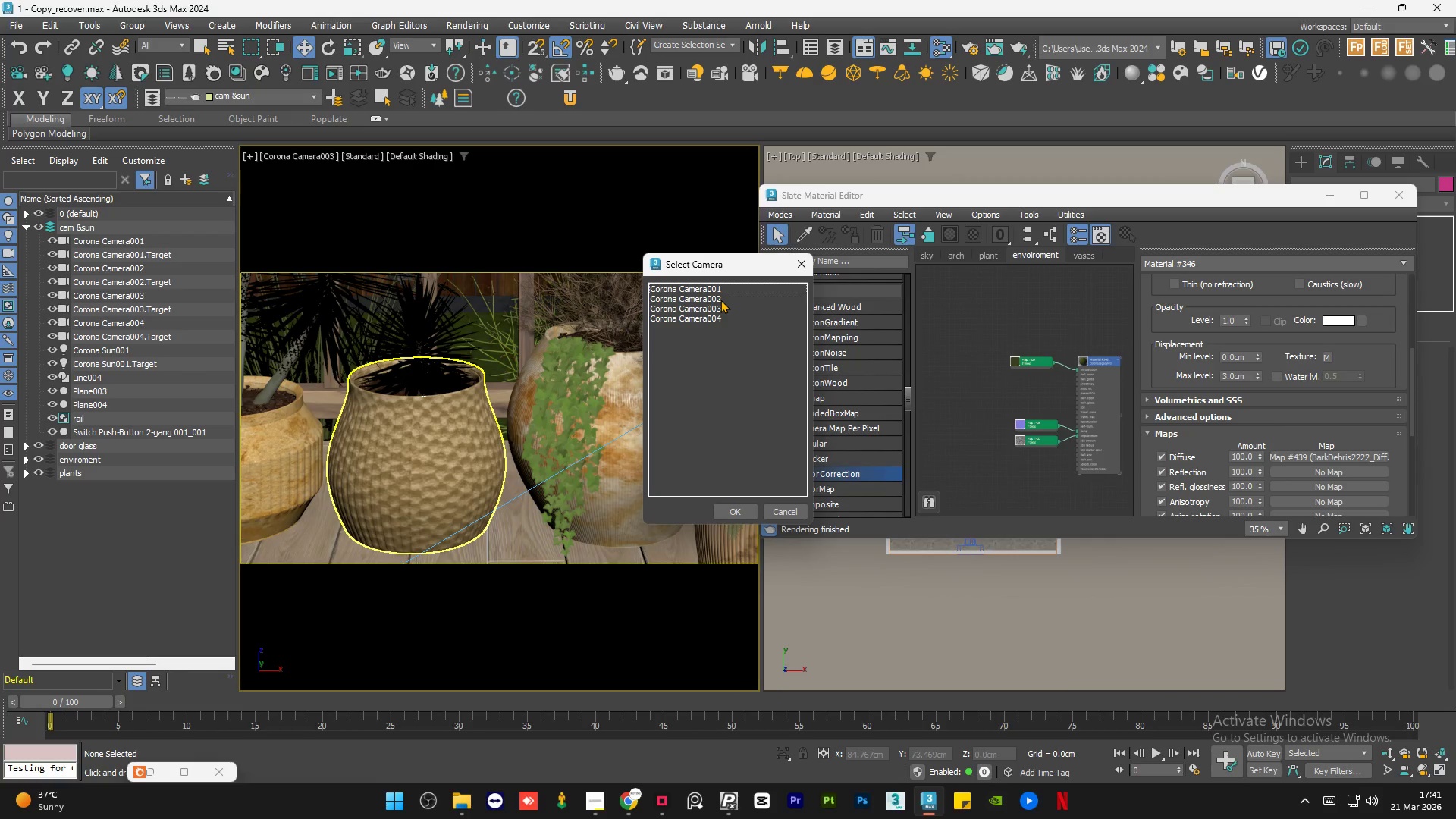 
double_click([720, 300])
 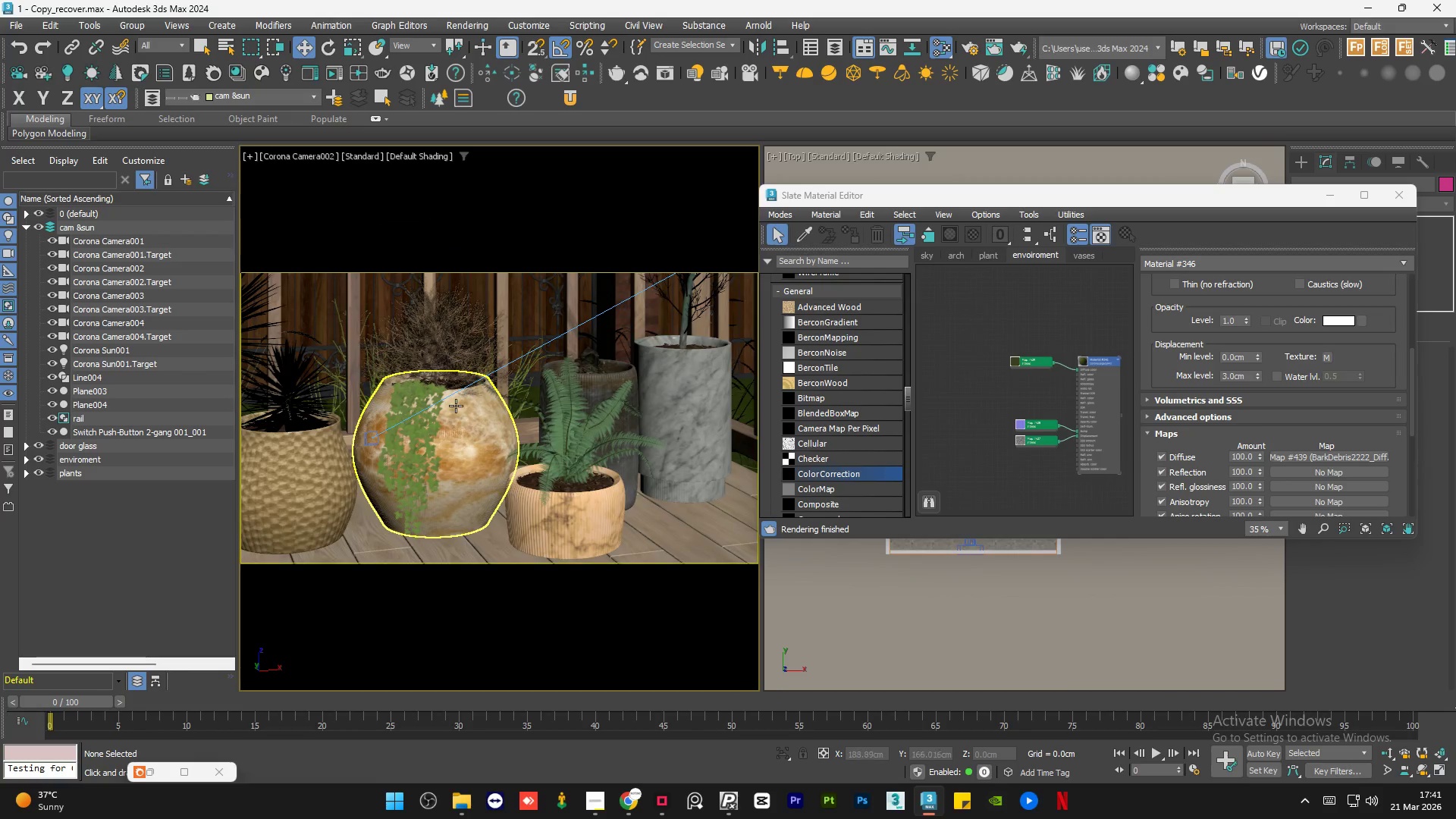 
key(C)
 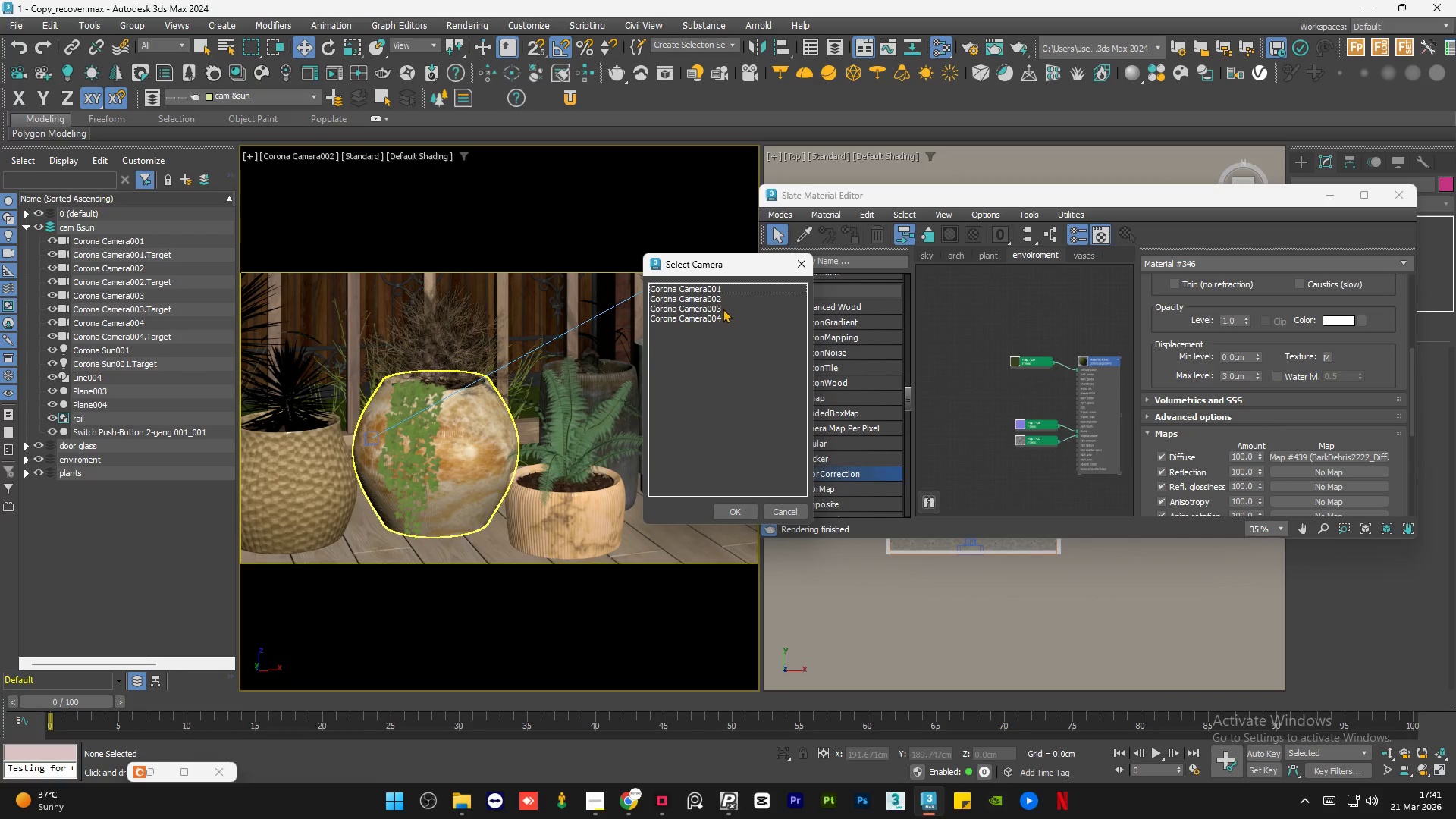 
double_click([723, 309])
 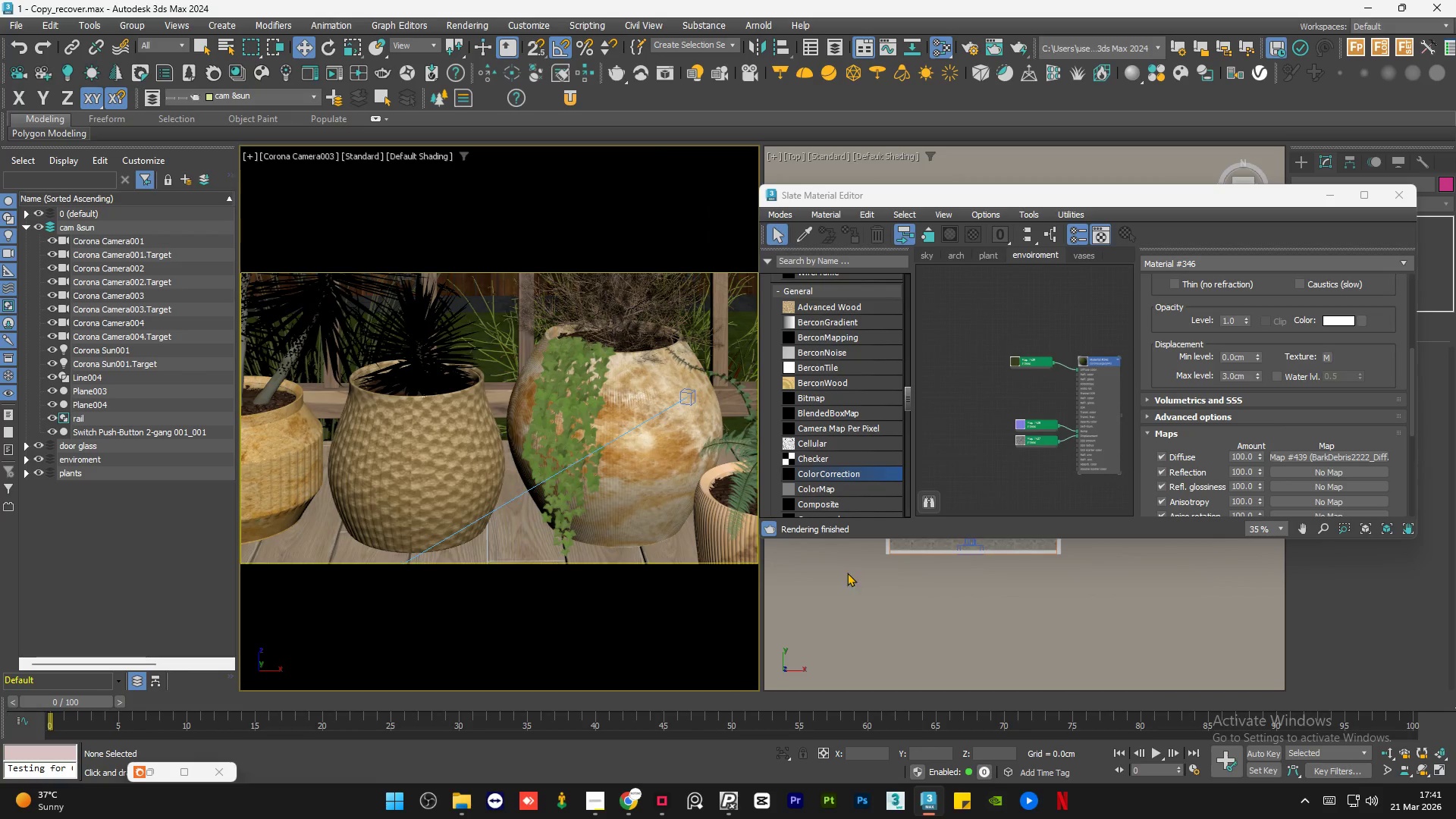 
left_click([846, 582])
 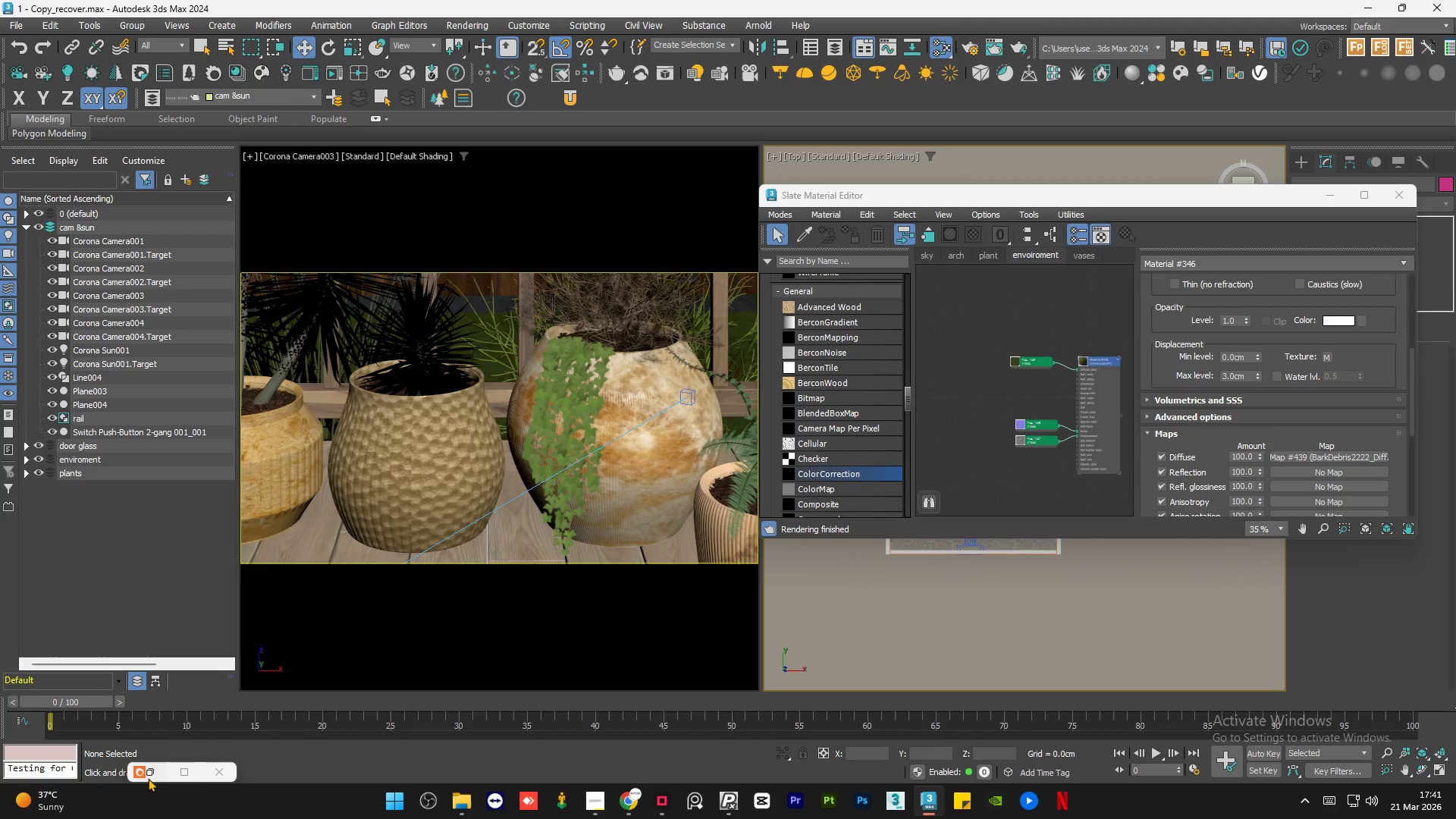 
left_click([152, 775])
 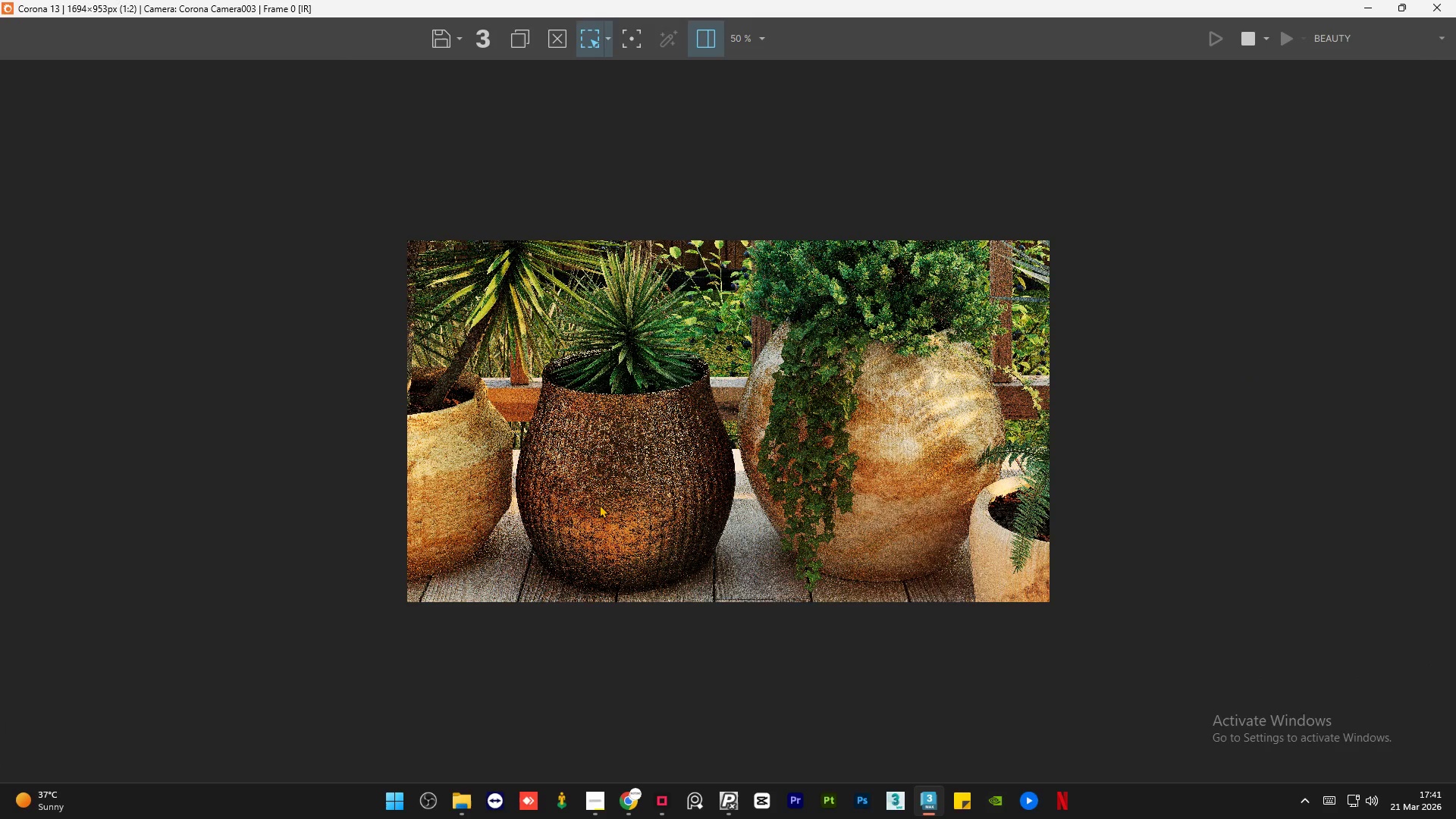 
scroll: coordinate [604, 542], scroll_direction: up, amount: 1.0
 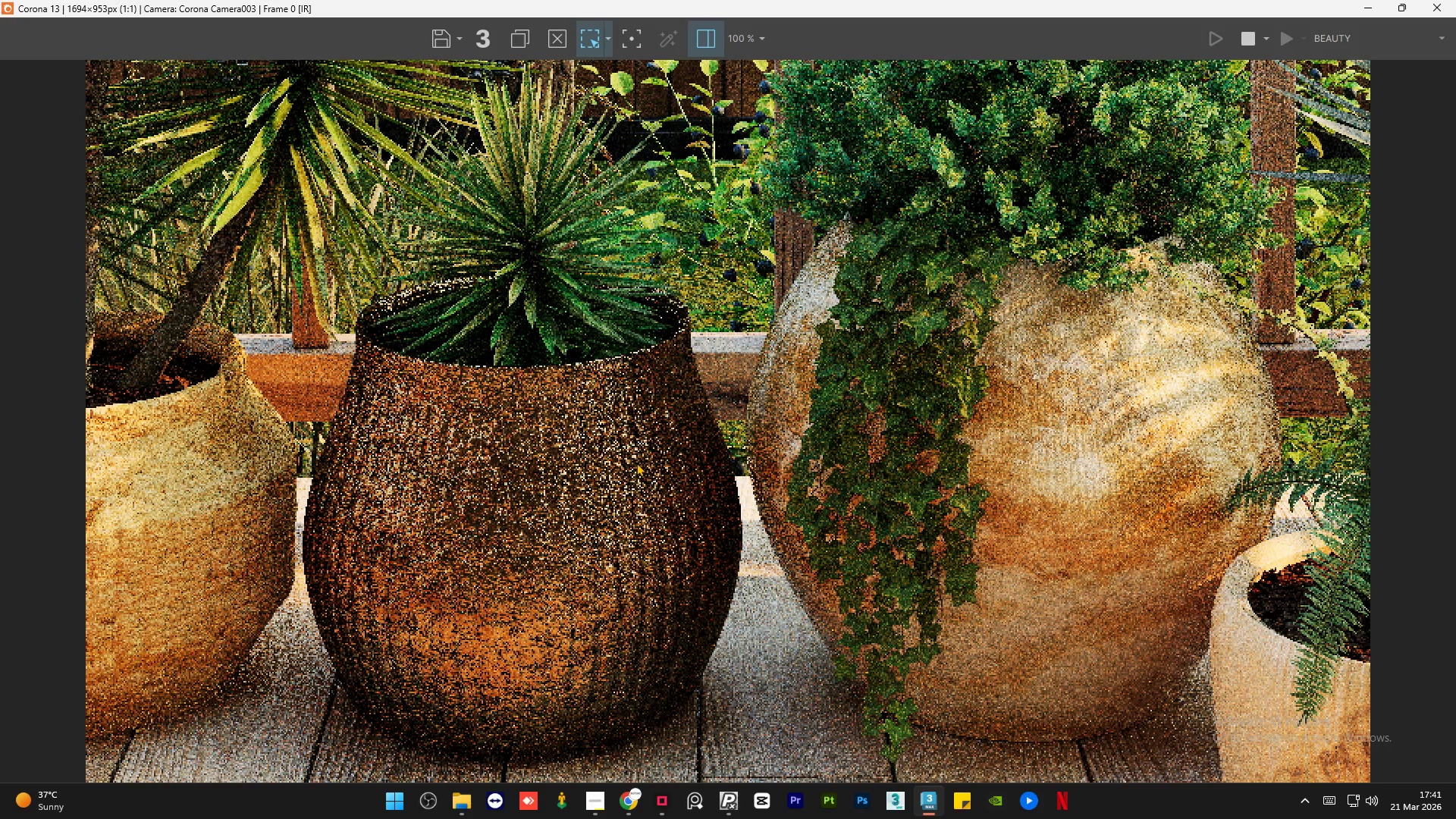 
scroll: coordinate [636, 463], scroll_direction: down, amount: 1.0
 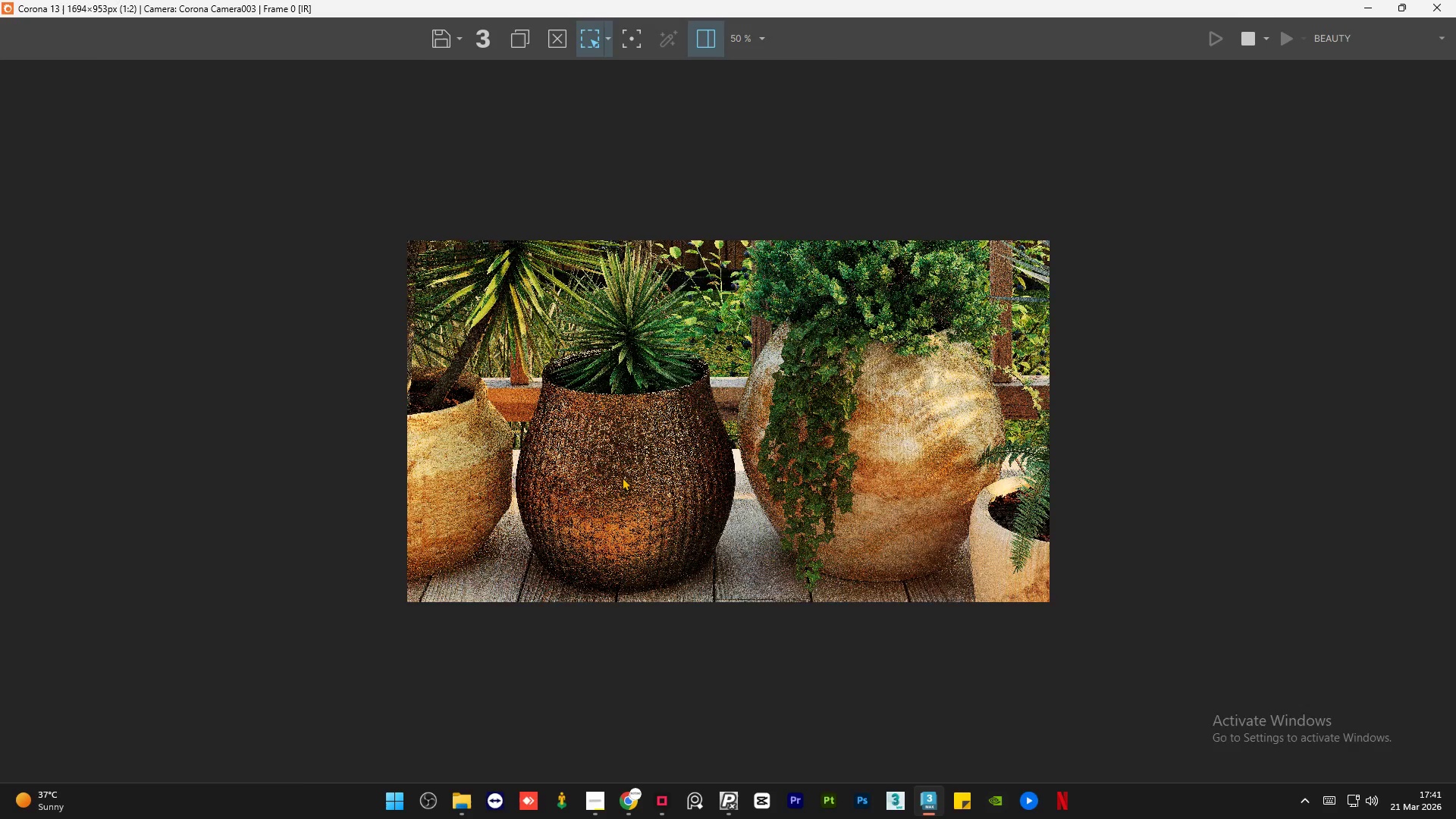 
scroll: coordinate [622, 477], scroll_direction: up, amount: 1.0
 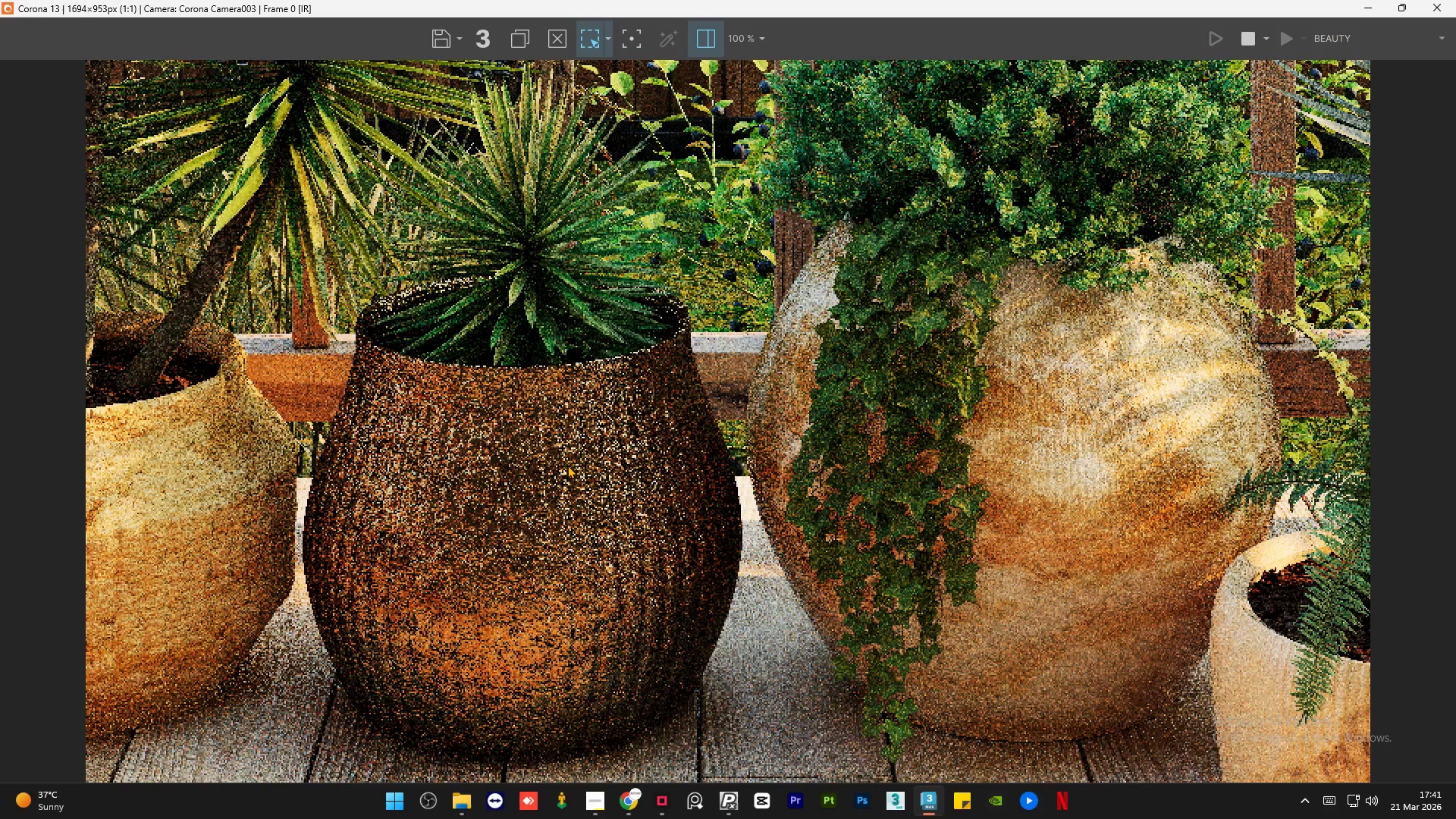 
scroll: coordinate [567, 465], scroll_direction: down, amount: 1.0
 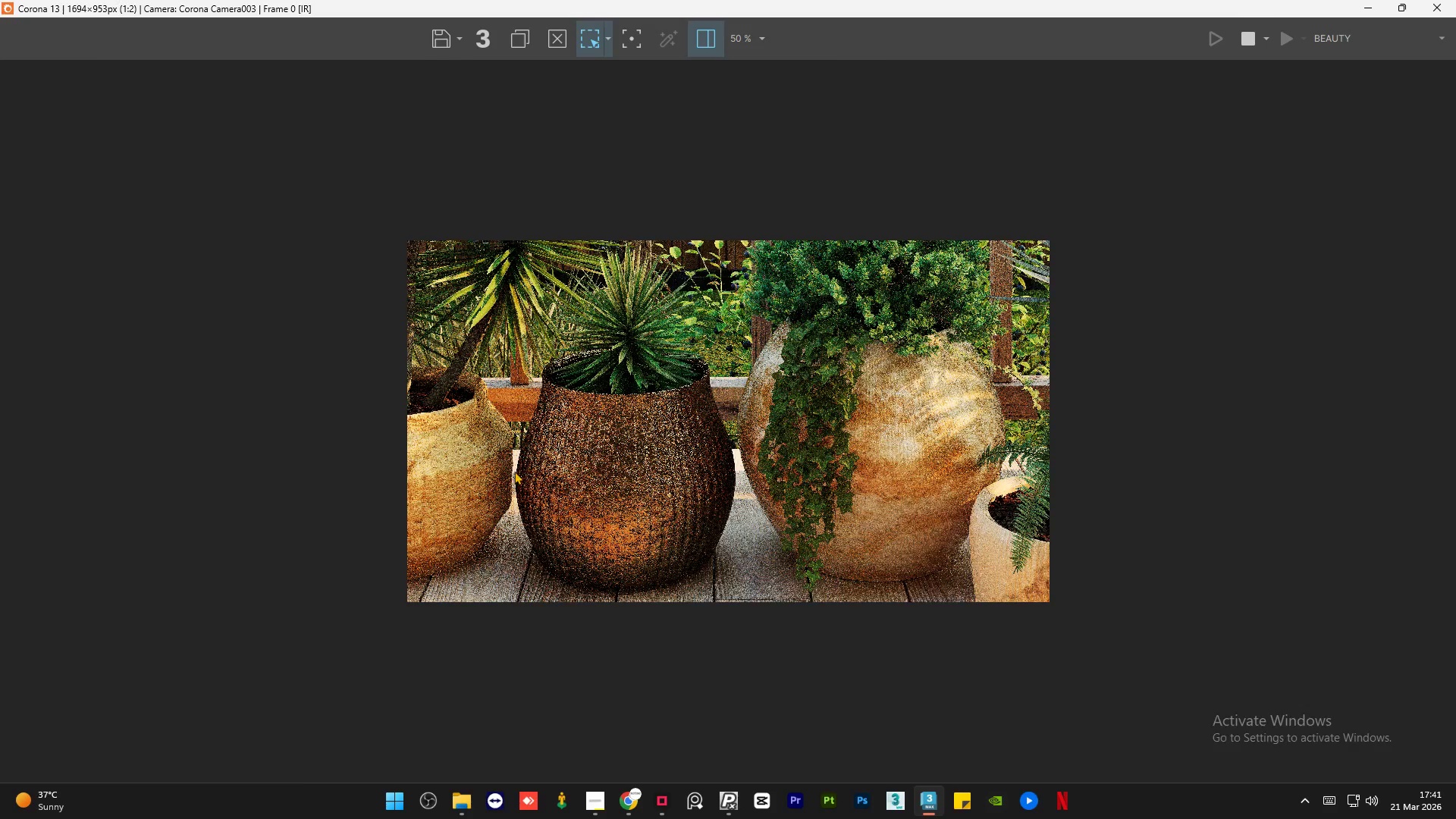 
scroll: coordinate [514, 471], scroll_direction: up, amount: 1.0
 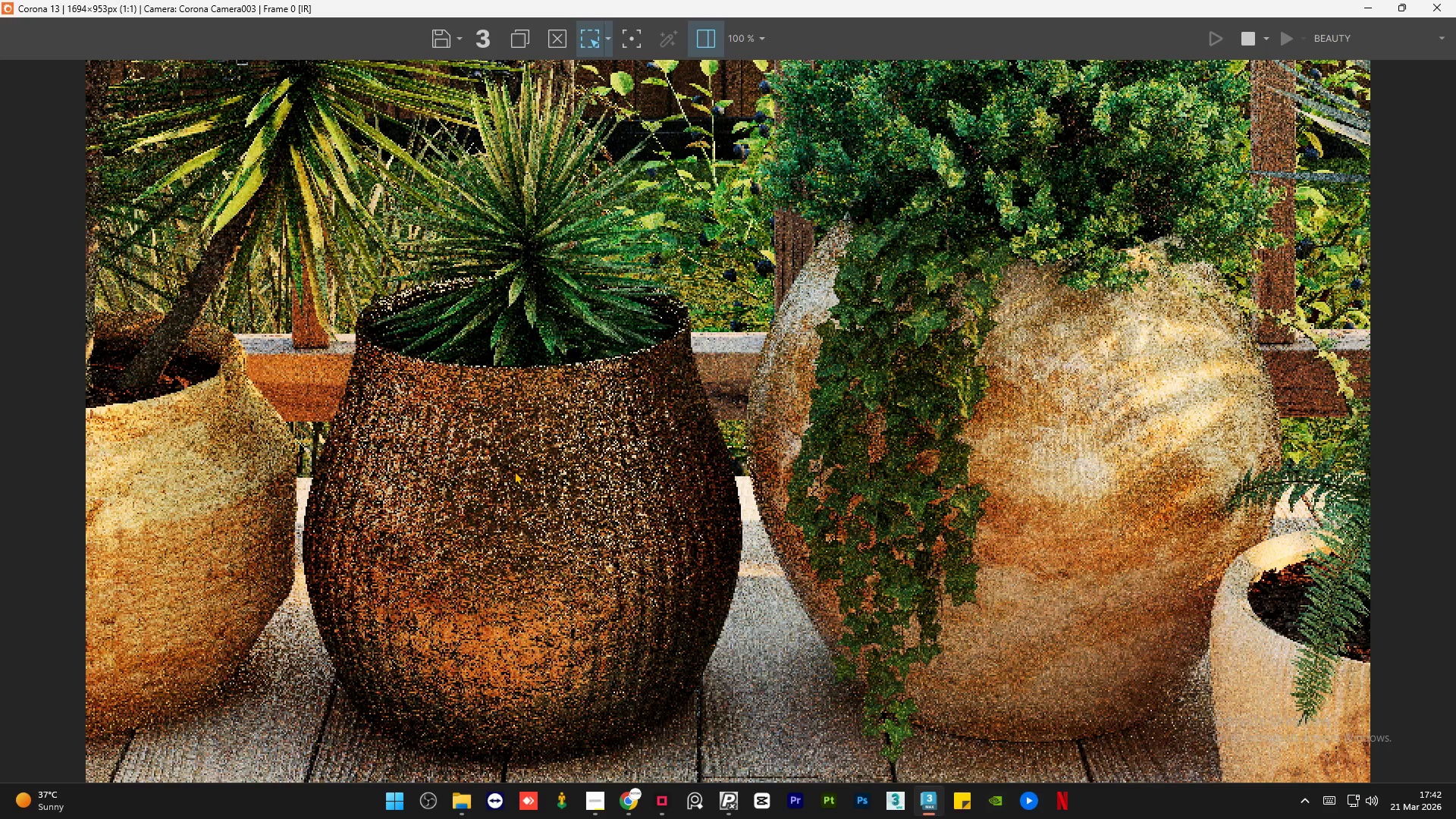 
scroll: coordinate [661, 471], scroll_direction: down, amount: 1.0
 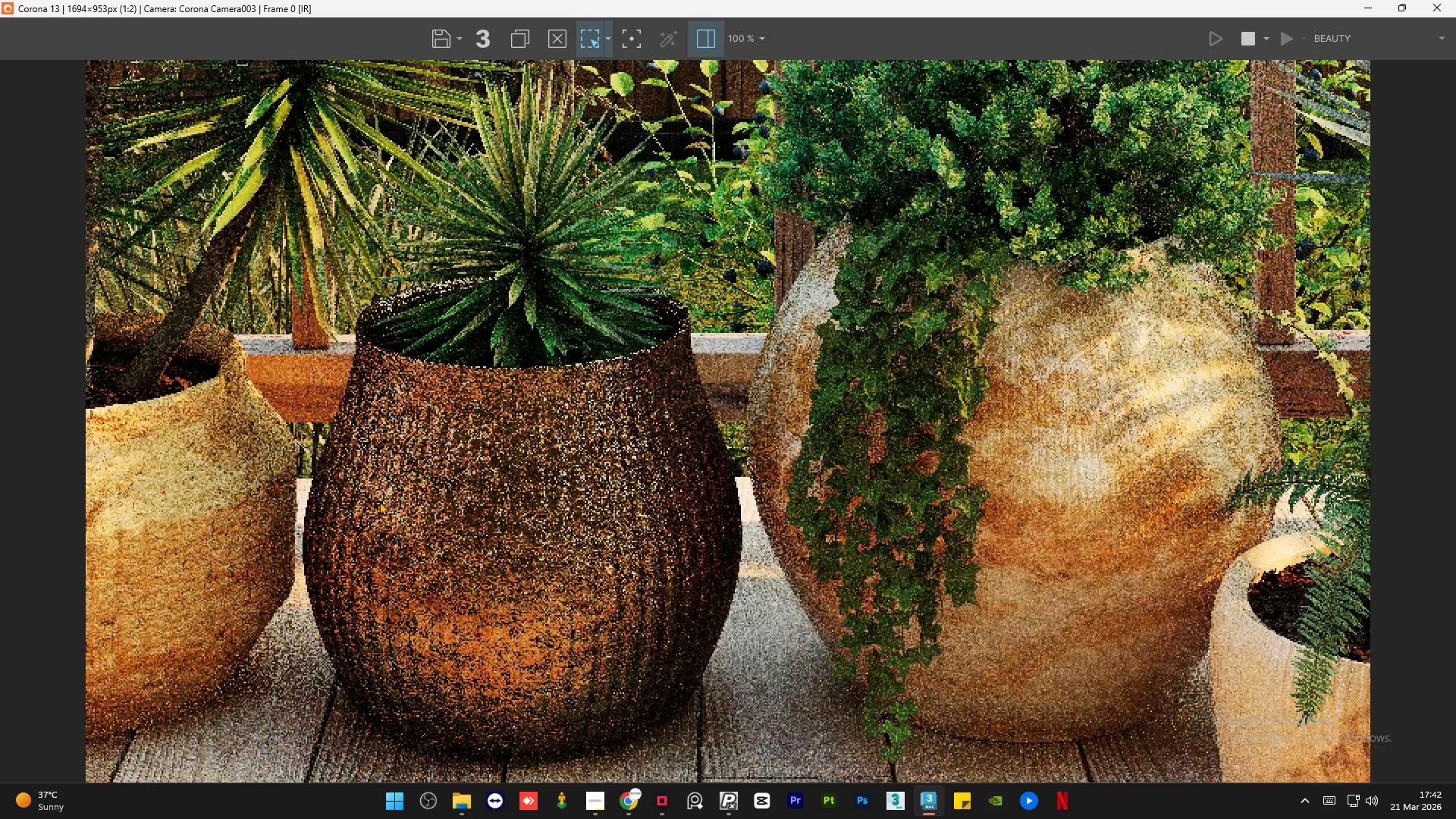 
scroll: coordinate [379, 501], scroll_direction: up, amount: 1.0
 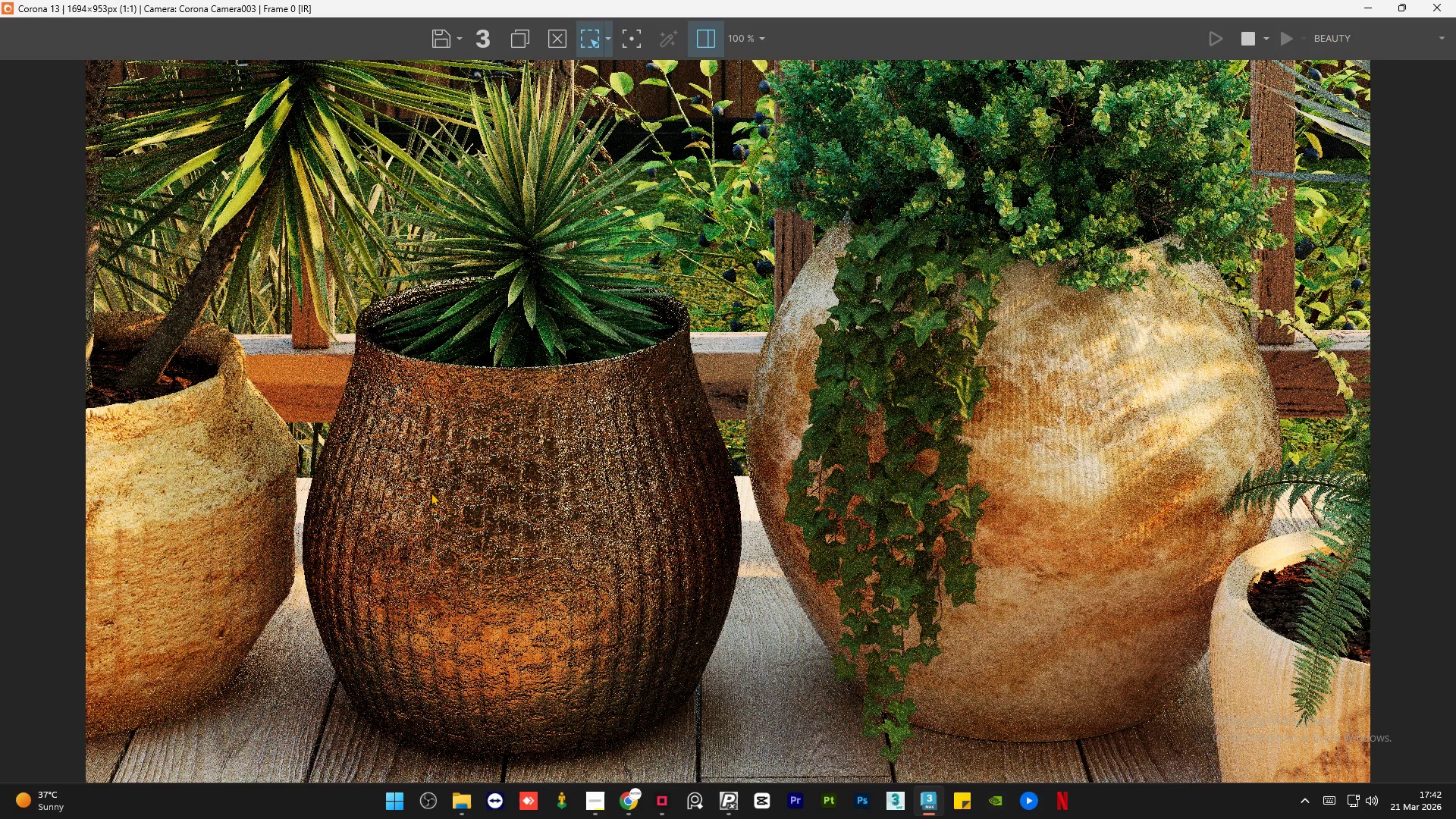 
scroll: coordinate [431, 492], scroll_direction: down, amount: 1.0
 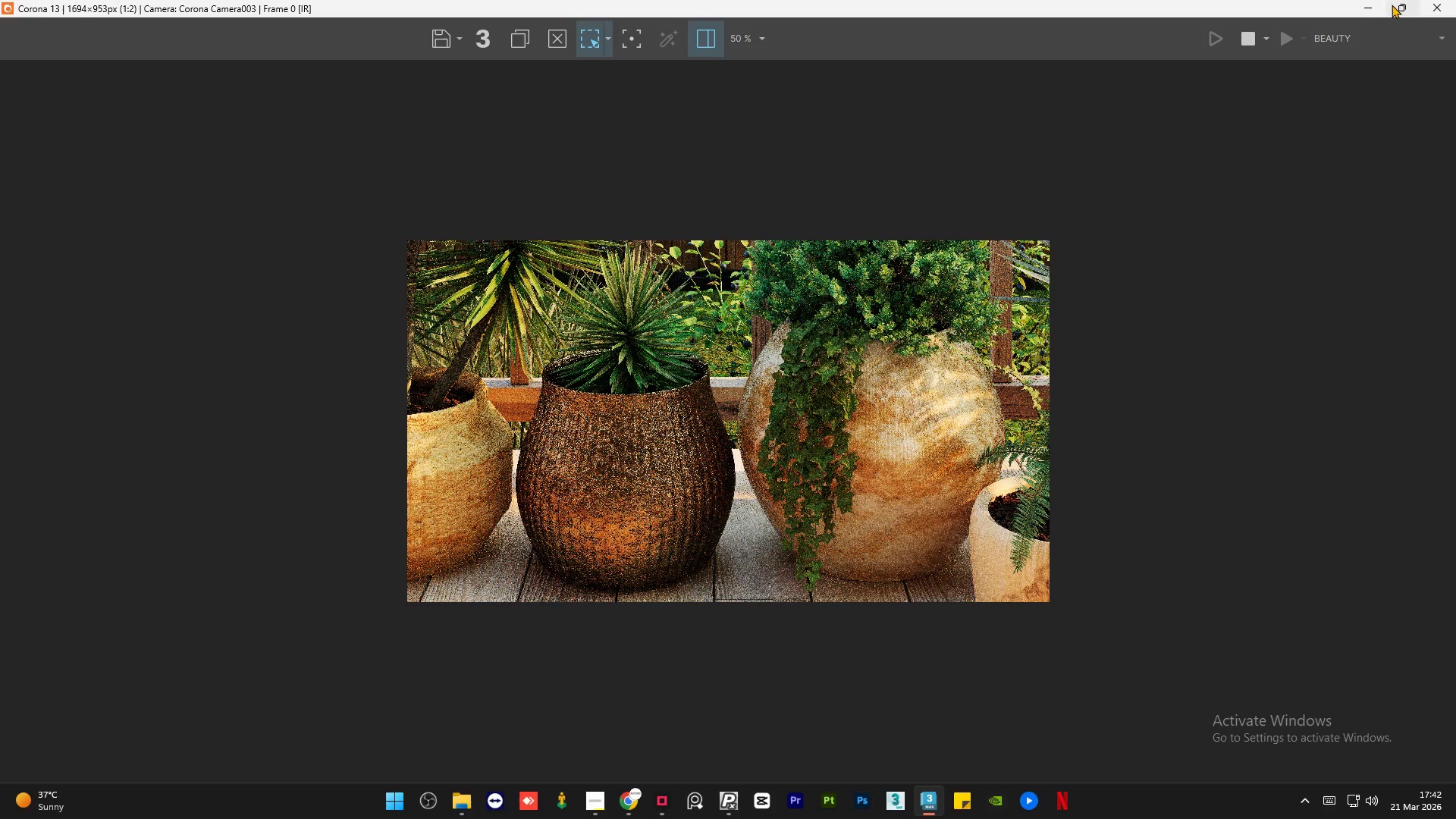 
left_click([1379, 8])
 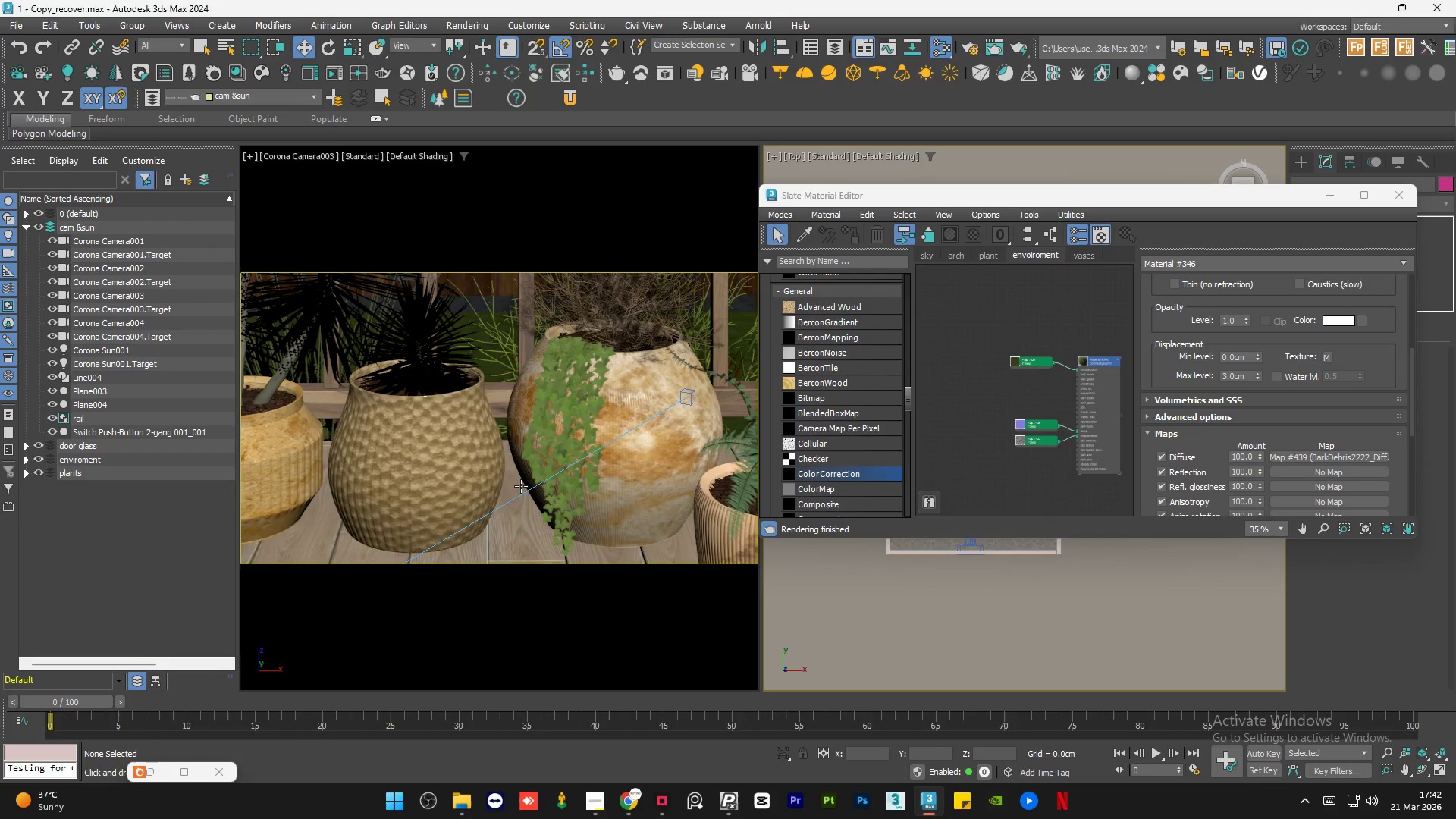 
left_click([521, 486])
 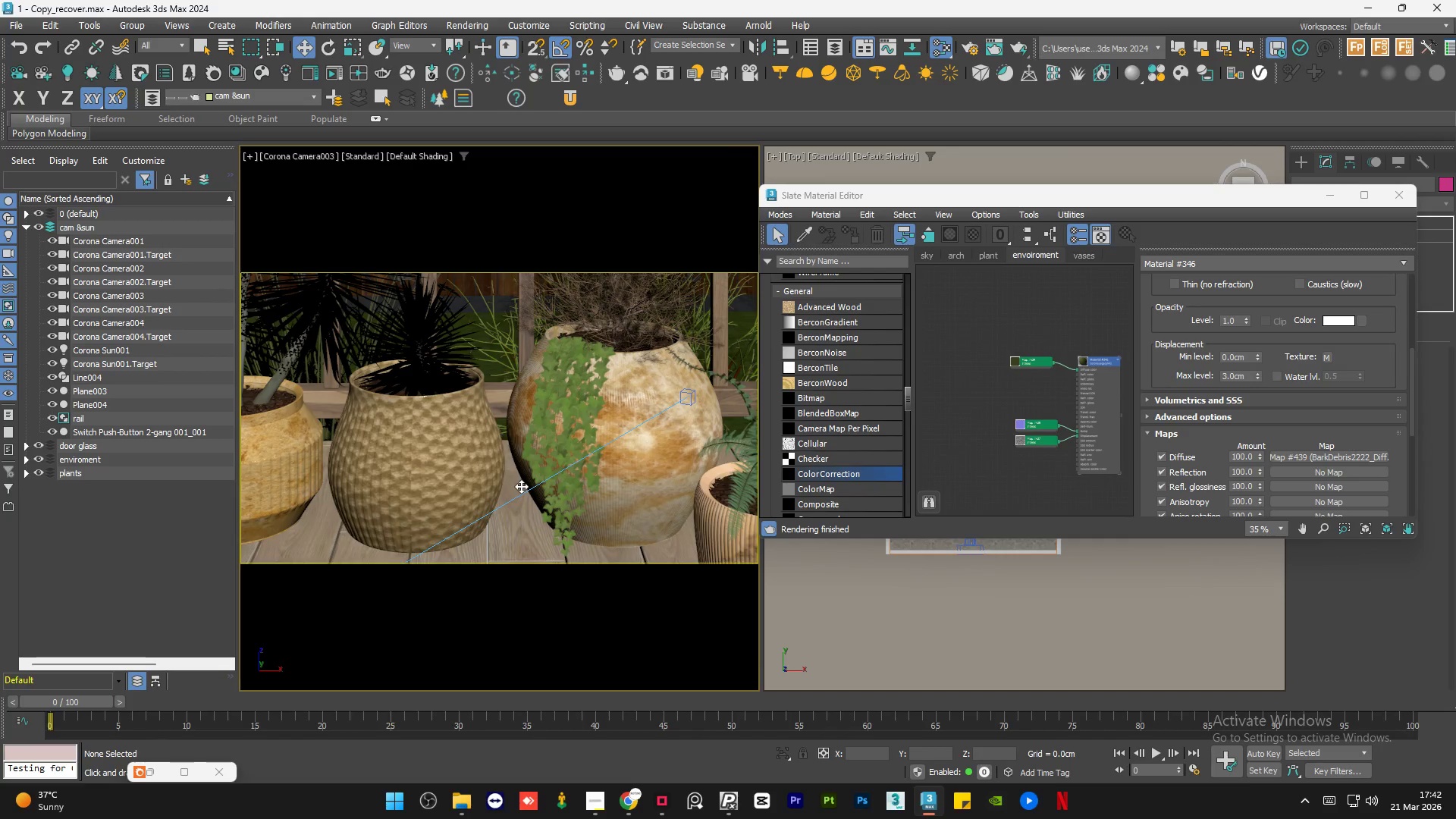 
key(C)
 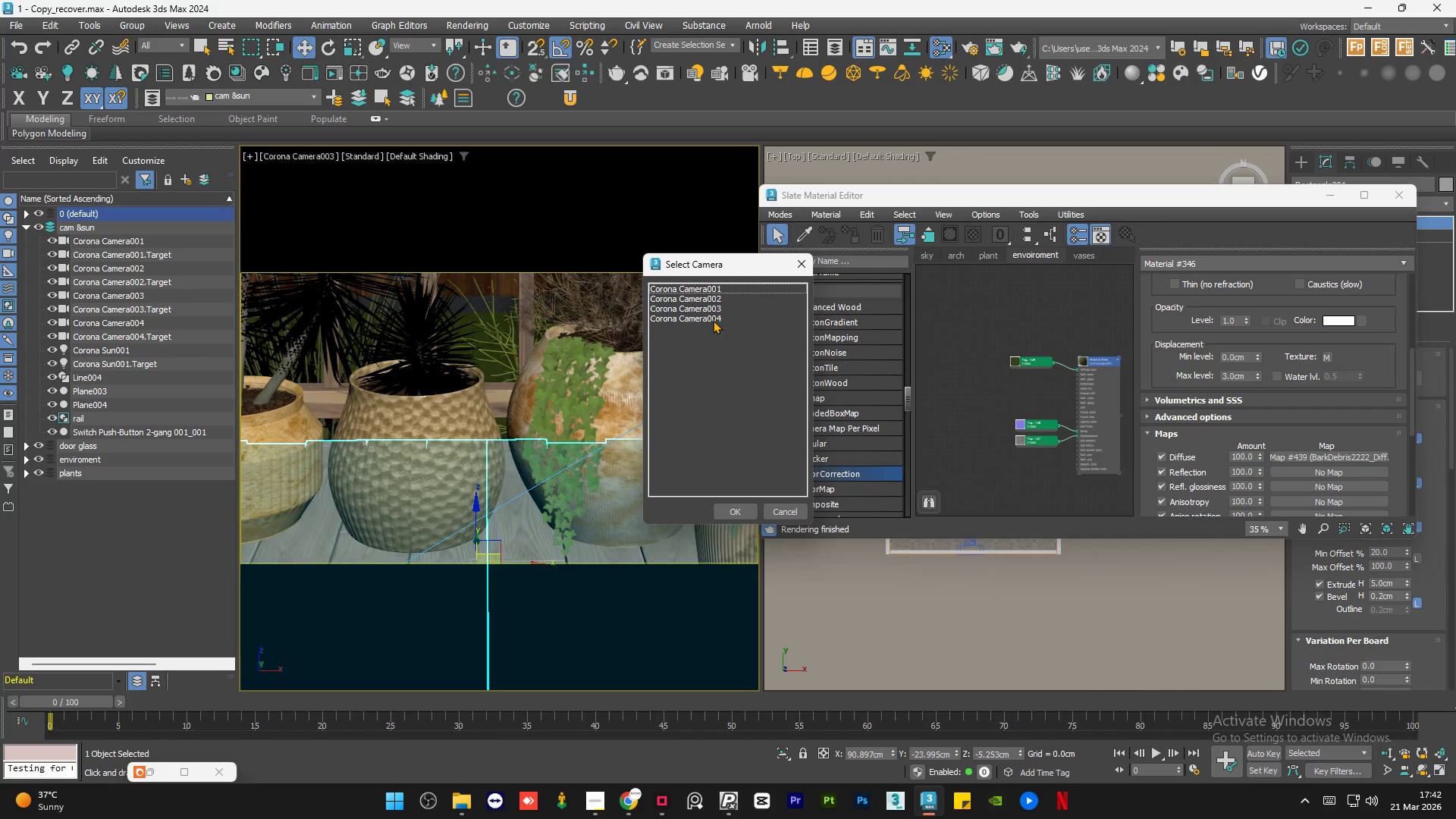 
double_click([713, 320])
 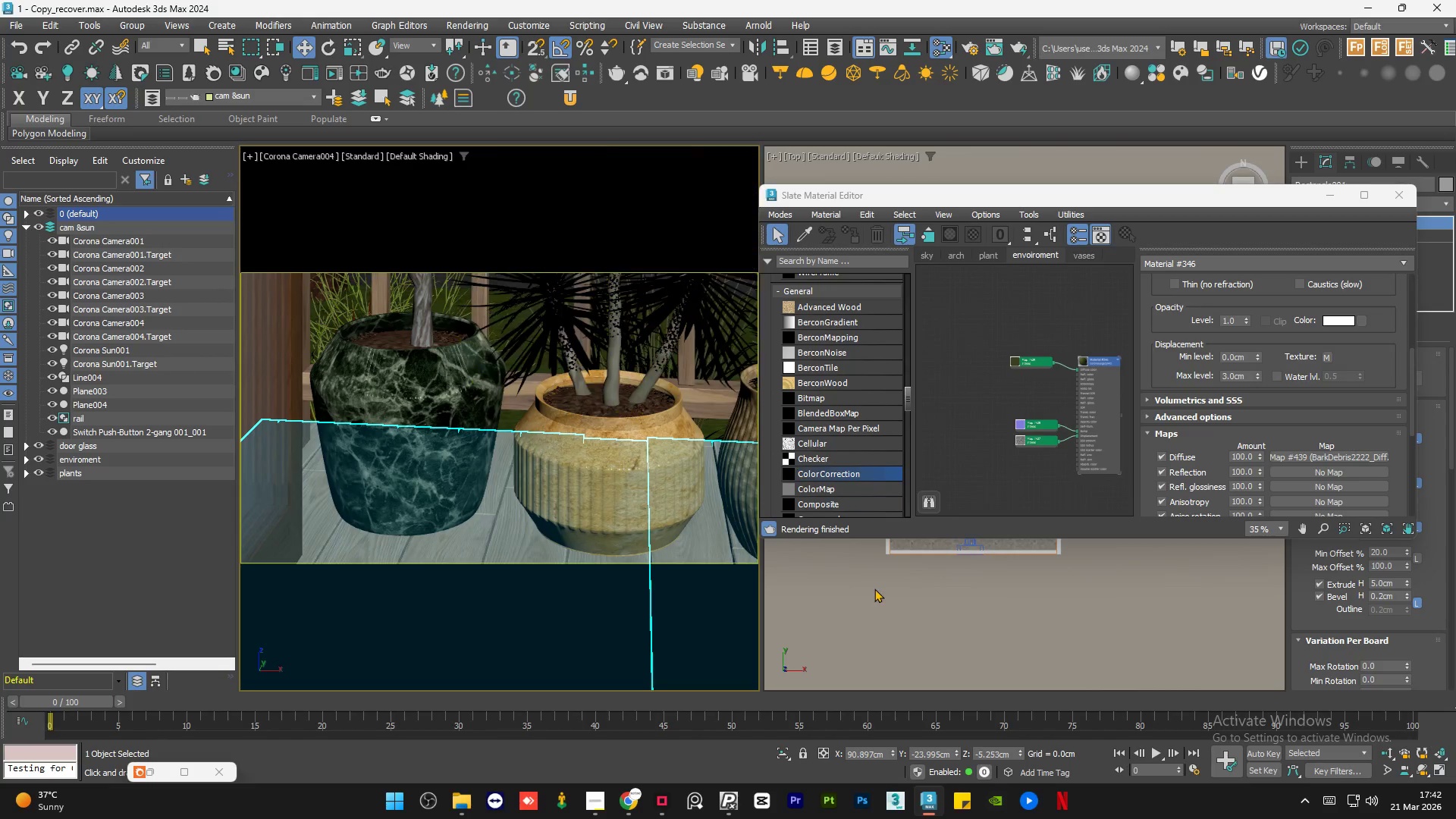 
left_click([874, 590])
 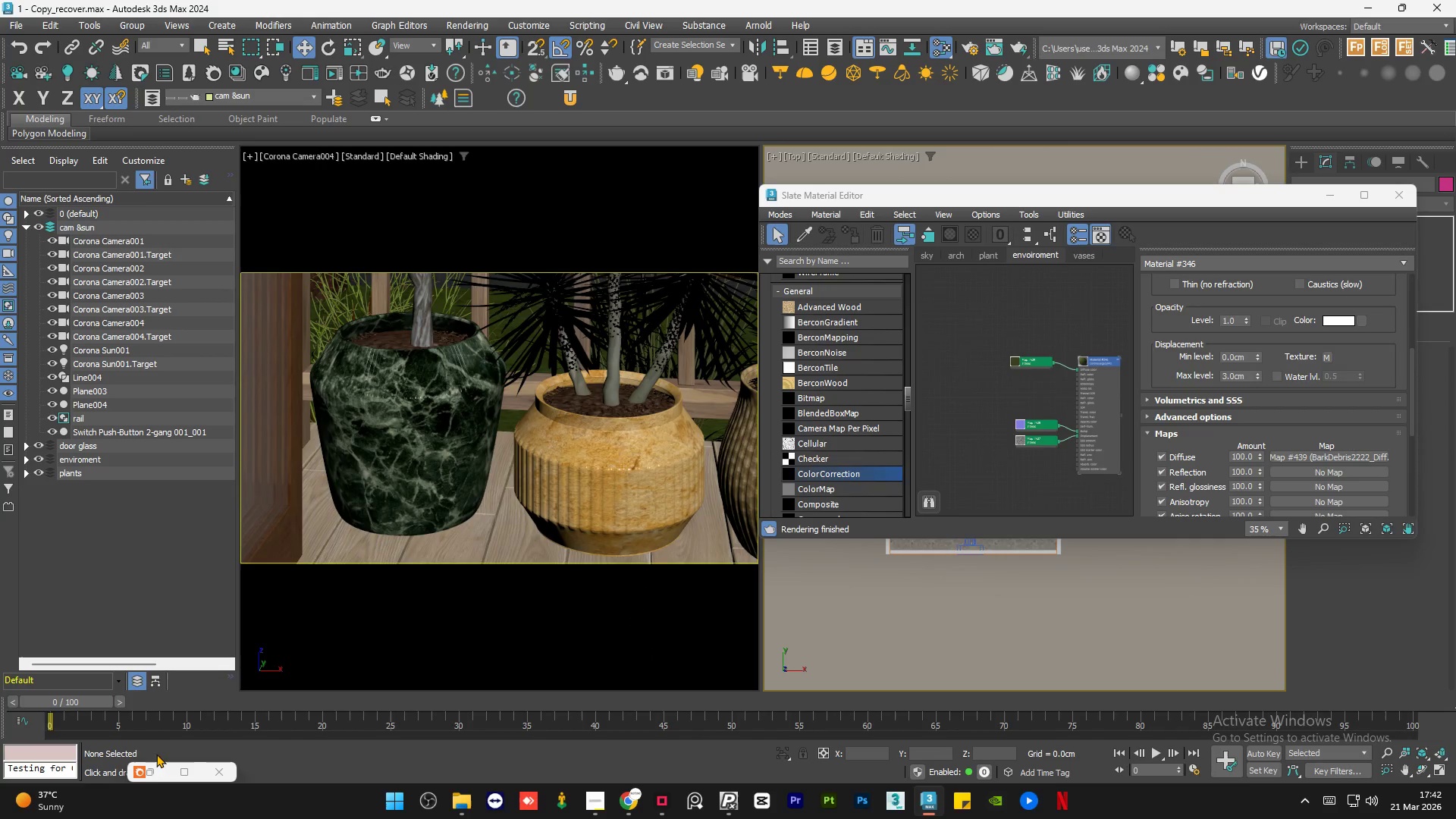 
left_click([156, 768])
 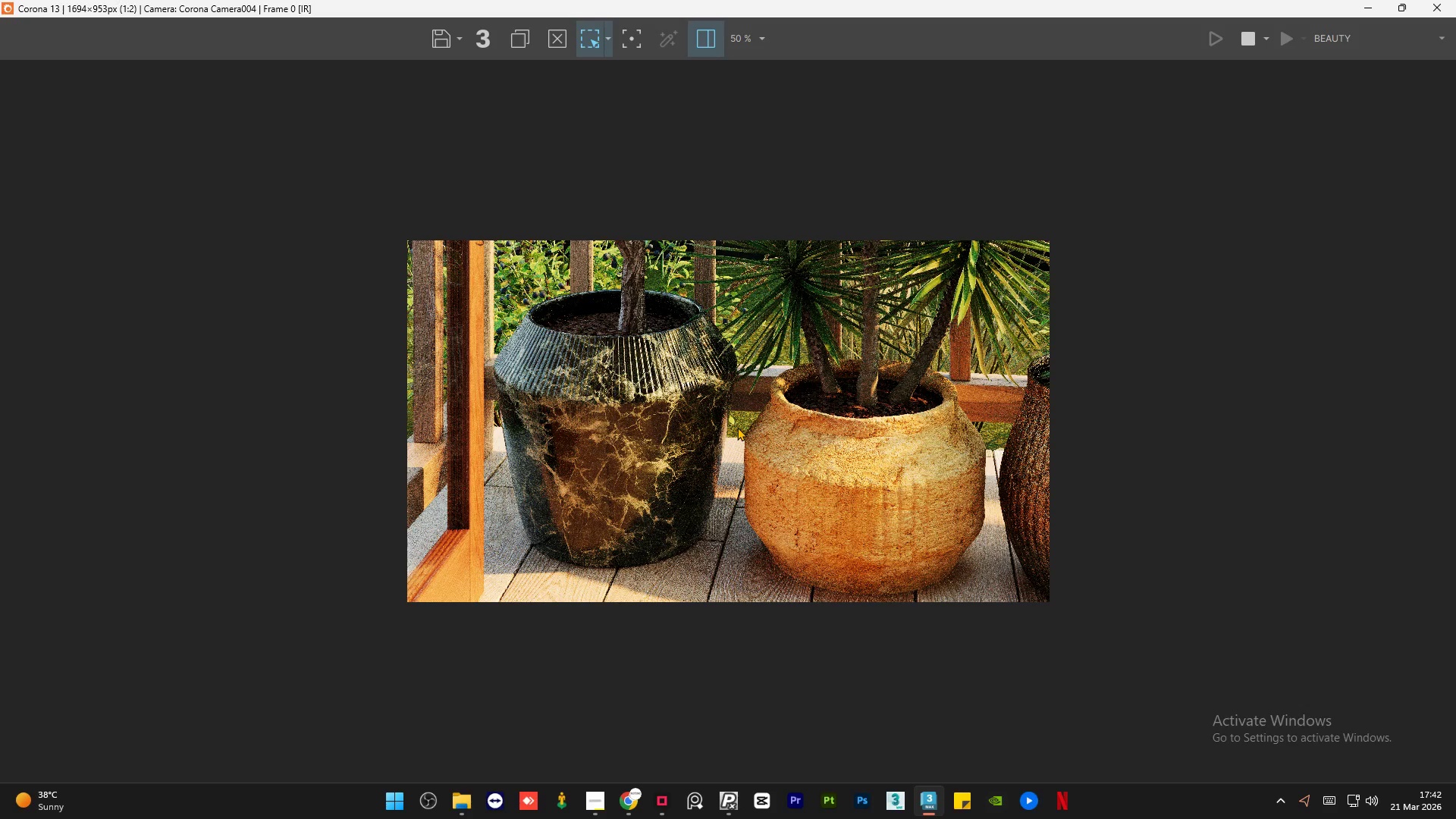 
wait(21.75)
 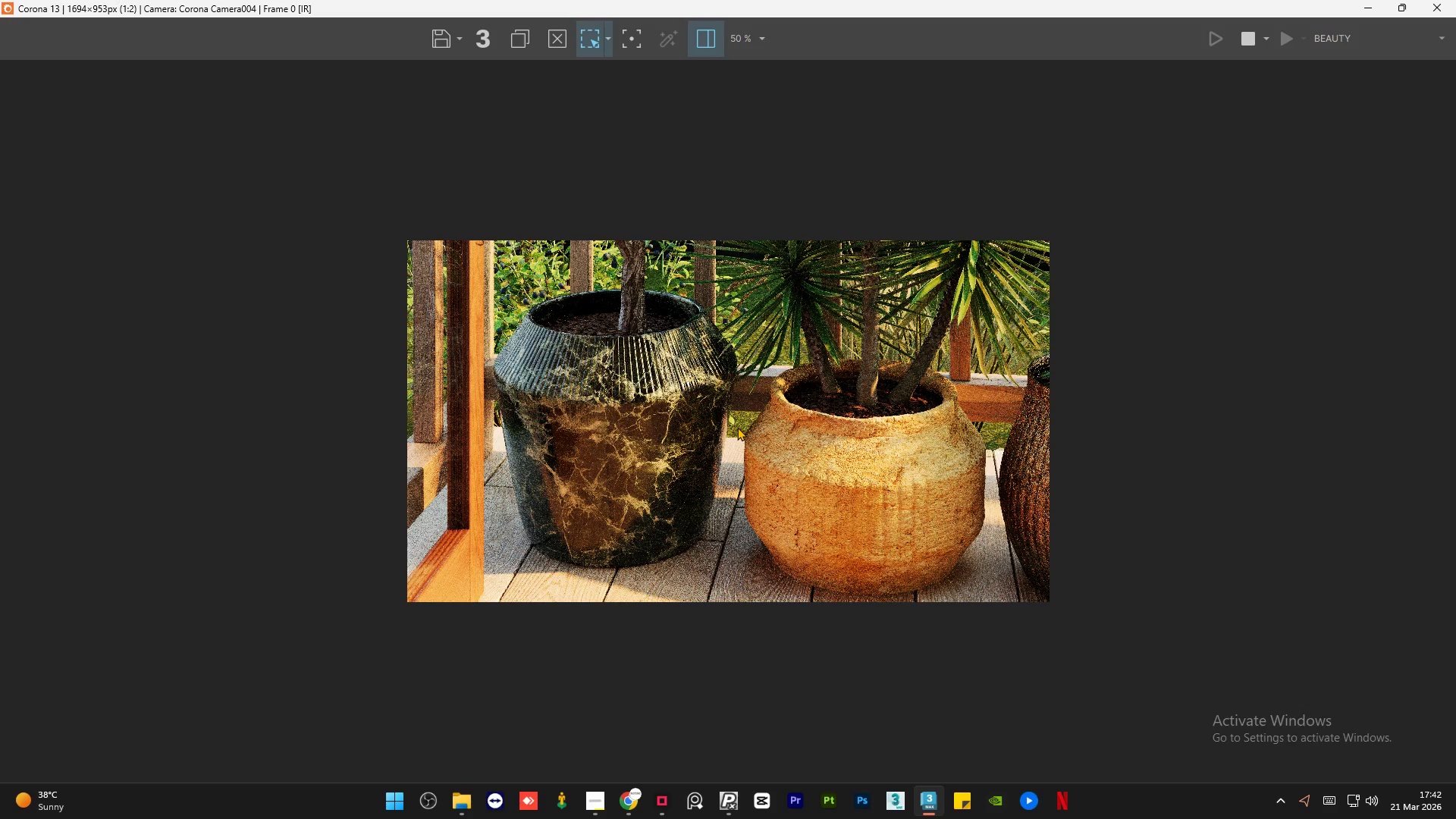 
scroll: coordinate [879, 472], scroll_direction: up, amount: 2.0
 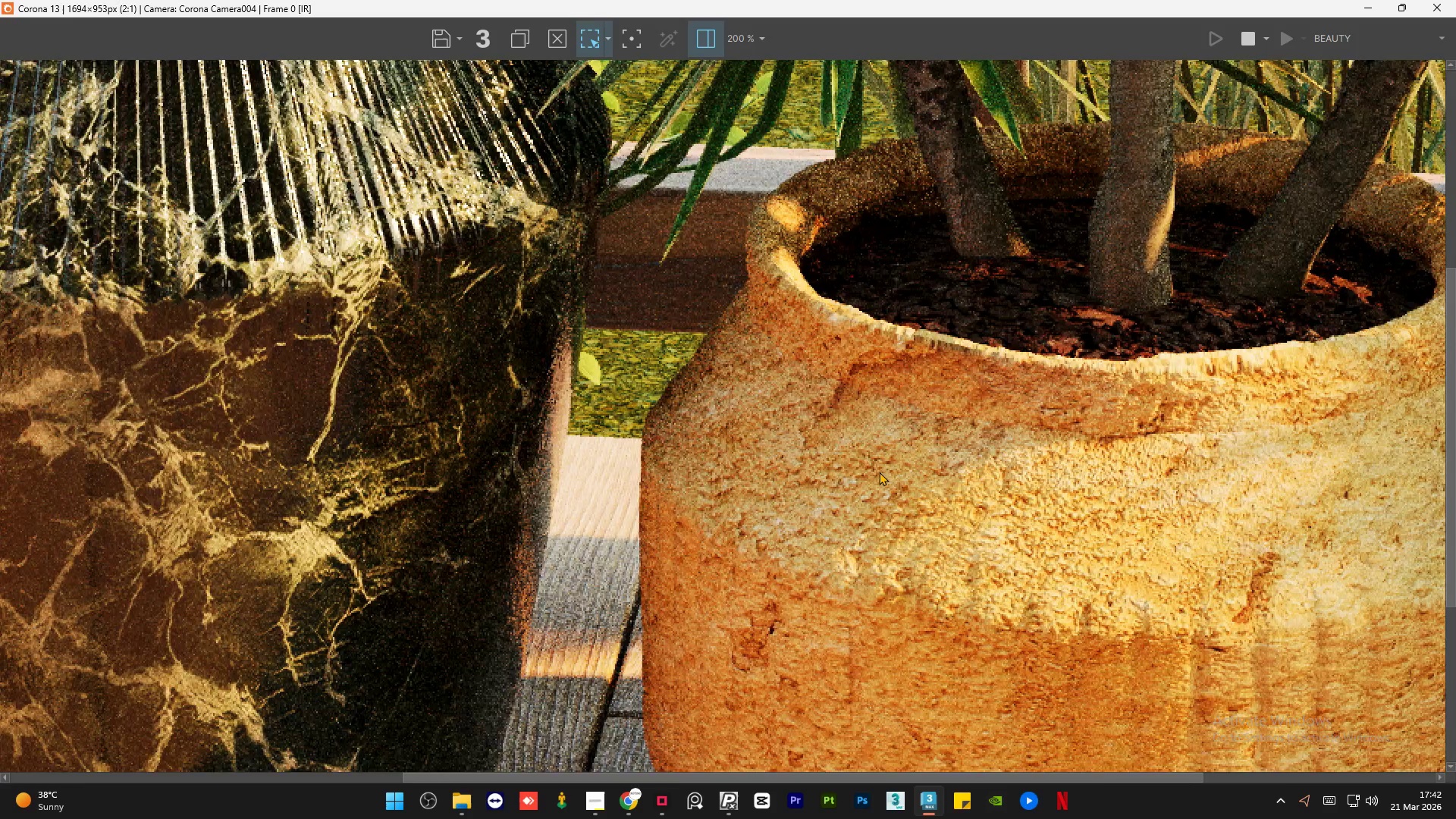 
scroll: coordinate [879, 472], scroll_direction: down, amount: 1.0
 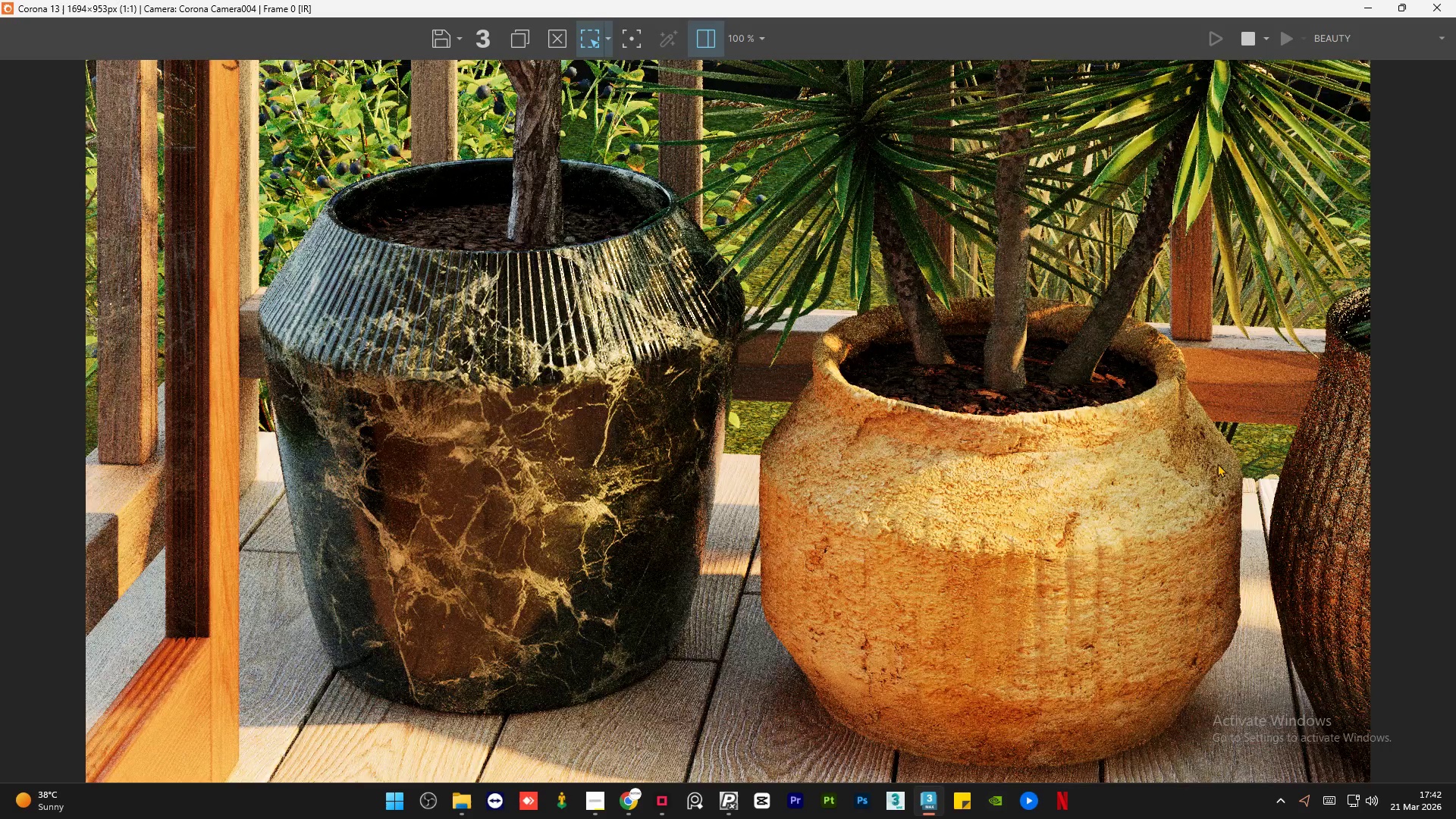 
scroll: coordinate [1217, 463], scroll_direction: up, amount: 1.0
 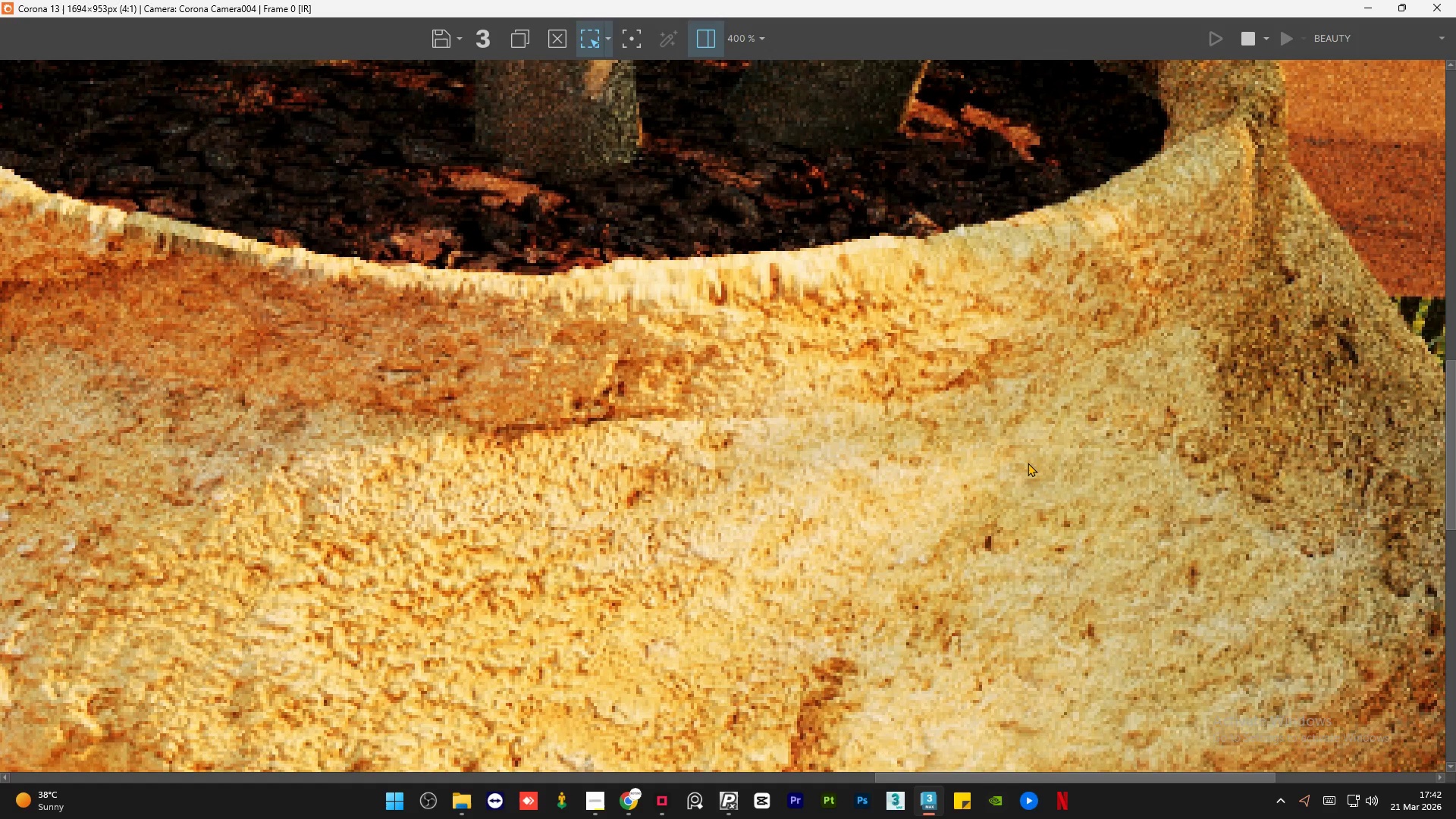 
scroll: coordinate [1028, 463], scroll_direction: none, amount: 0.0
 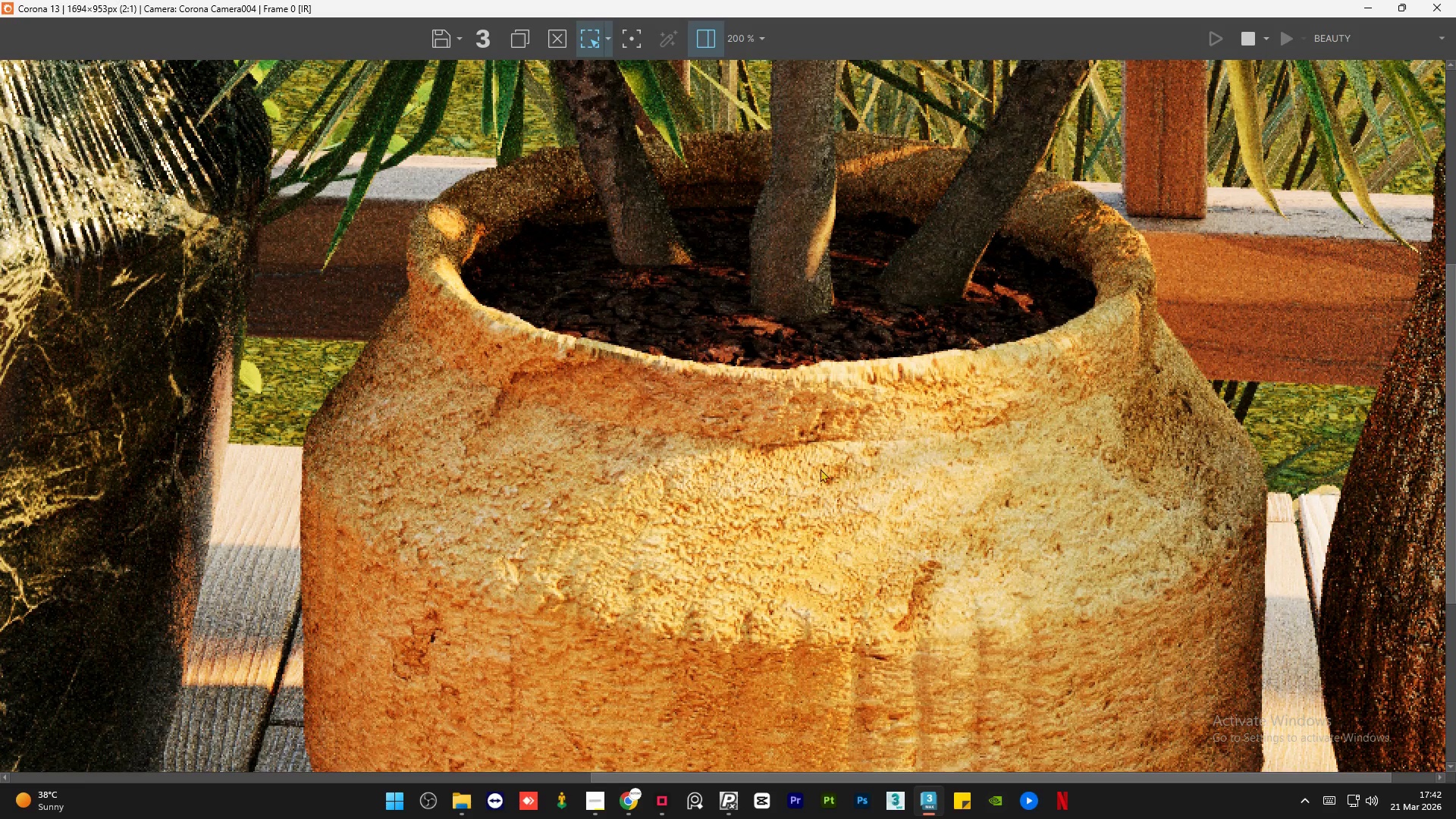 
scroll: coordinate [820, 469], scroll_direction: down, amount: 1.0
 